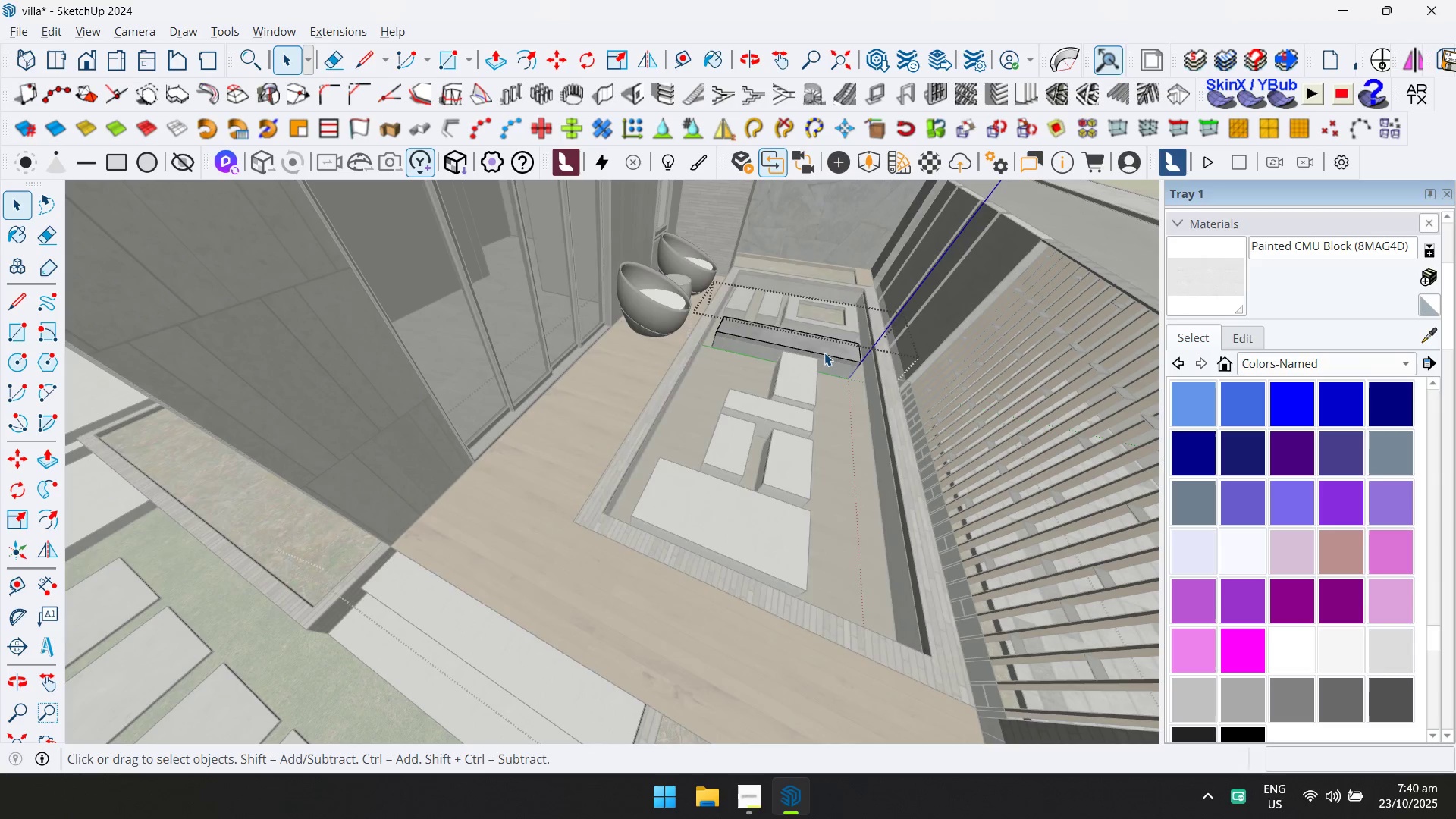 
key(Escape)
 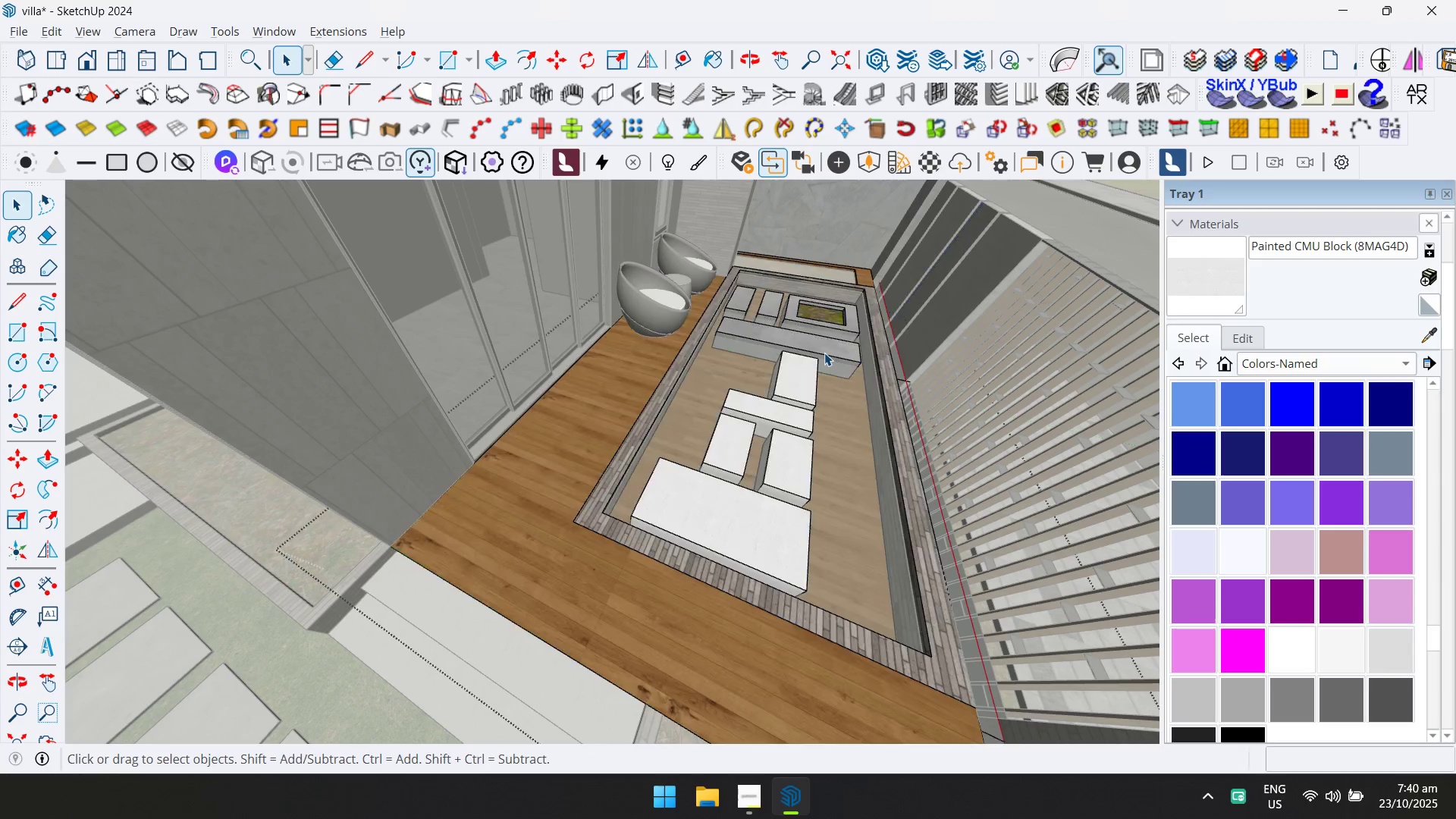 
key(Space)
 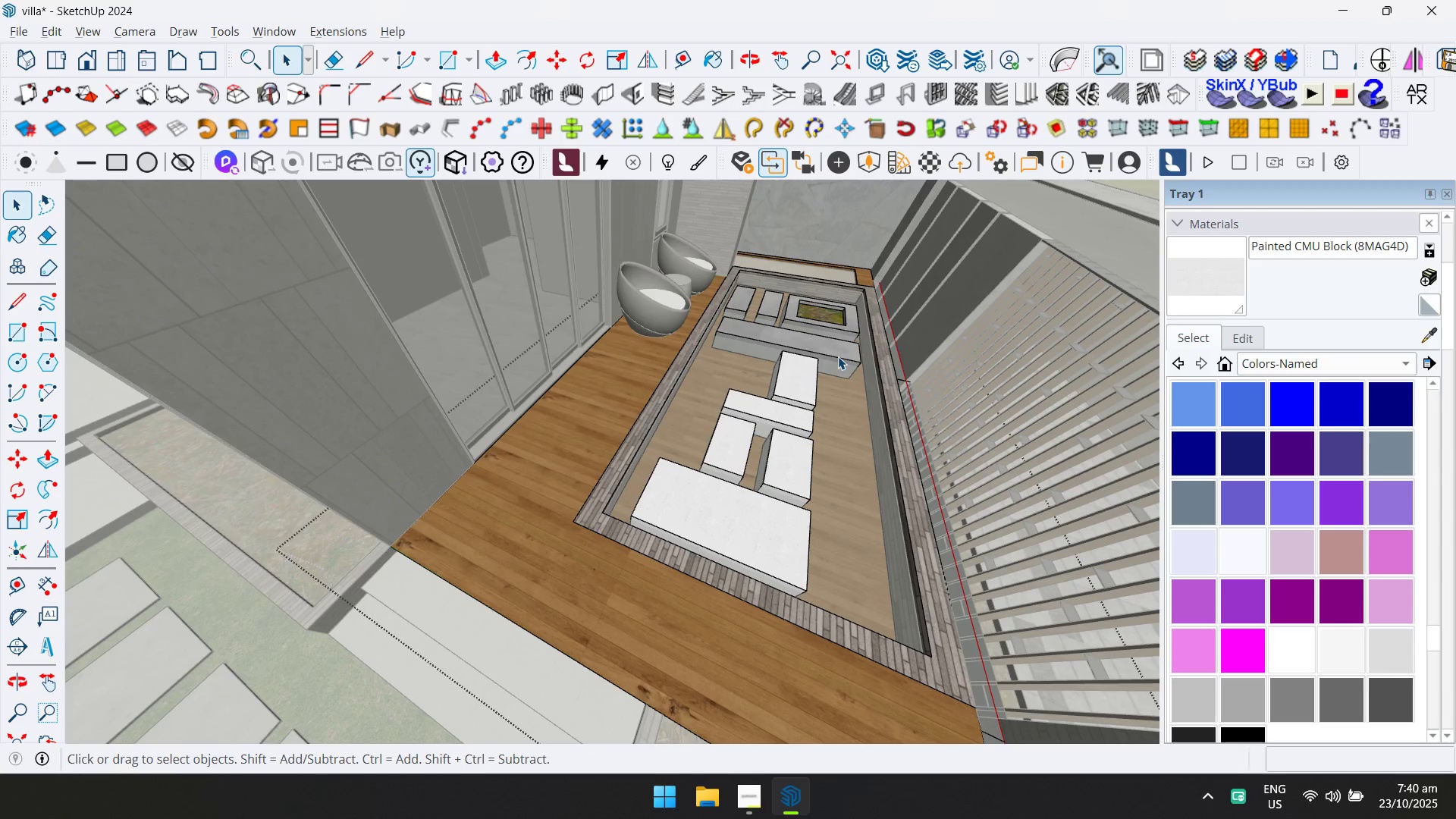 
double_click([838, 356])
 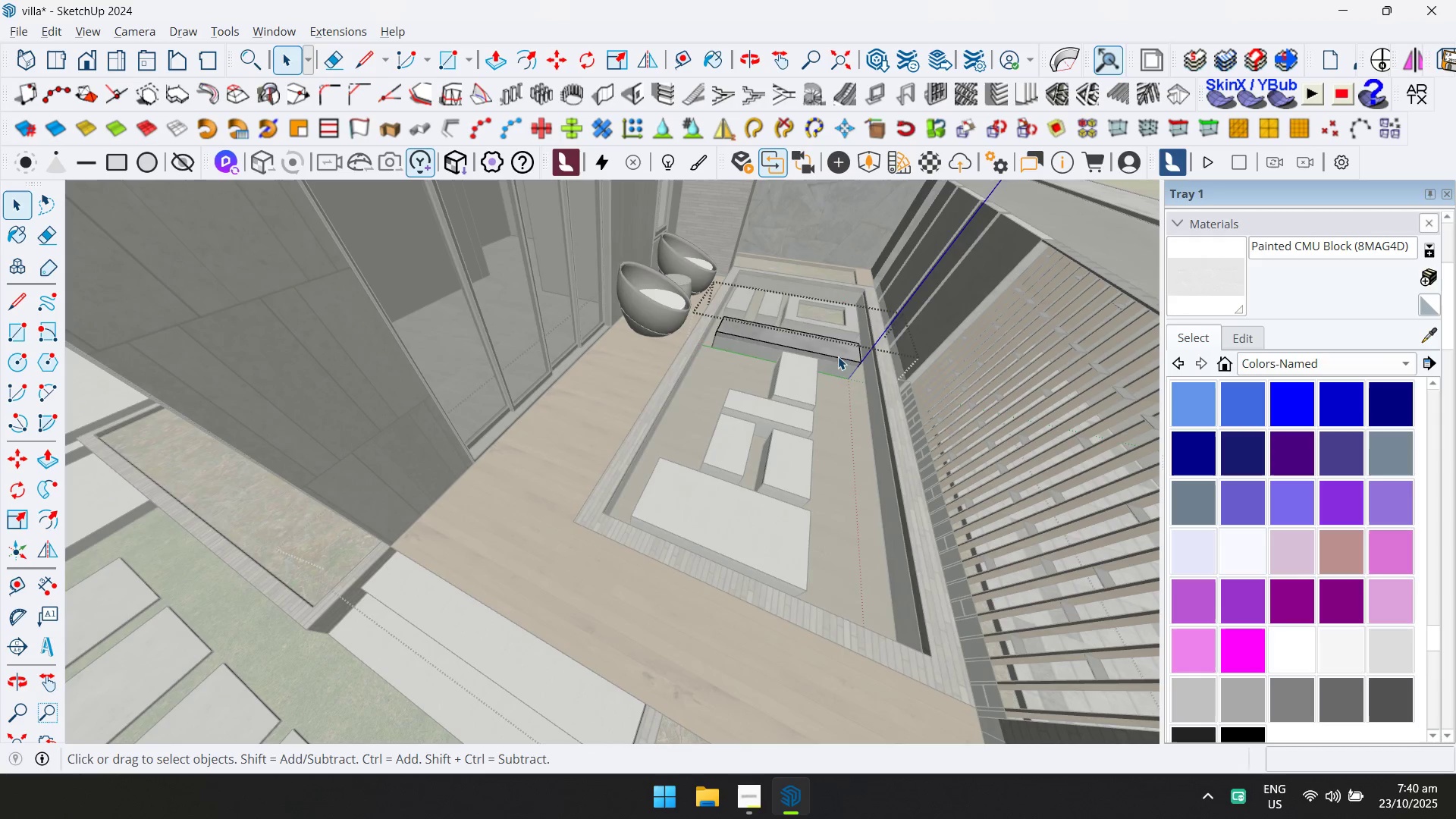 
key(Control+ControlLeft)
 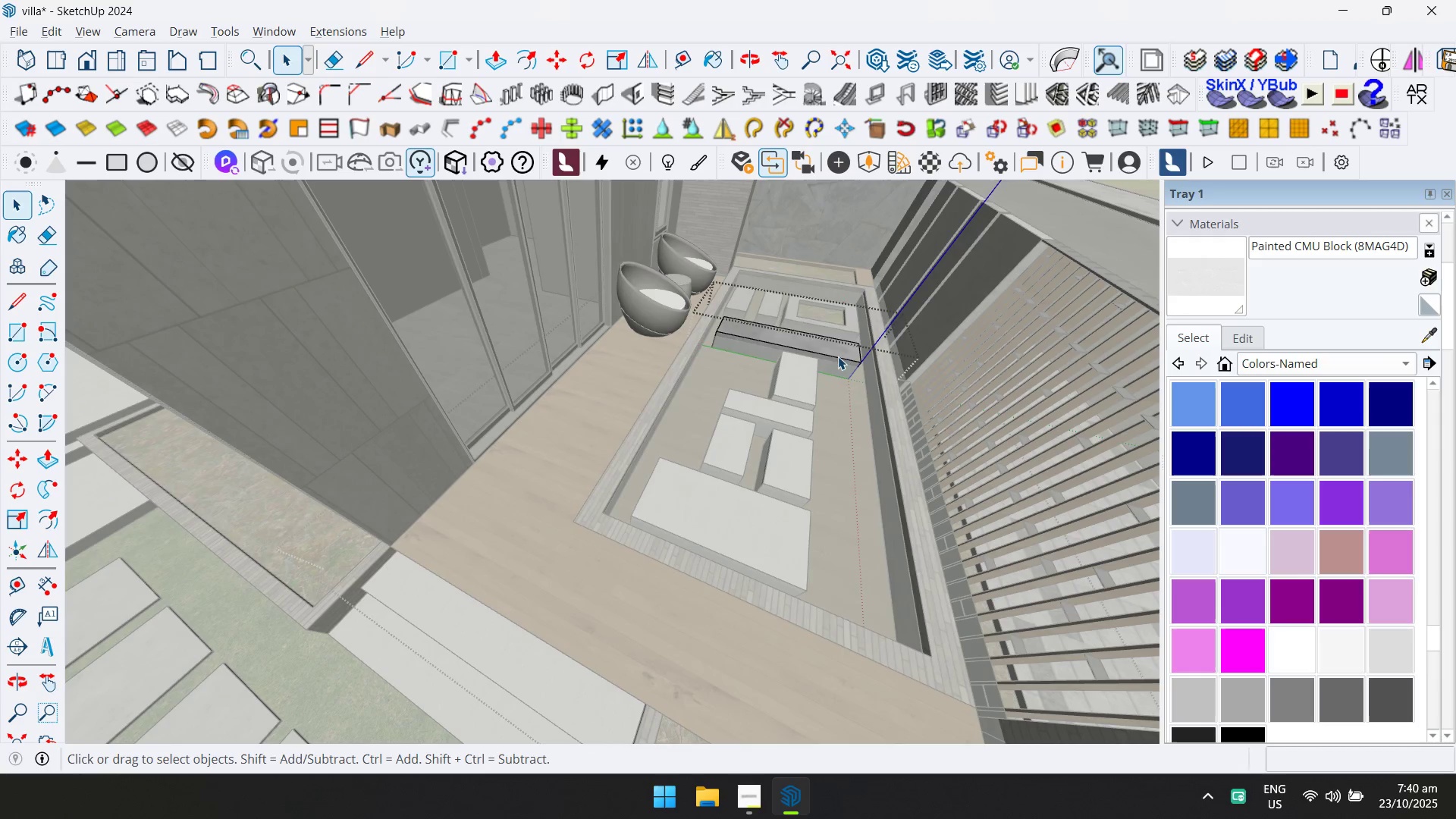 
key(Control+A)
 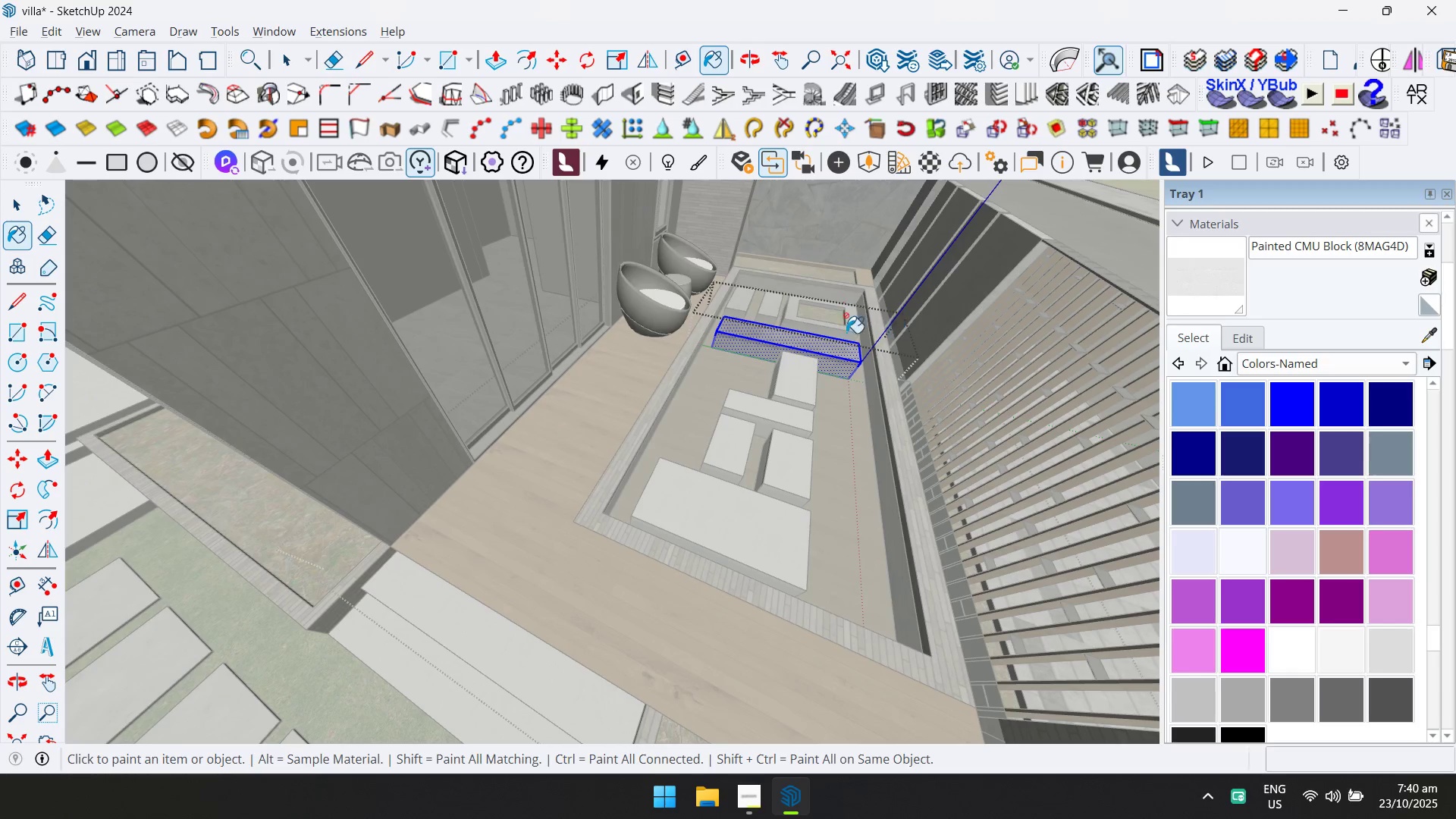 
key(Escape)
 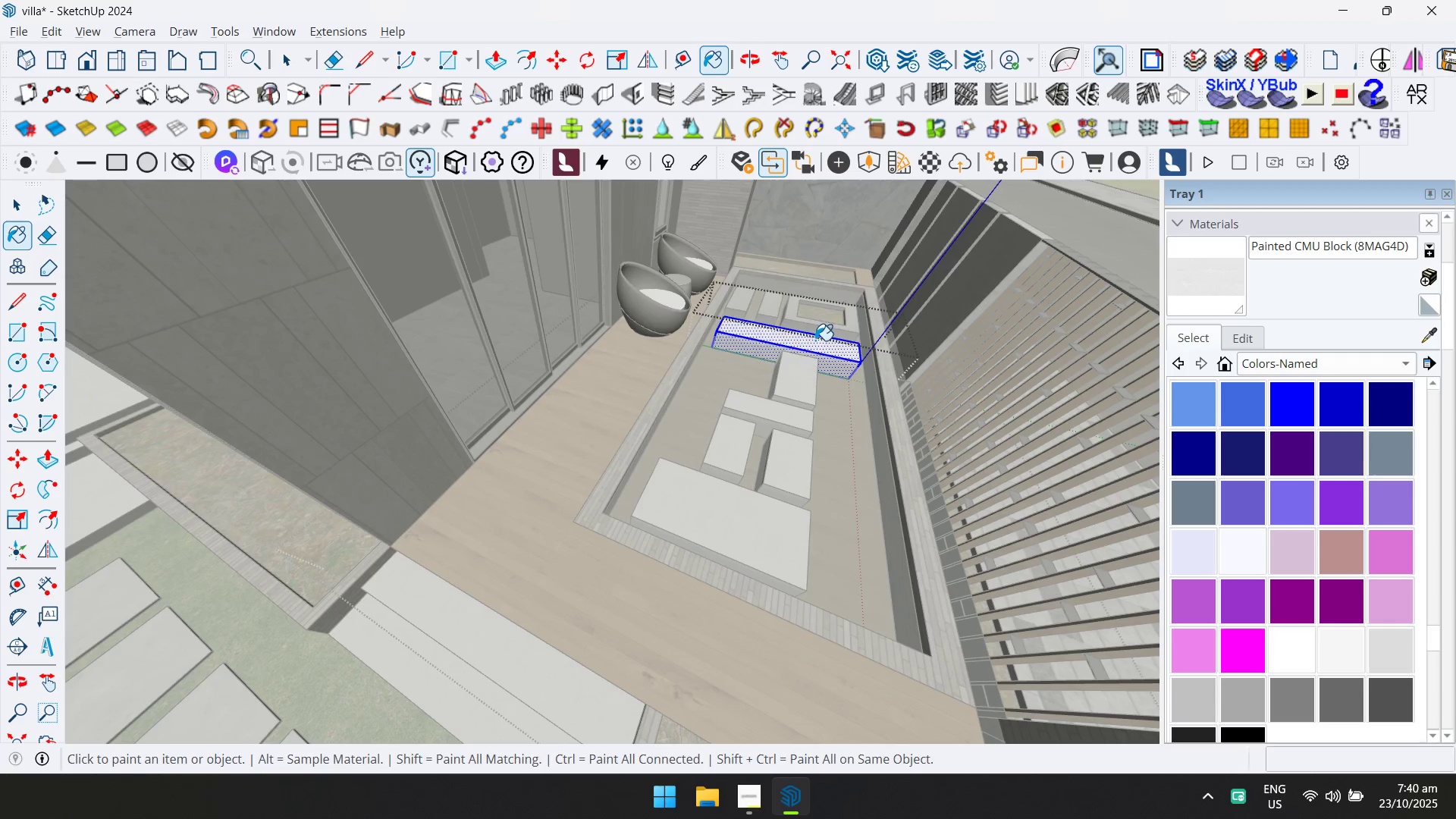 
key(Space)
 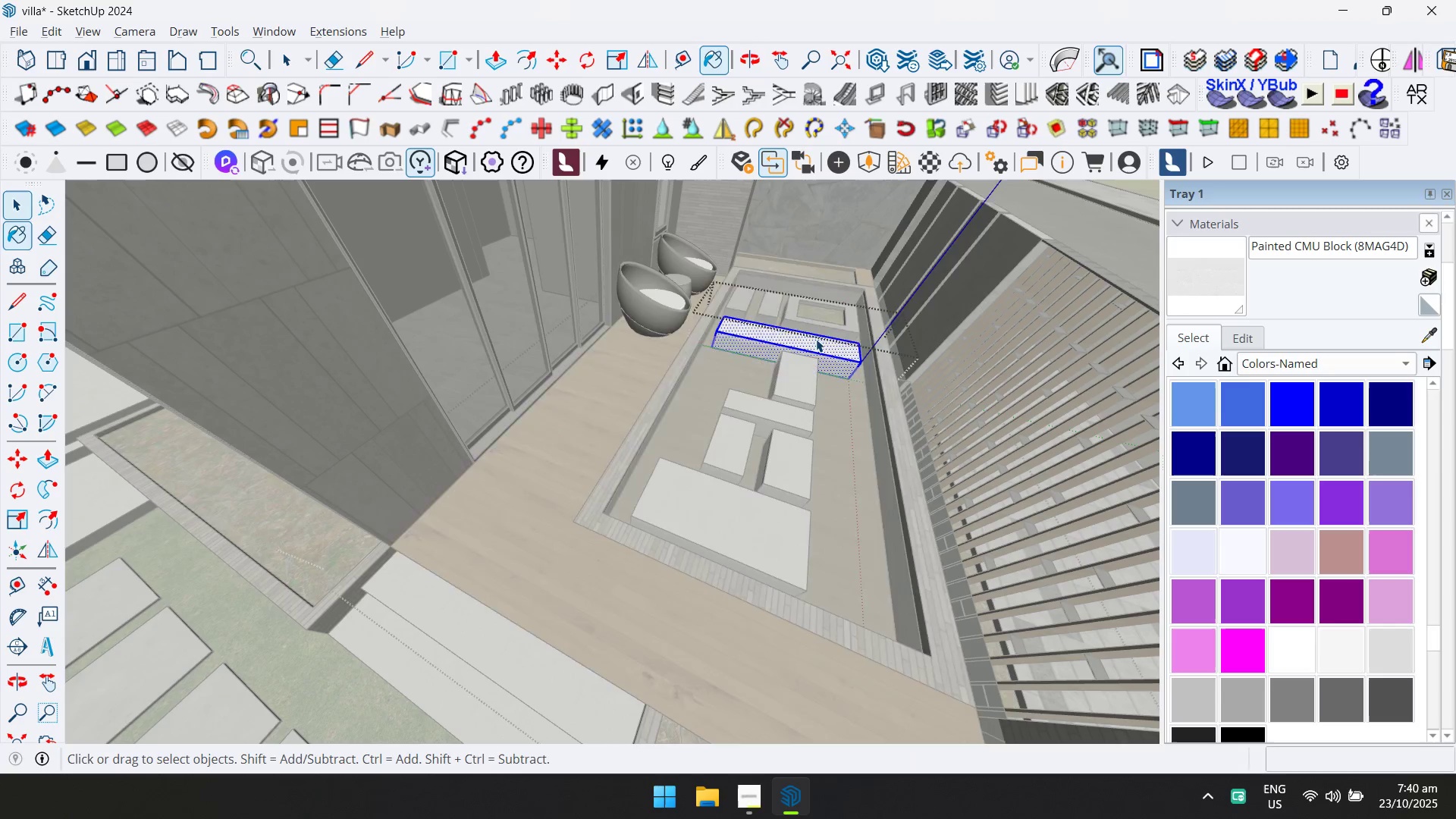 
key(Escape)
 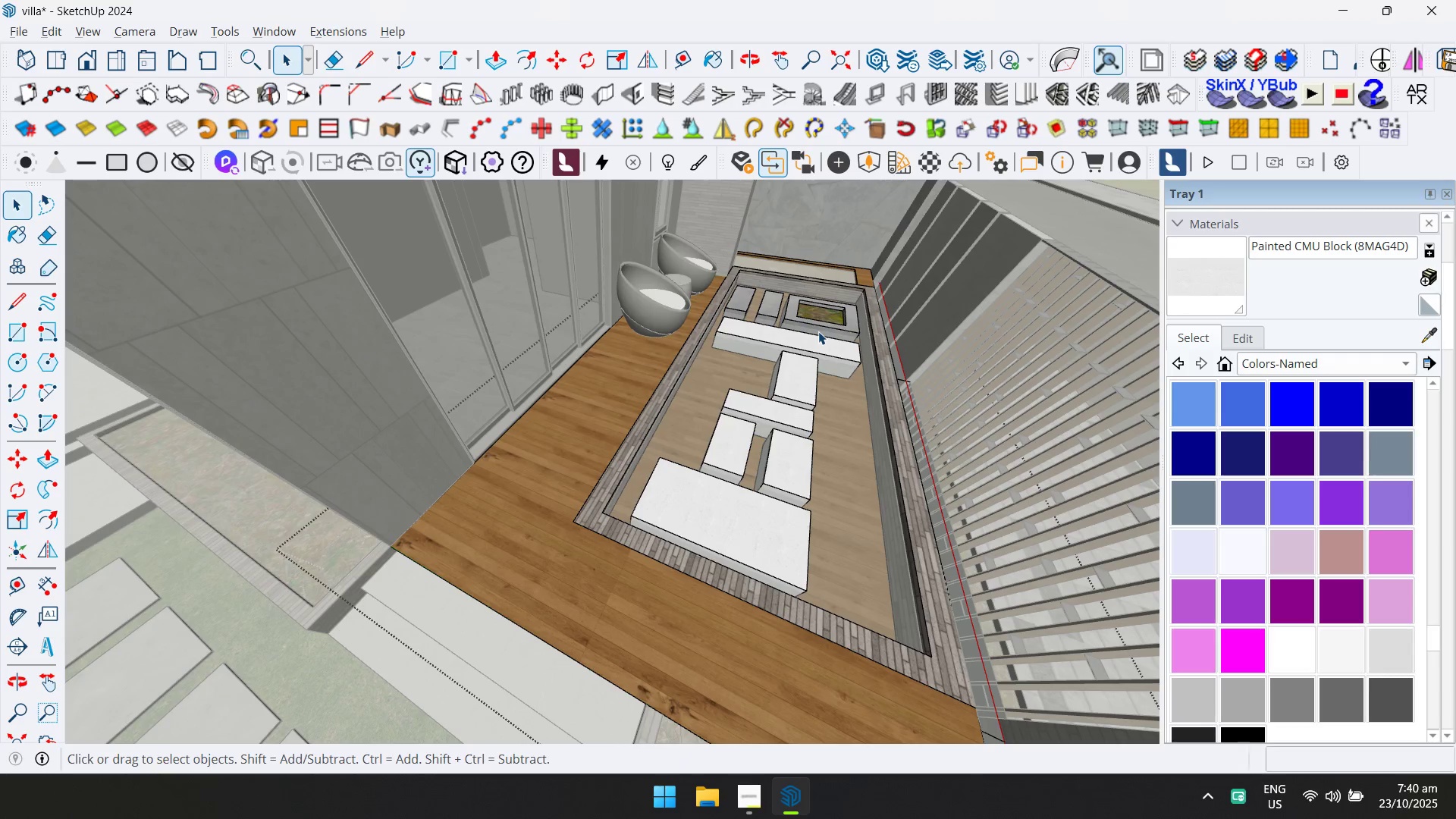 
double_click([818, 331])
 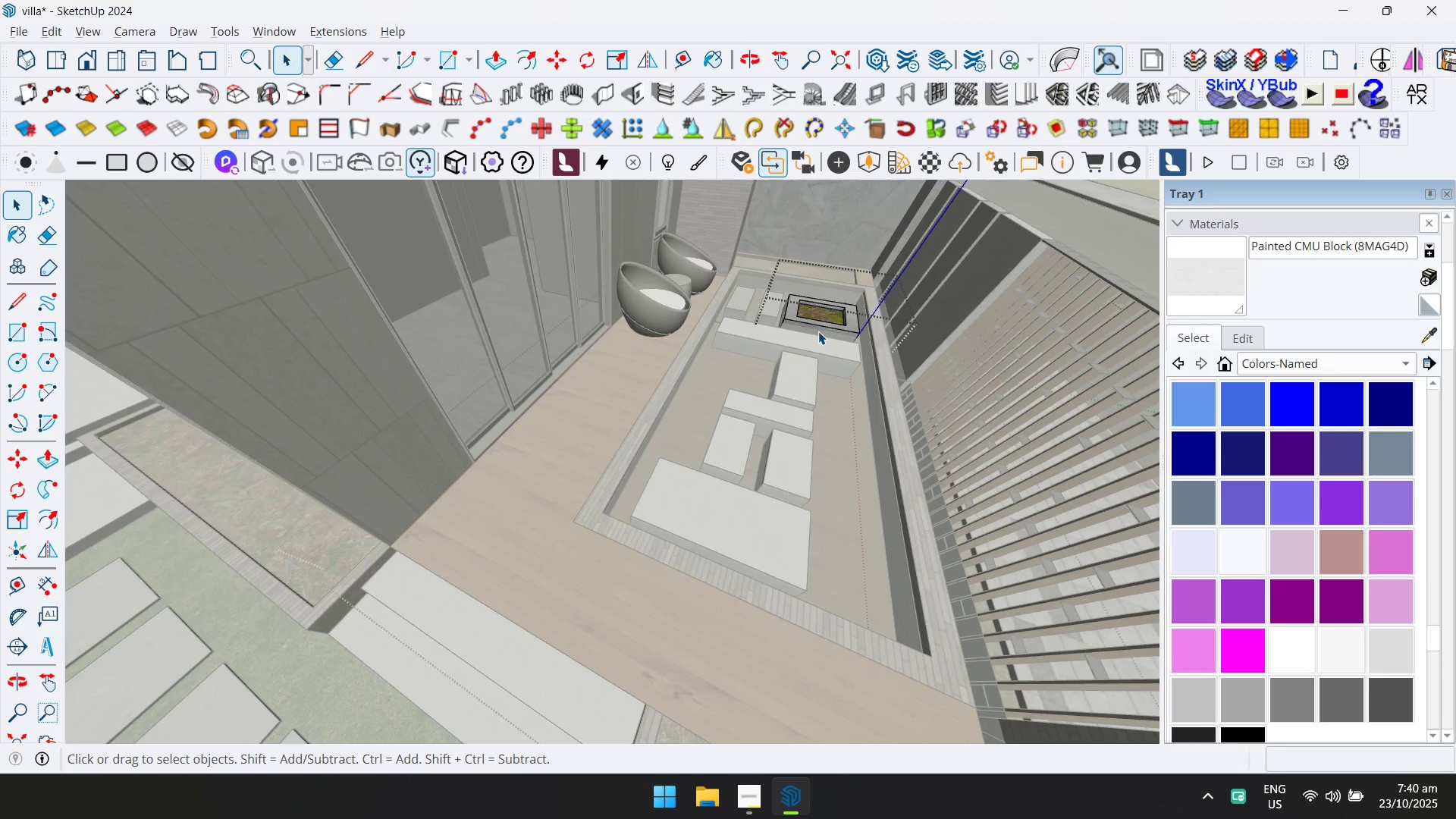 
scroll: coordinate [851, 328], scroll_direction: up, amount: 11.0
 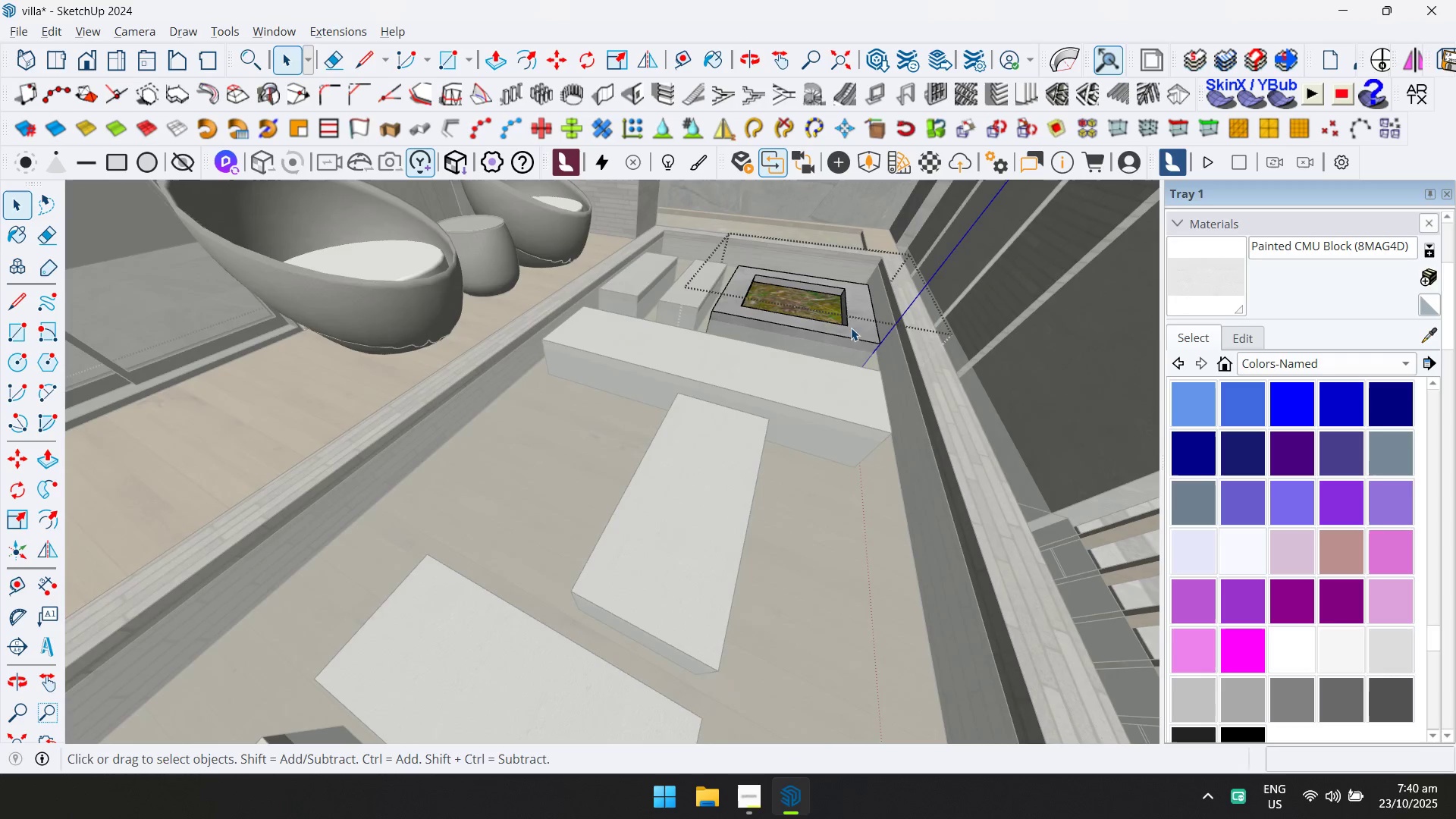 
key(Control+ControlLeft)
 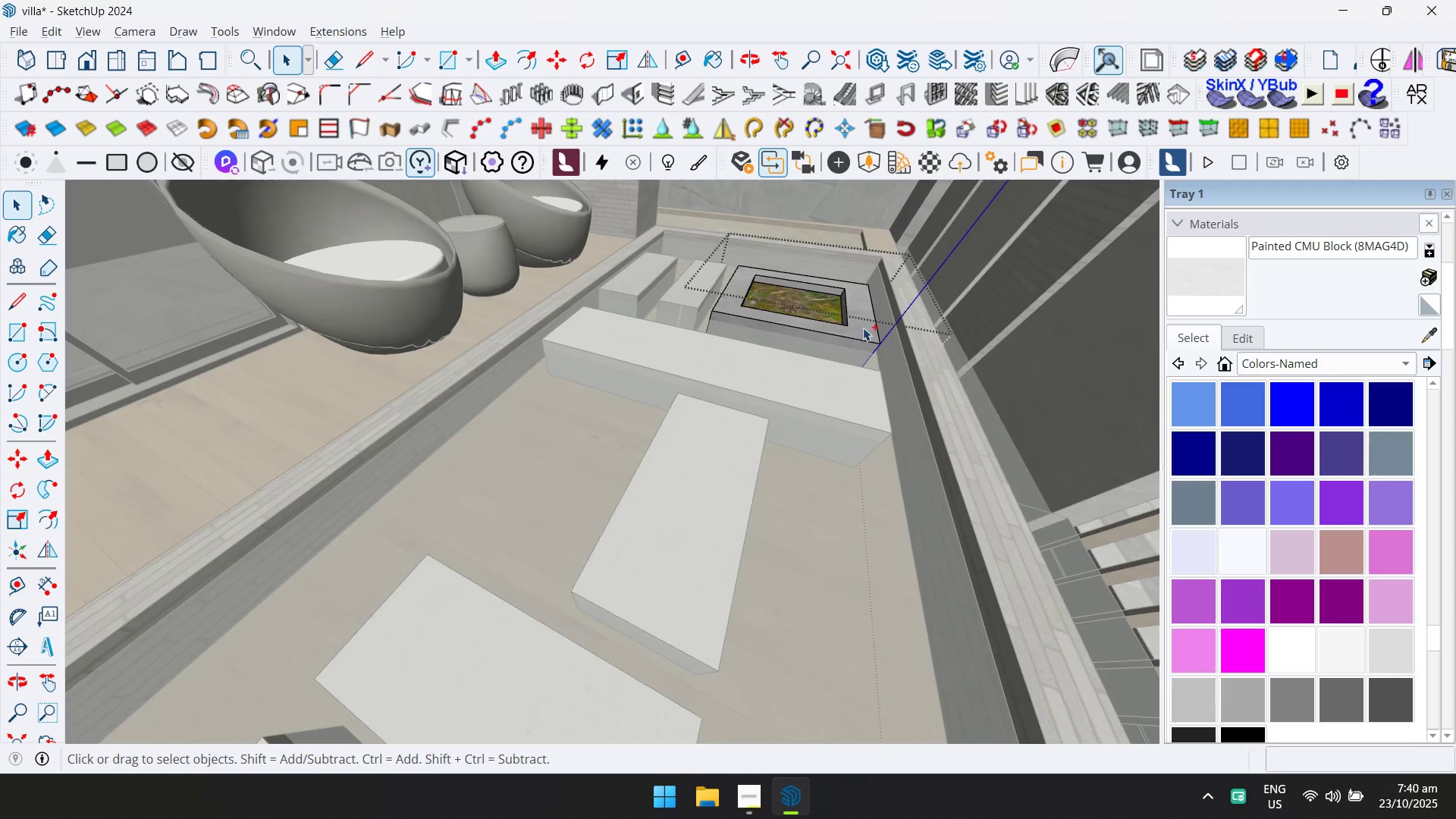 
key(Control+A)
 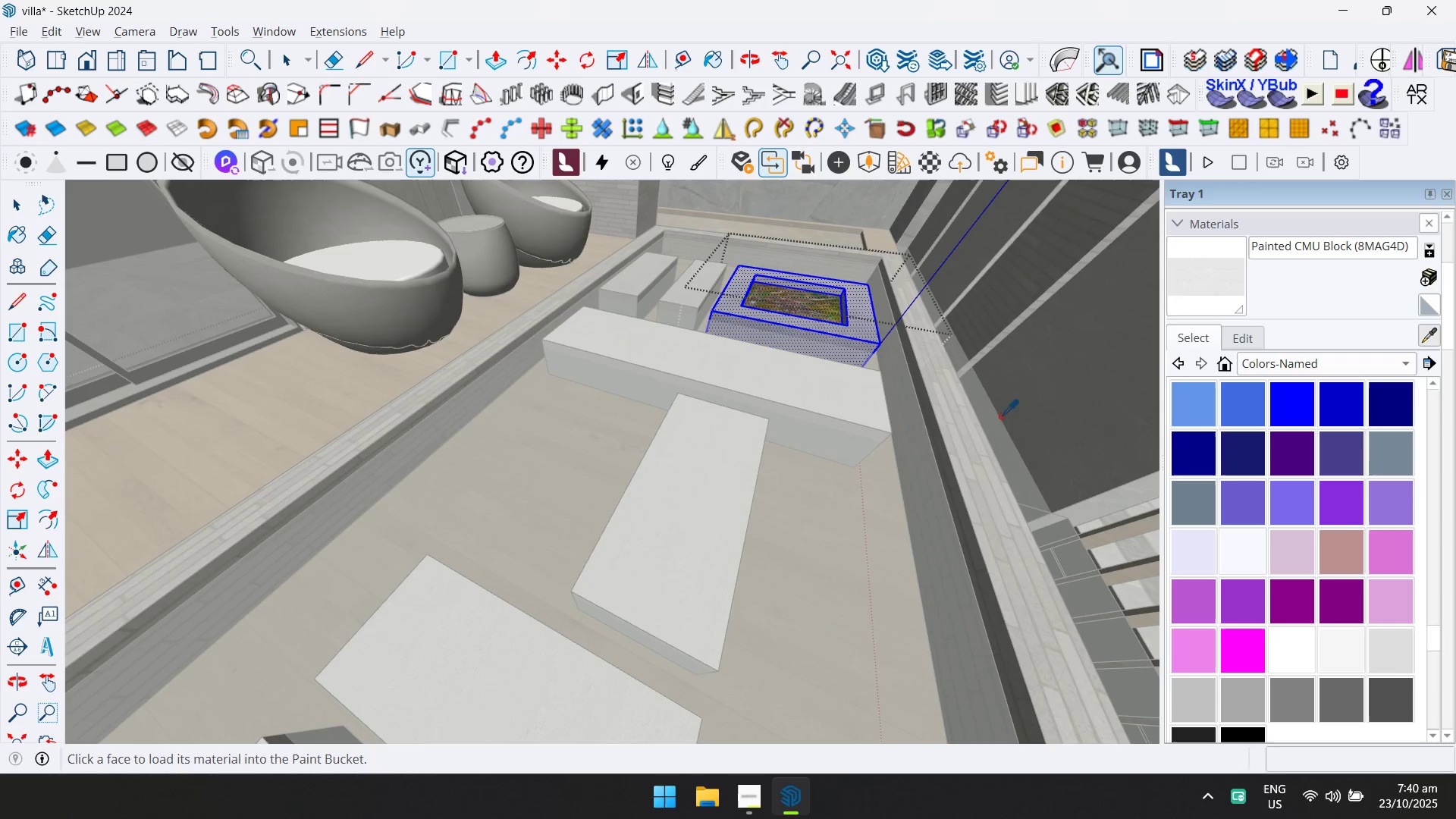 
left_click([964, 416])
 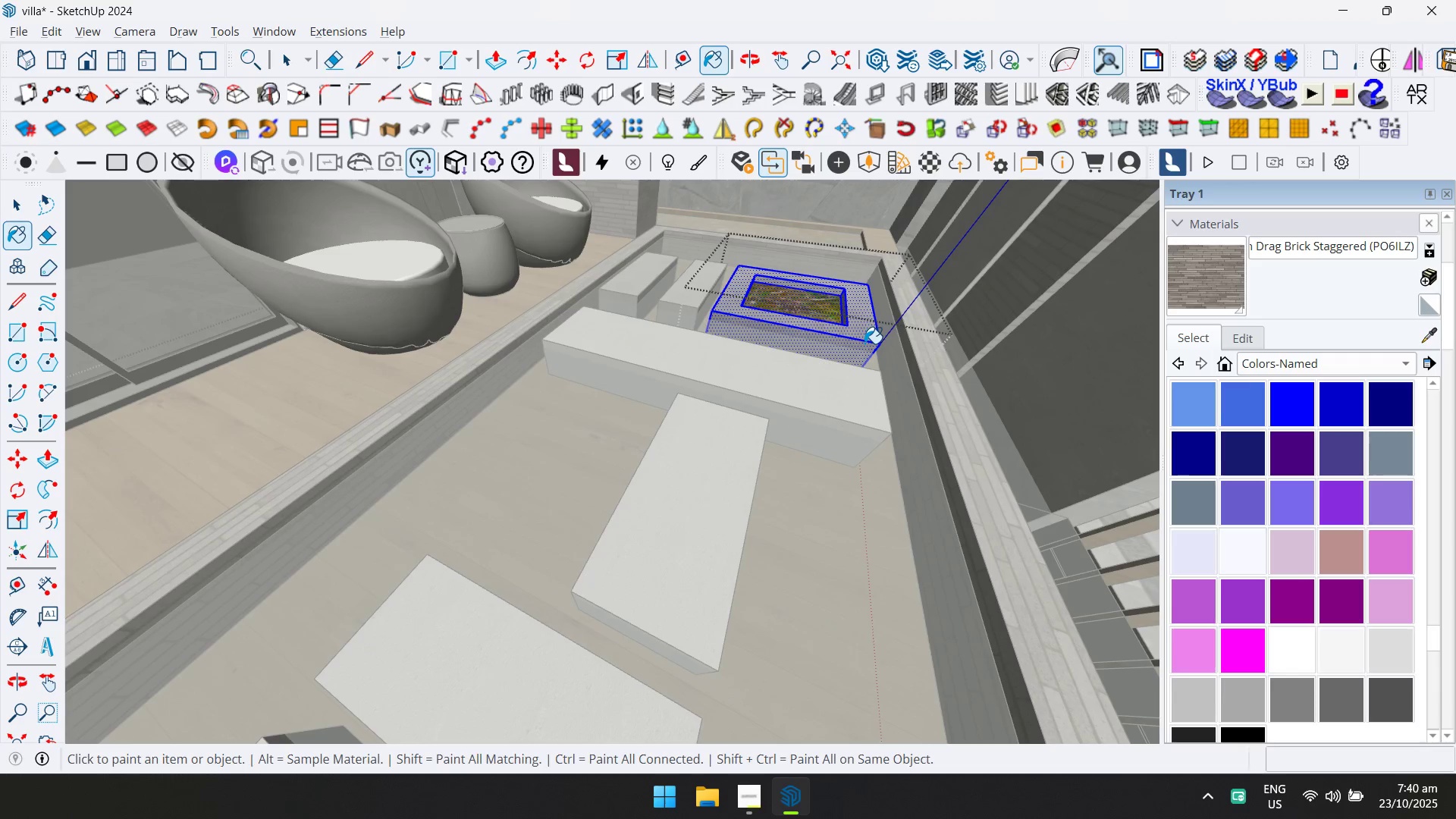 
left_click([864, 335])
 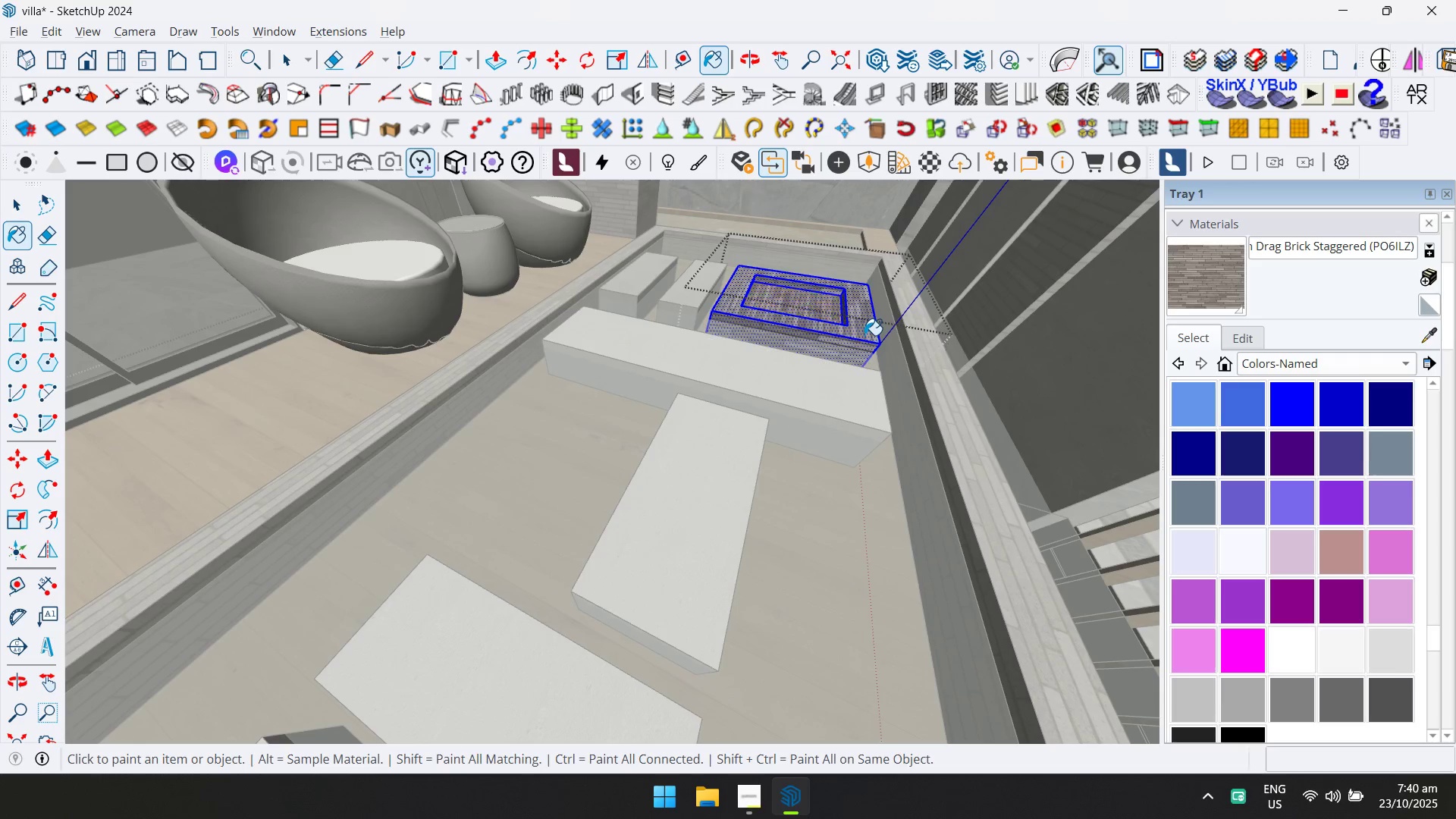 
key(Escape)
 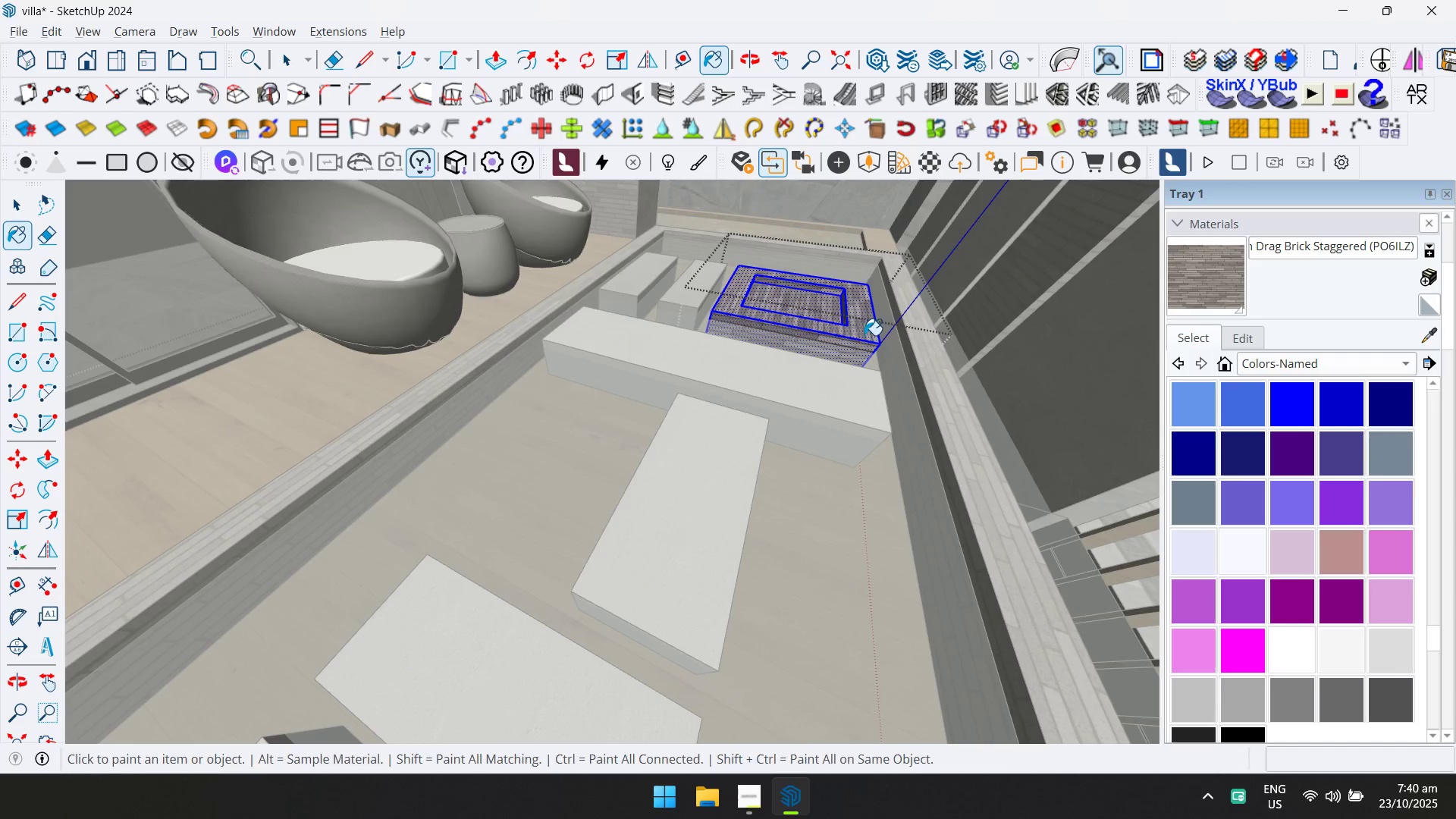 
key(Space)
 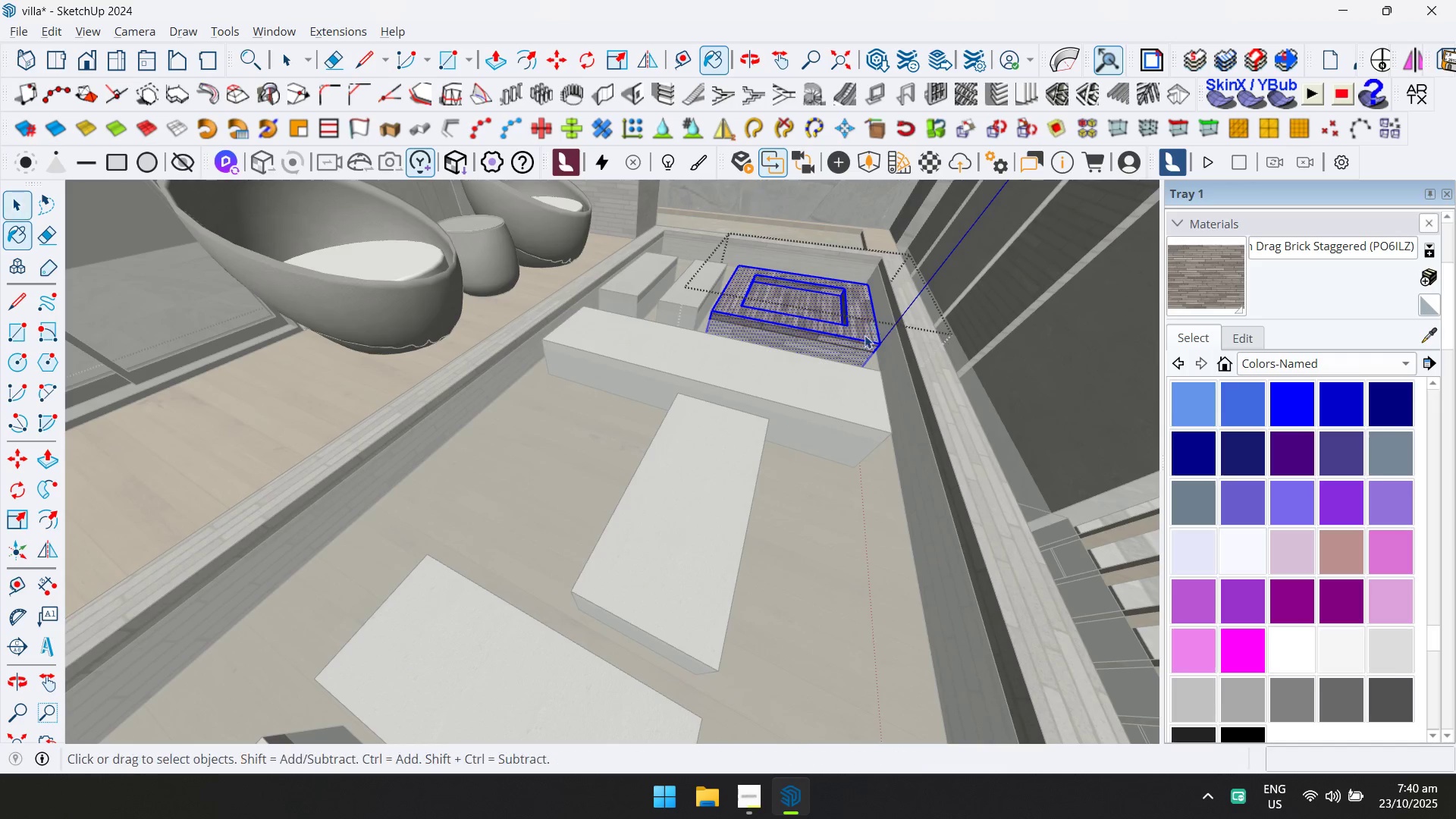 
key(Escape)
 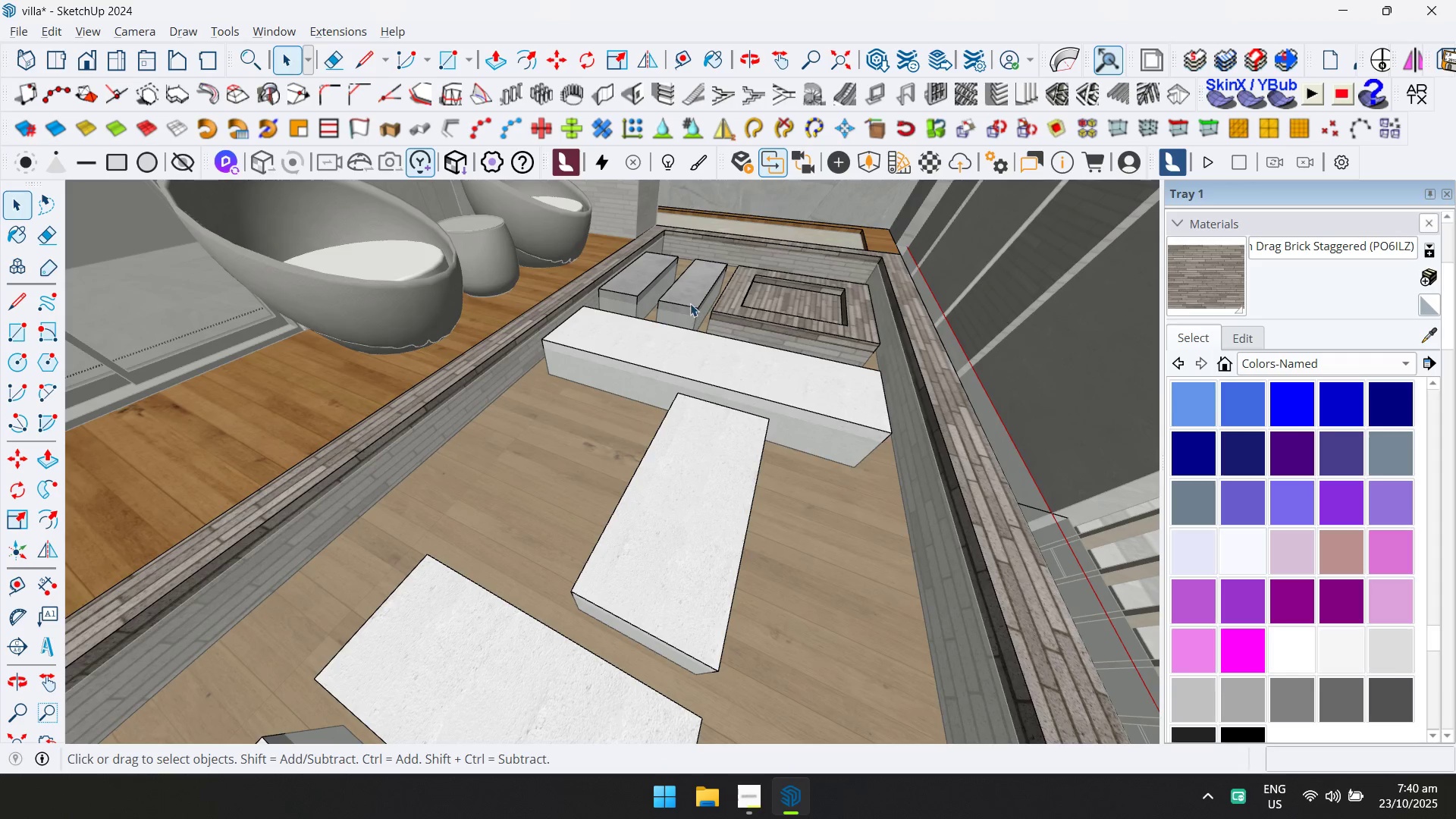 
double_click([689, 303])
 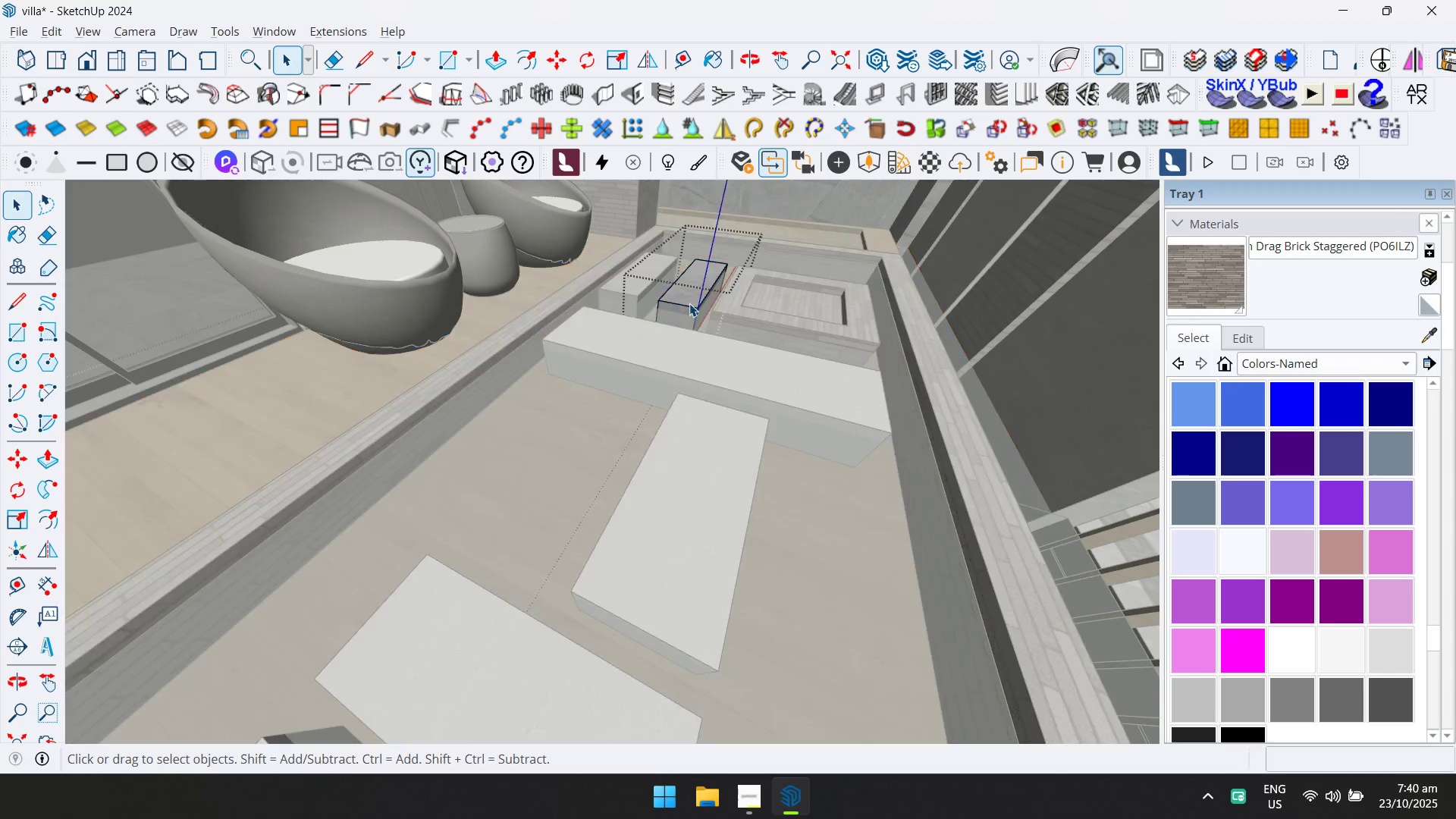 
key(Control+ControlLeft)
 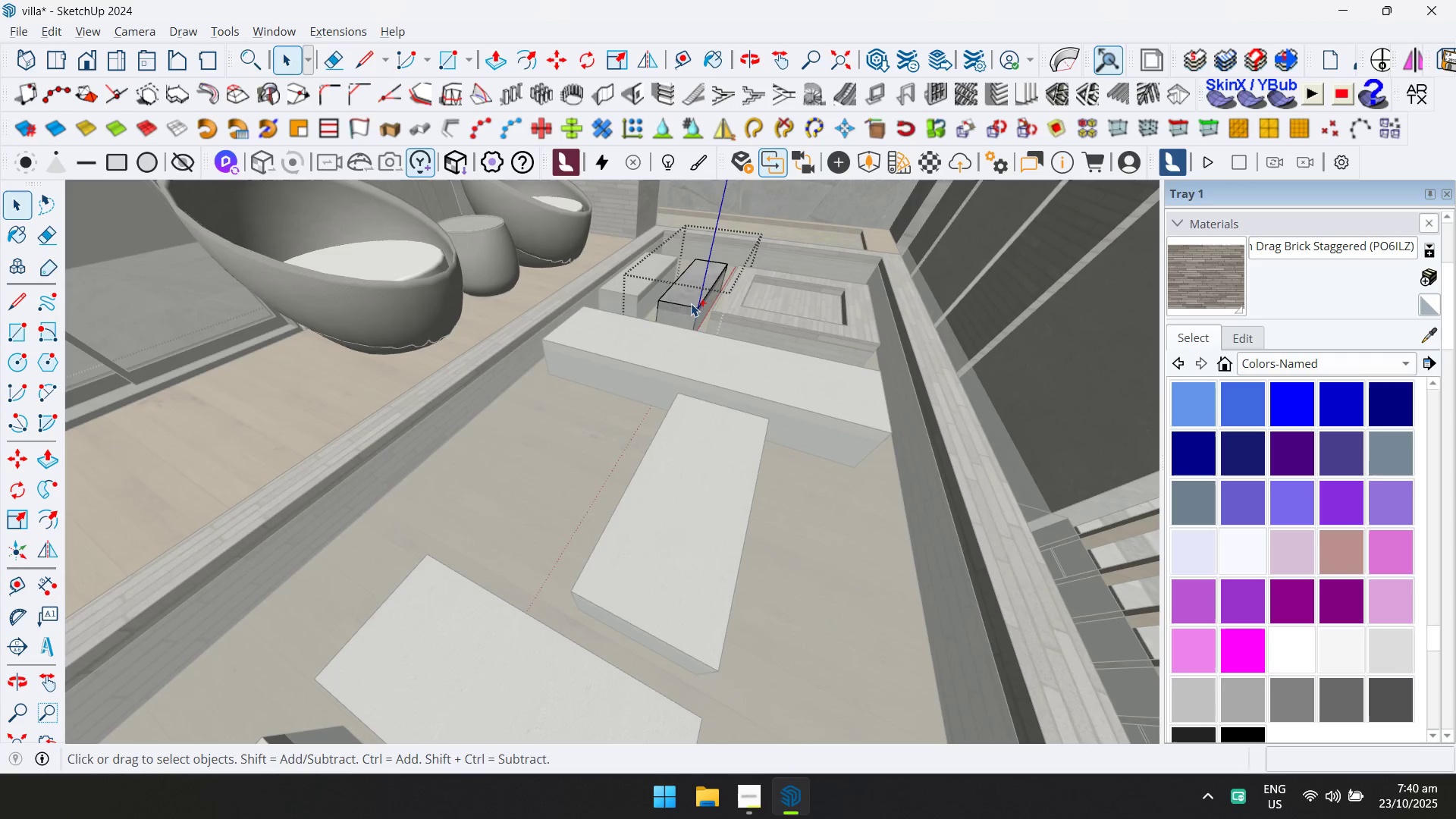 
key(Control+A)
 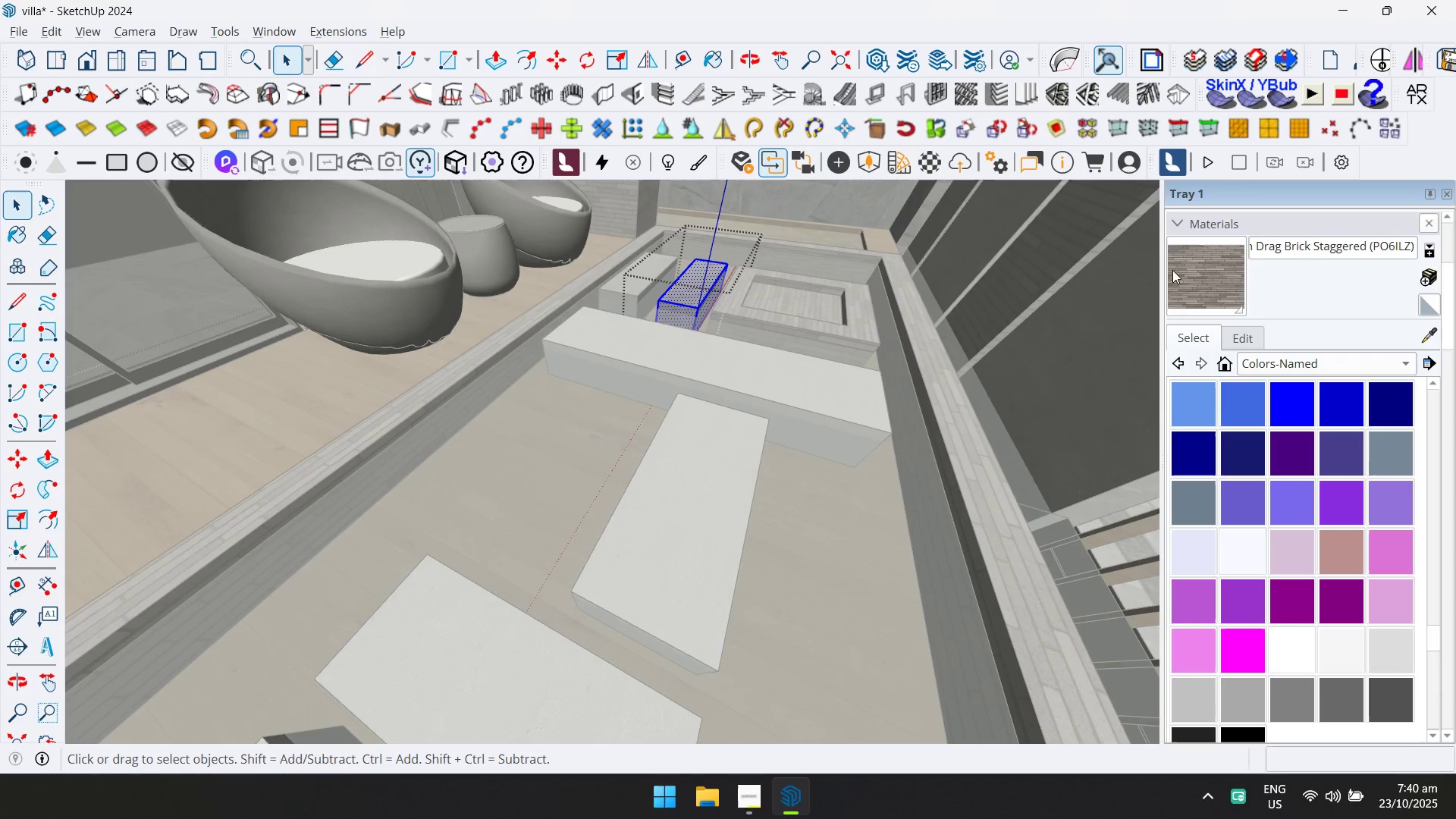 
left_click([1189, 267])
 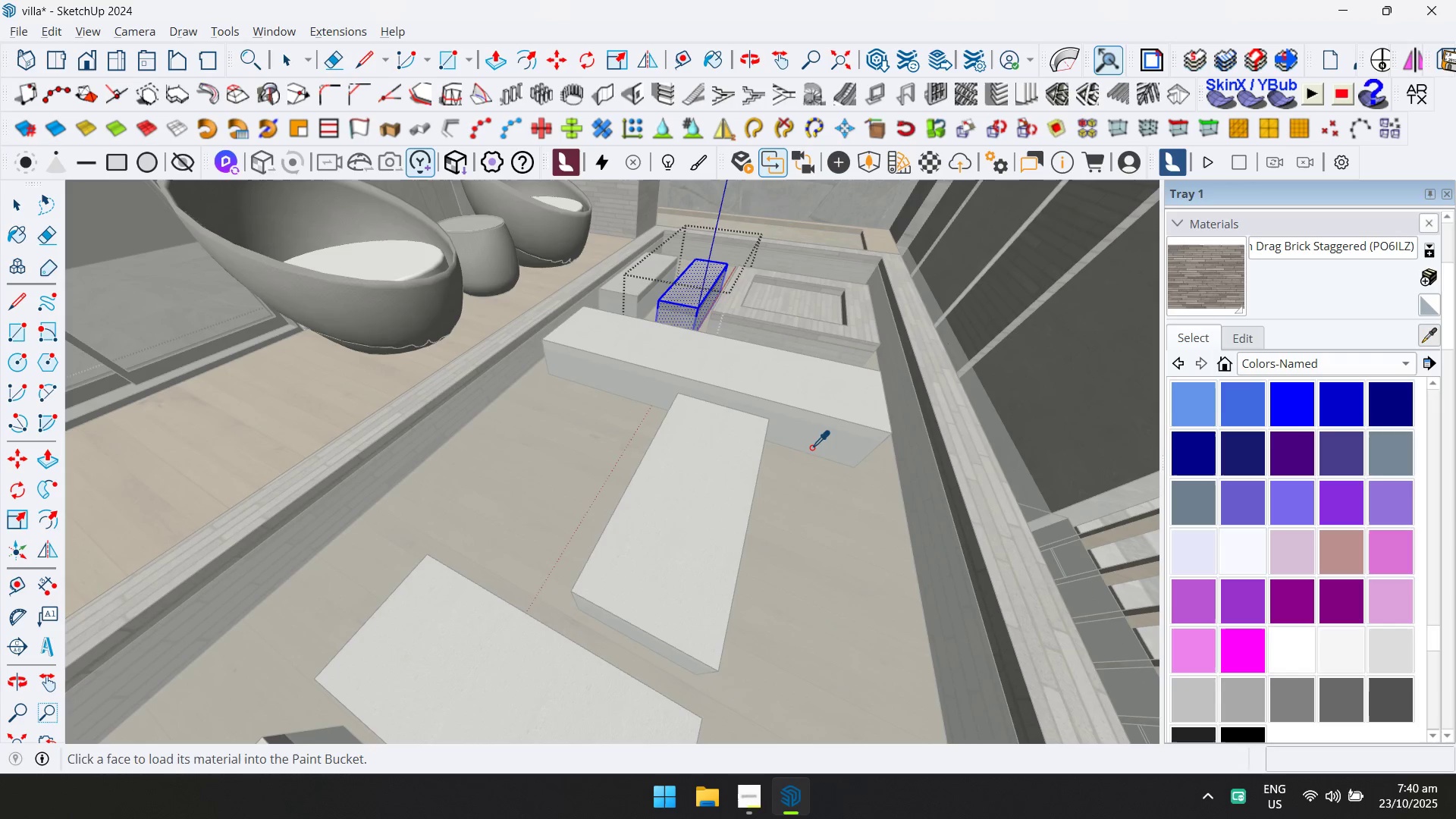 
double_click([708, 277])
 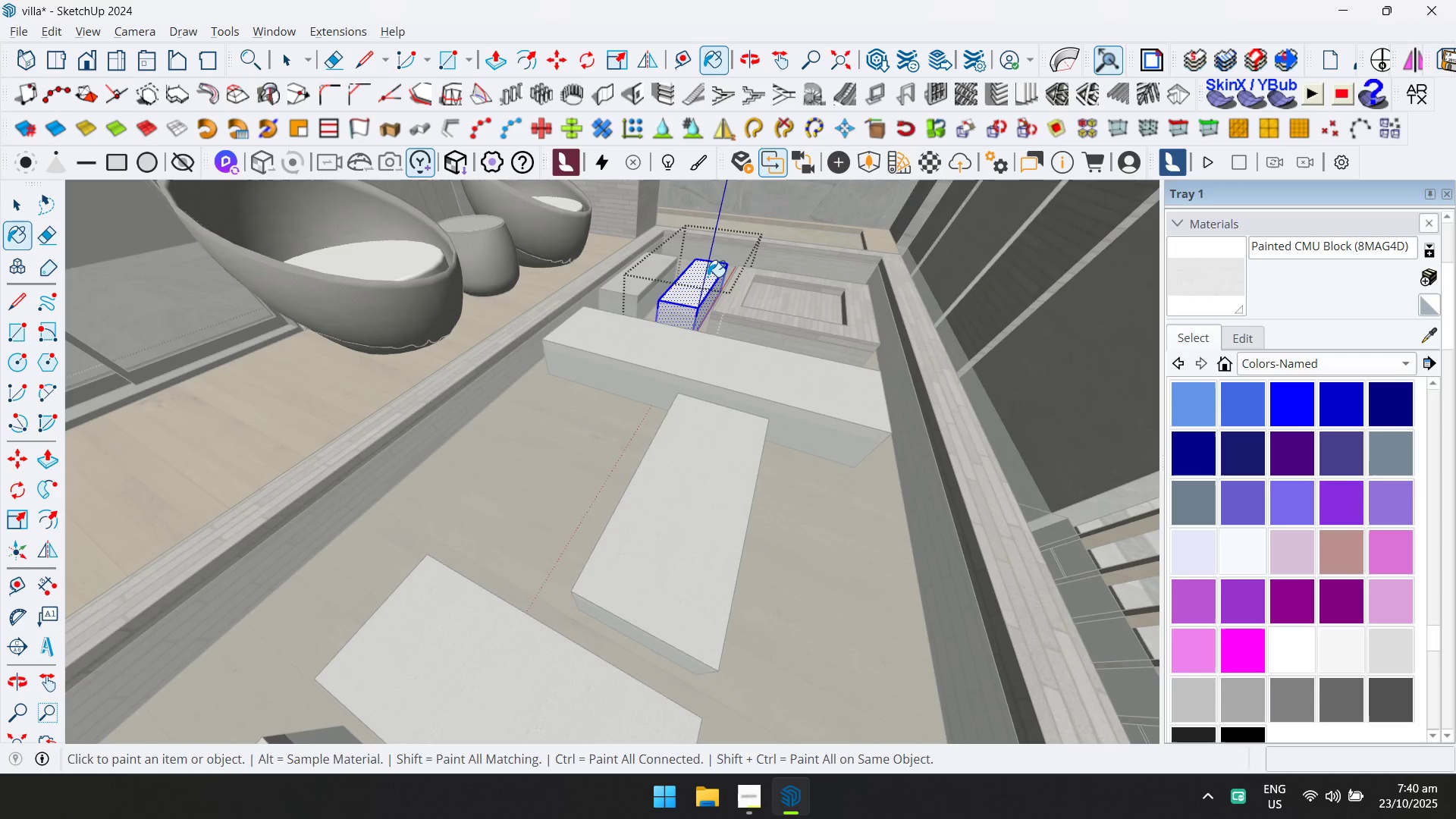 
key(Escape)
 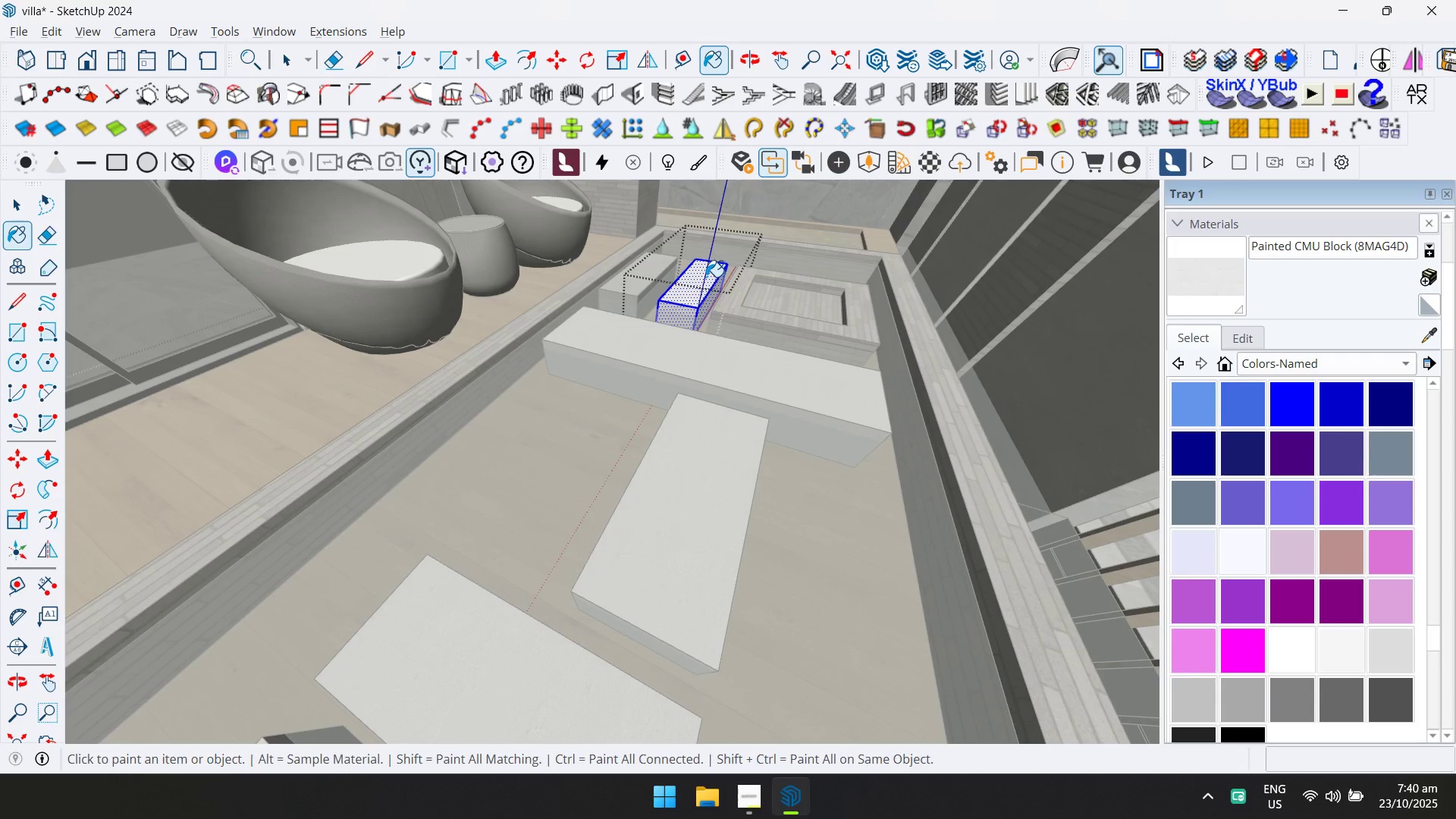 
key(Space)
 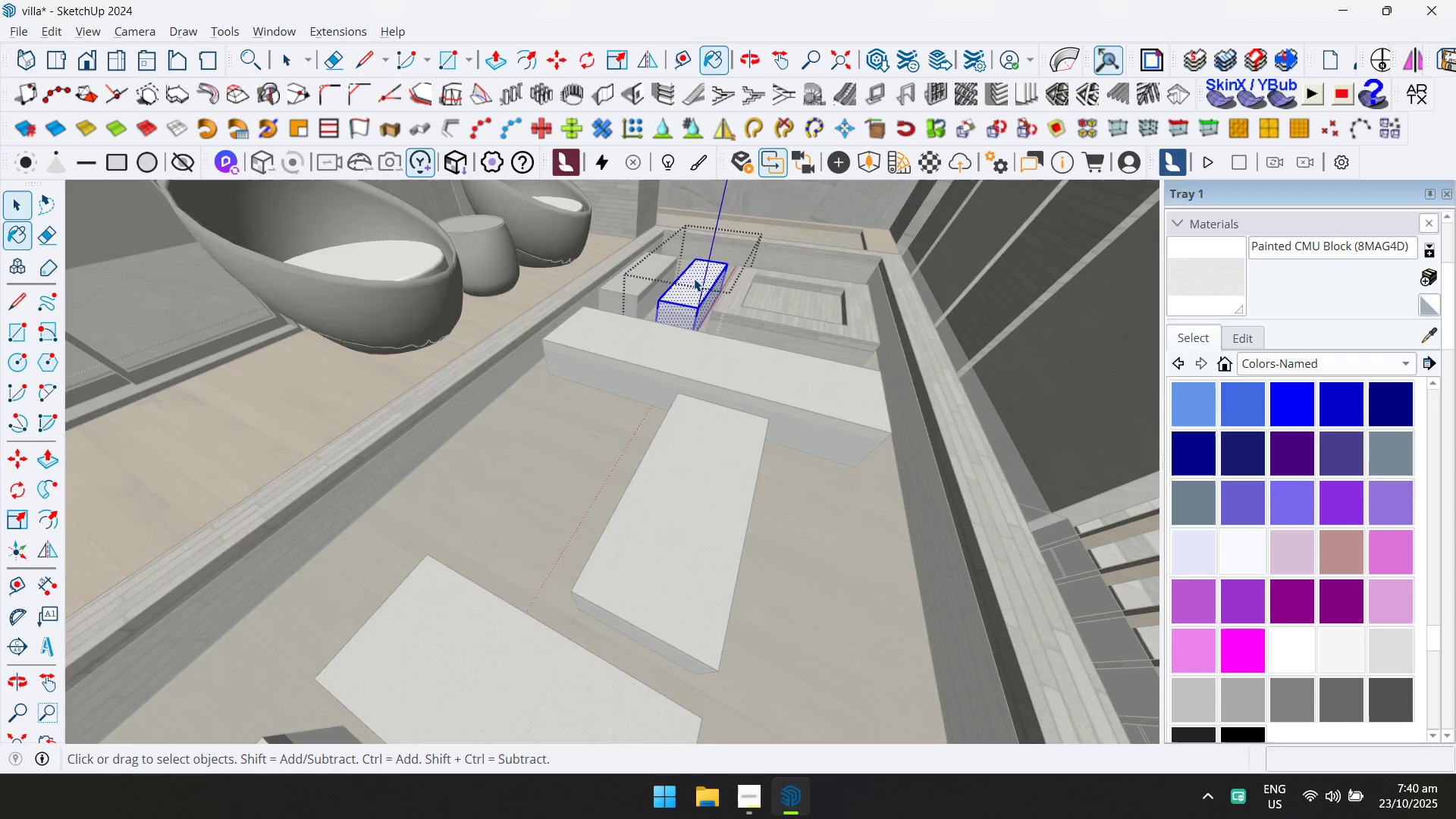 
key(Escape)
 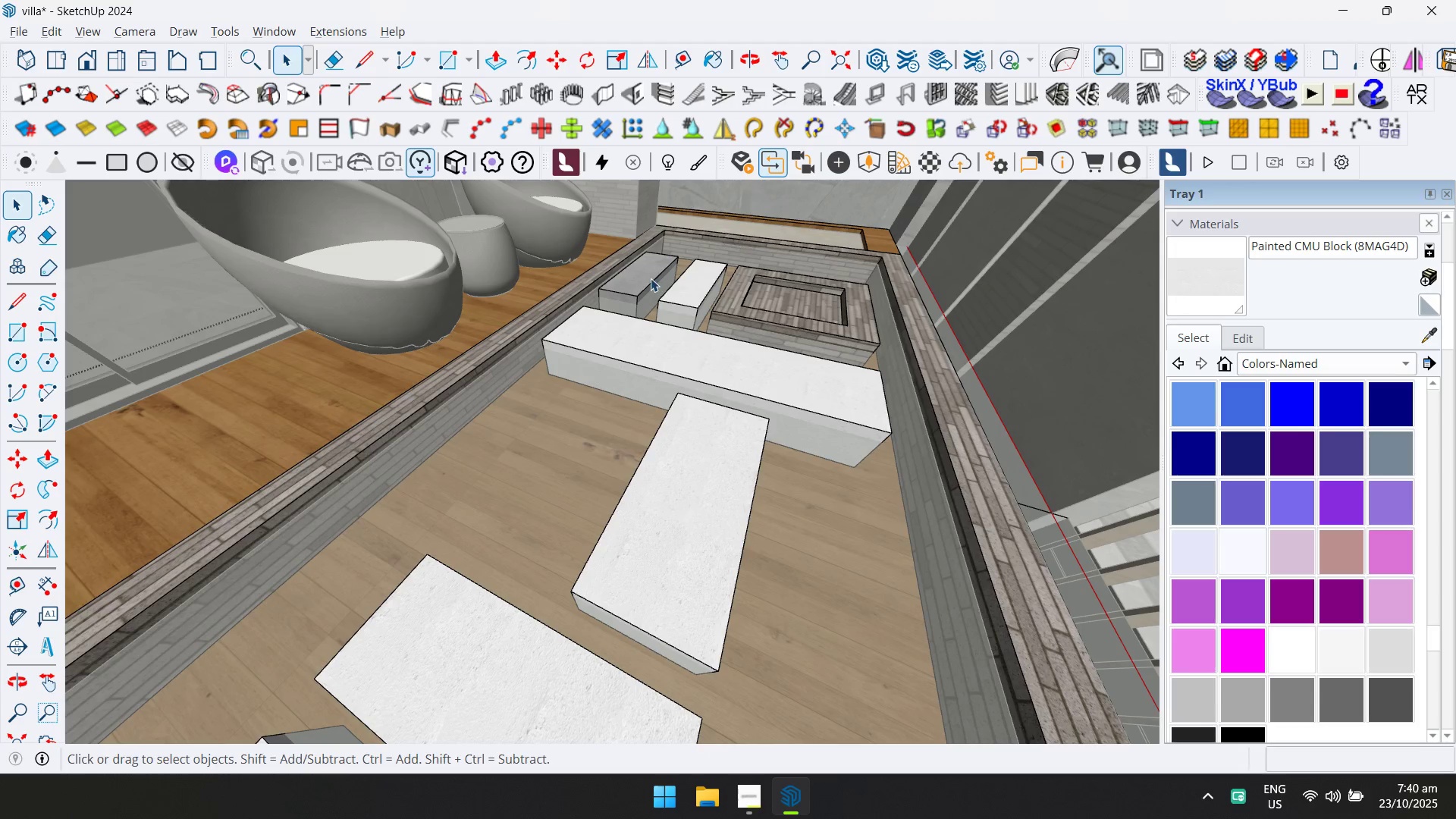 
double_click([651, 278])
 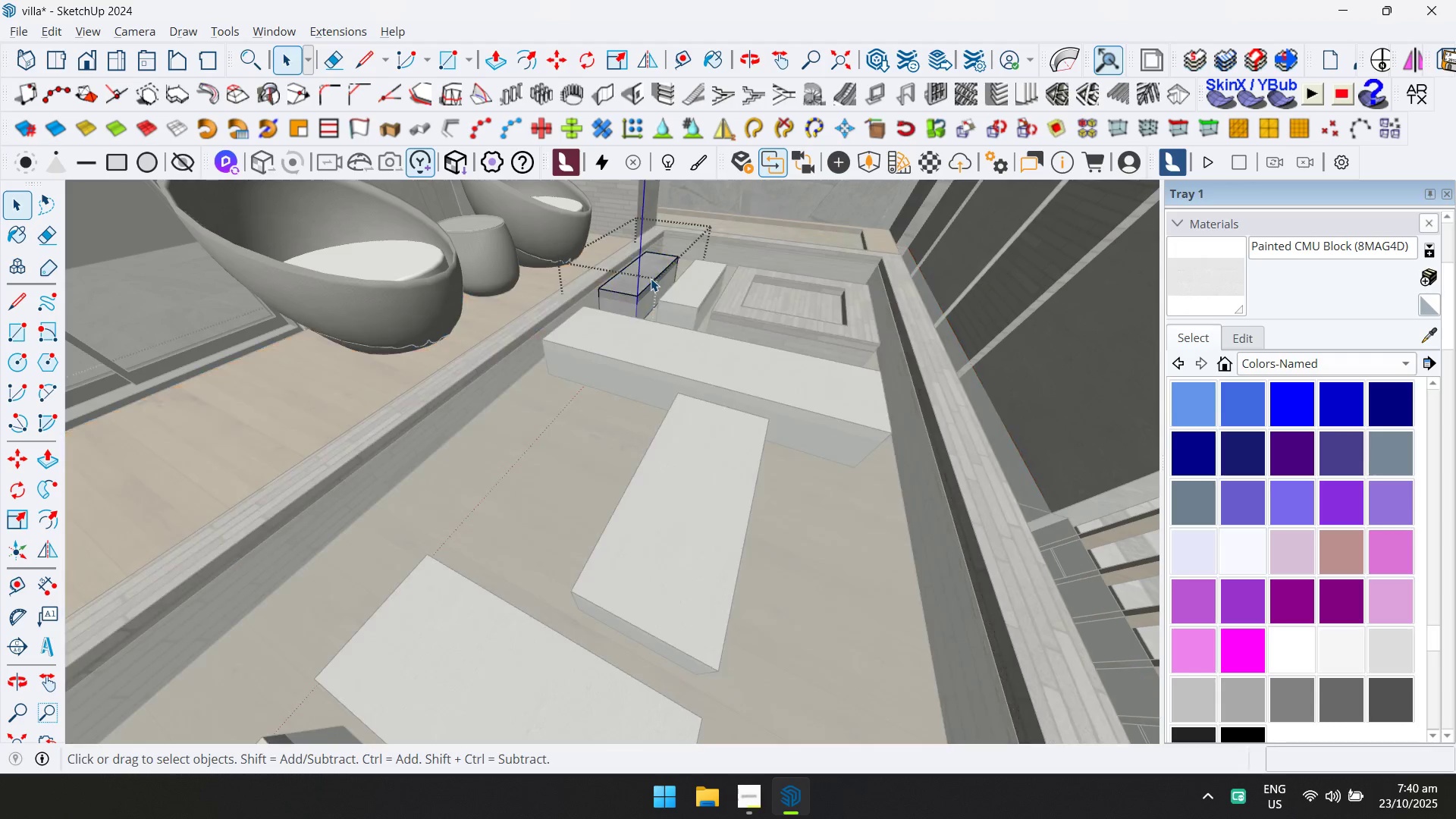 
triple_click([651, 278])
 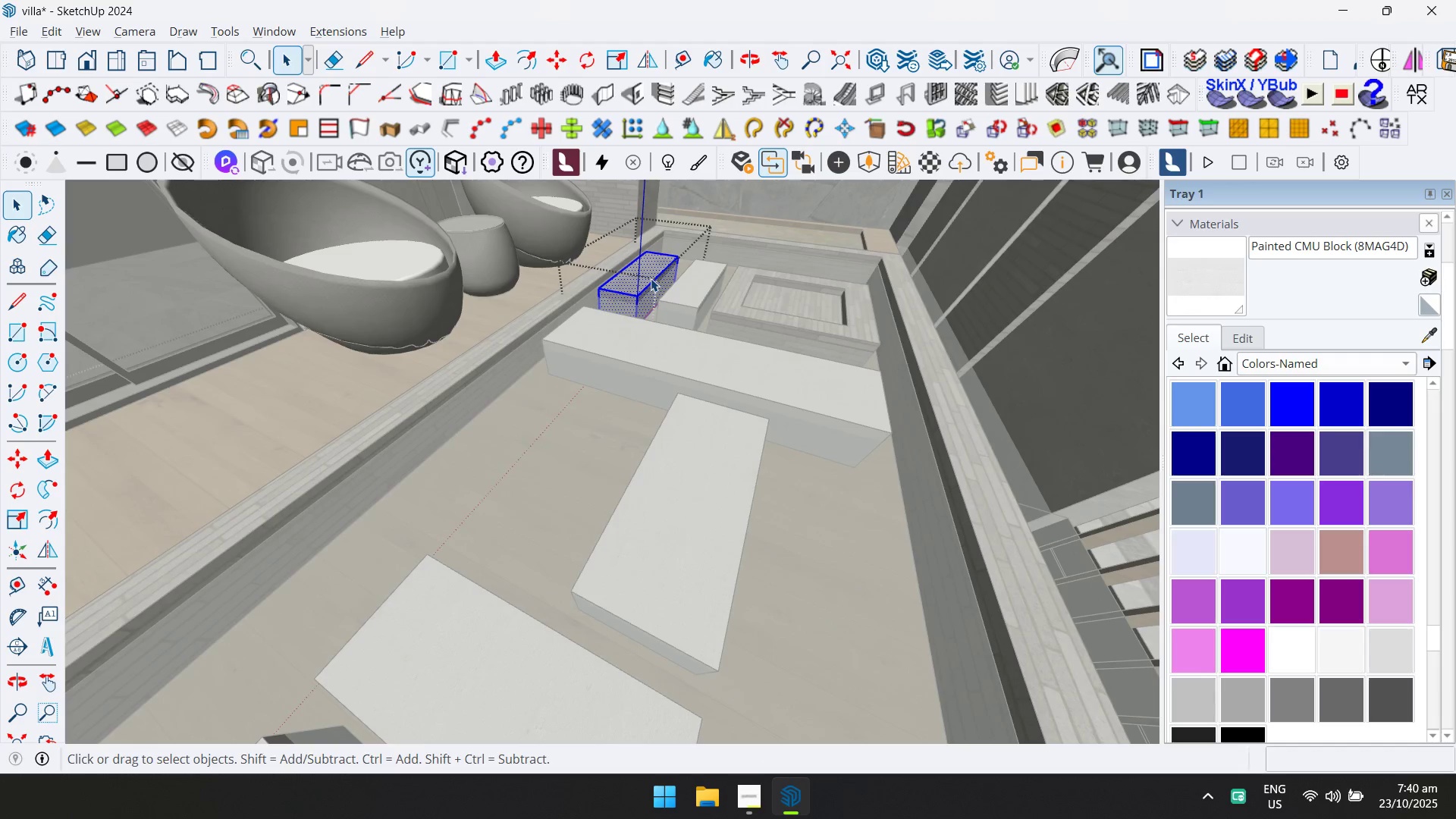 
key(Control+ControlLeft)
 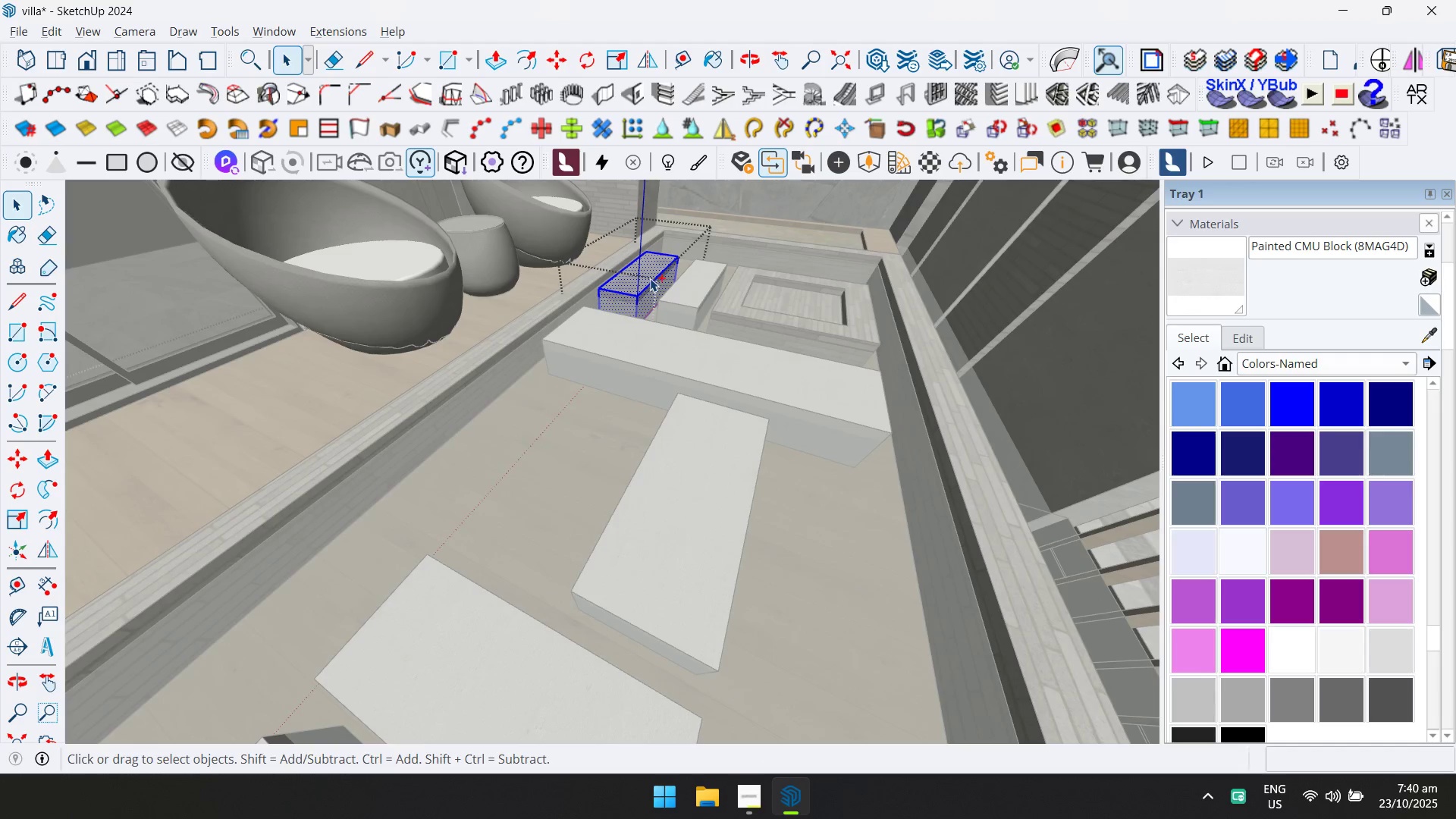 
key(Control+A)
 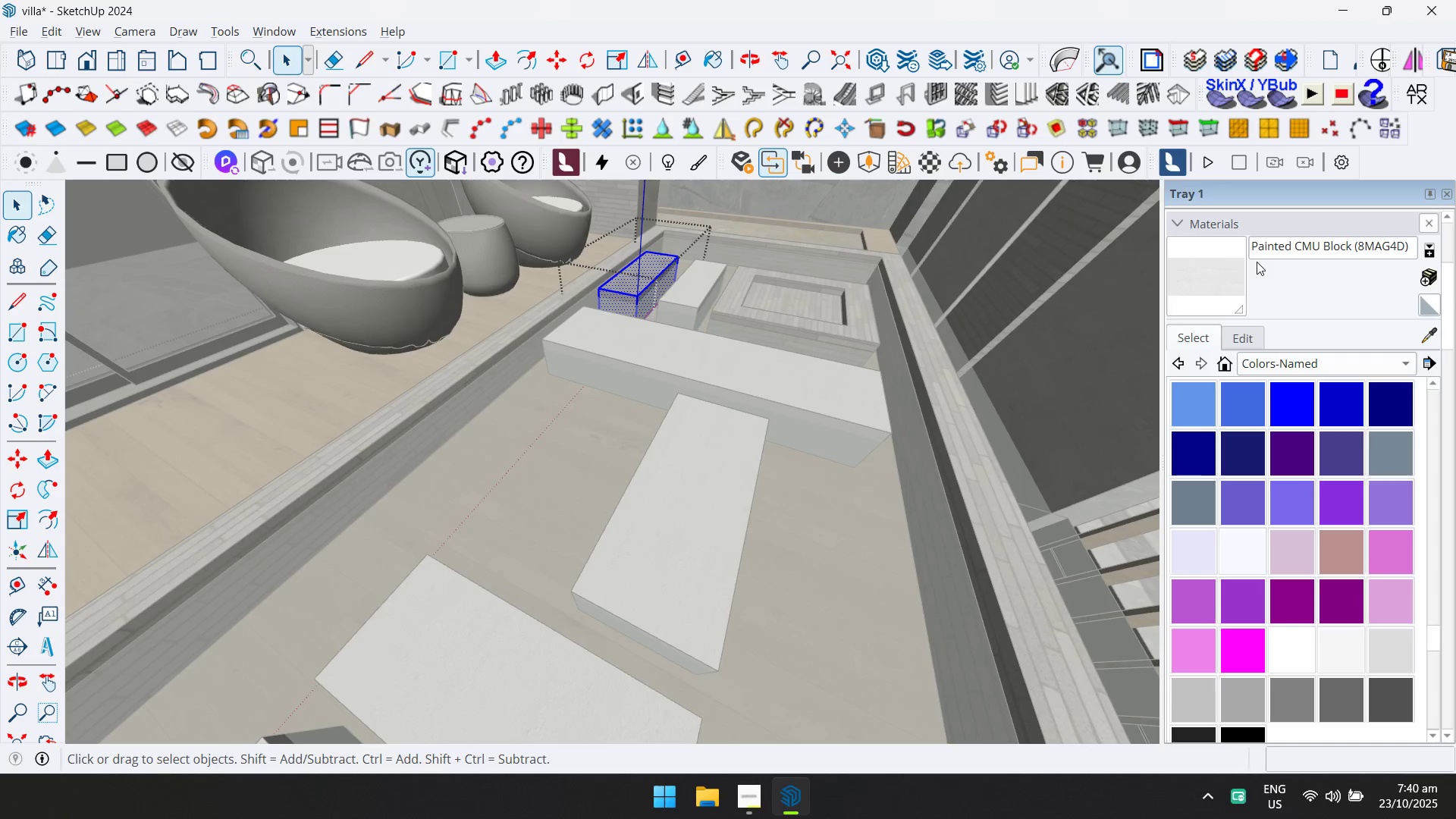 
left_click([1210, 273])
 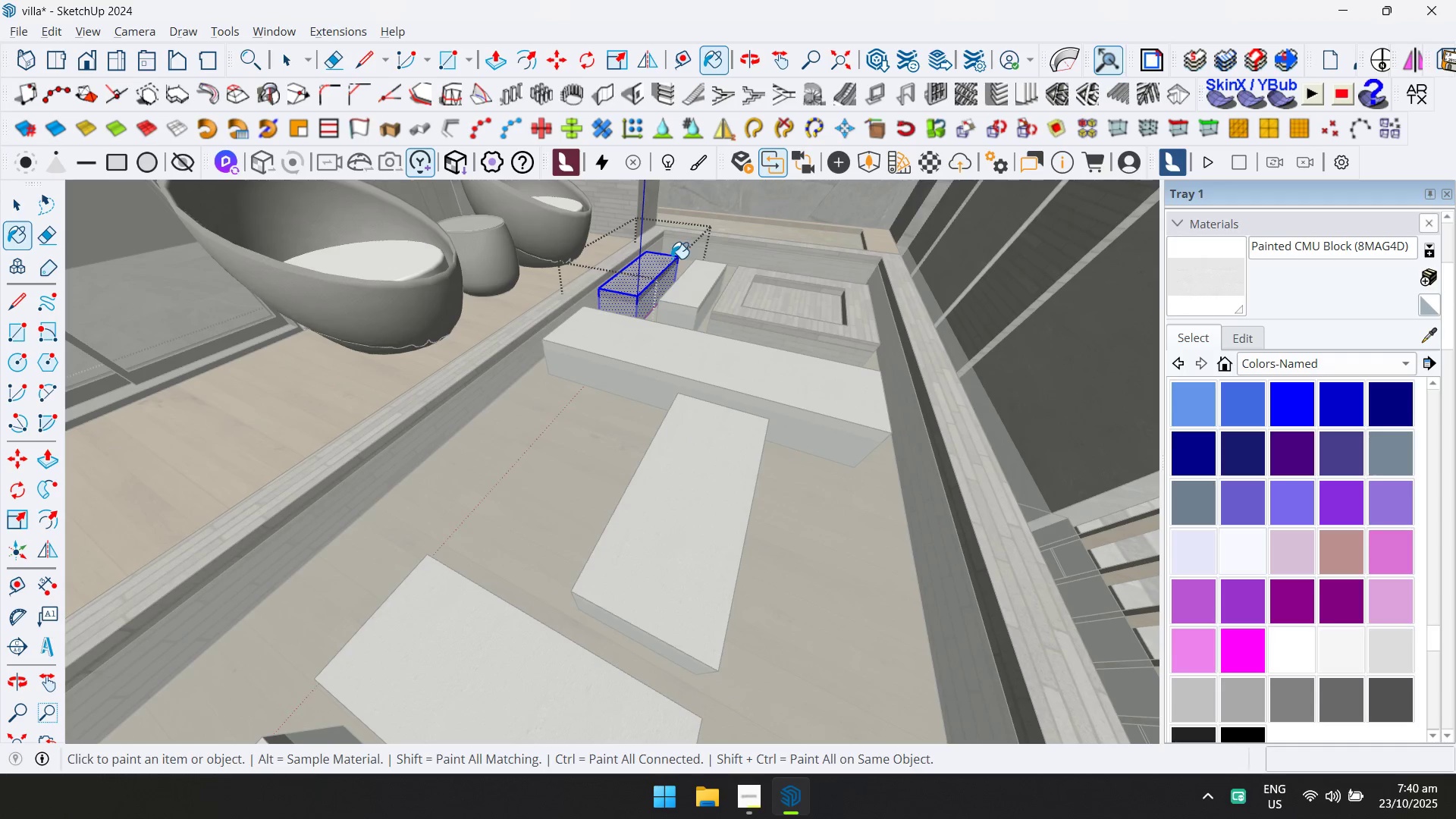 
left_click([658, 263])
 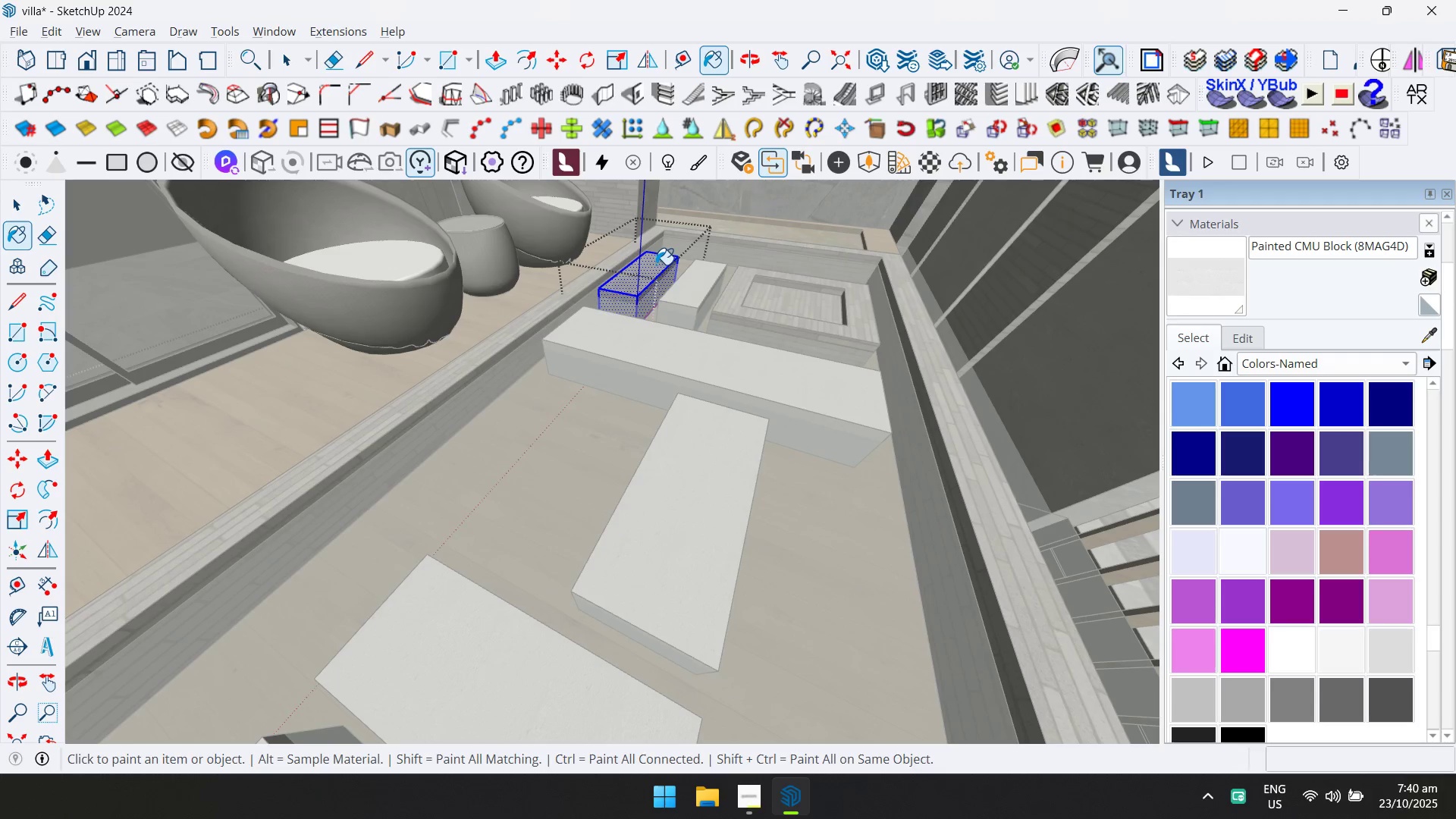 
key(Escape)
 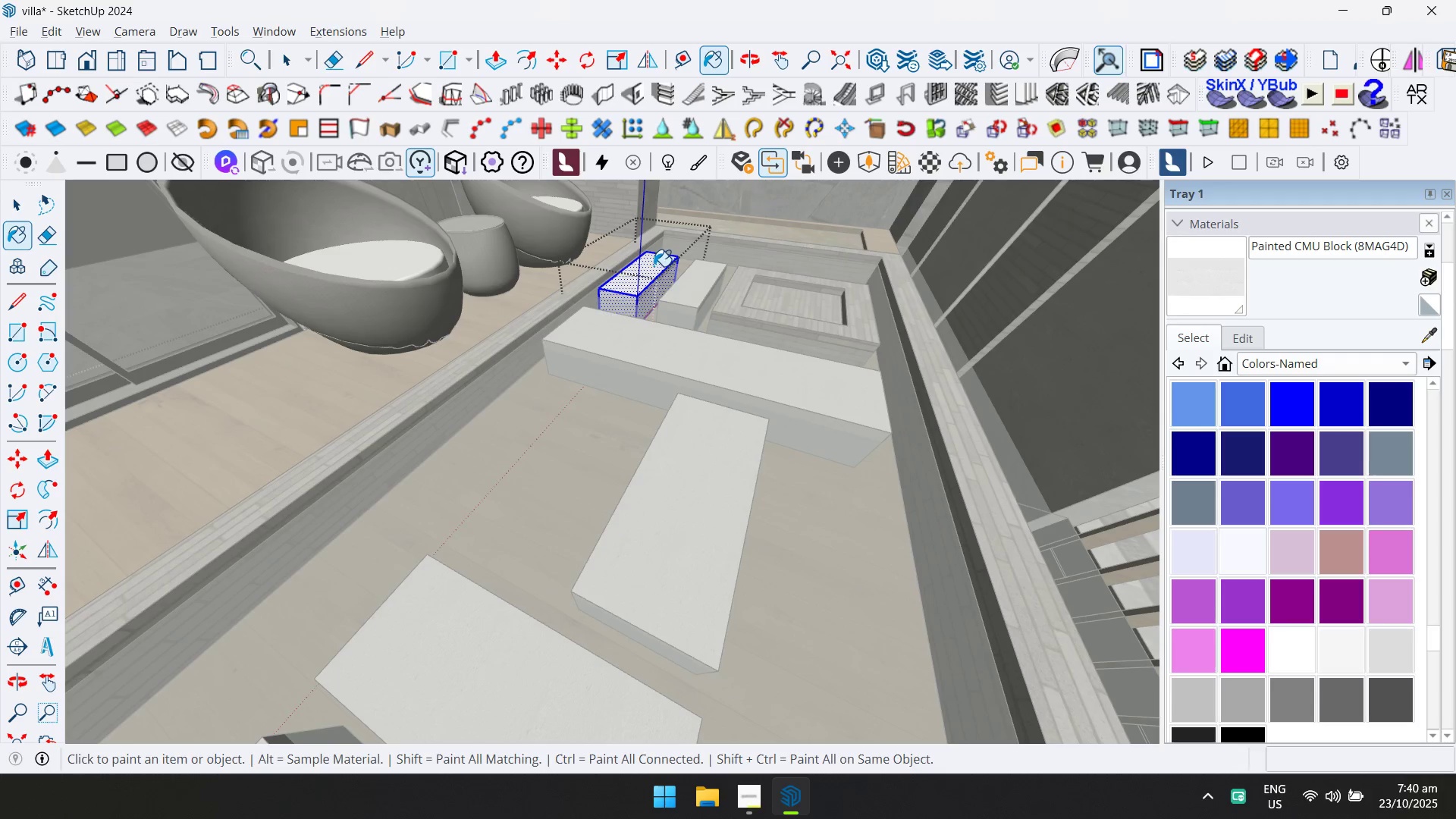 
key(Space)
 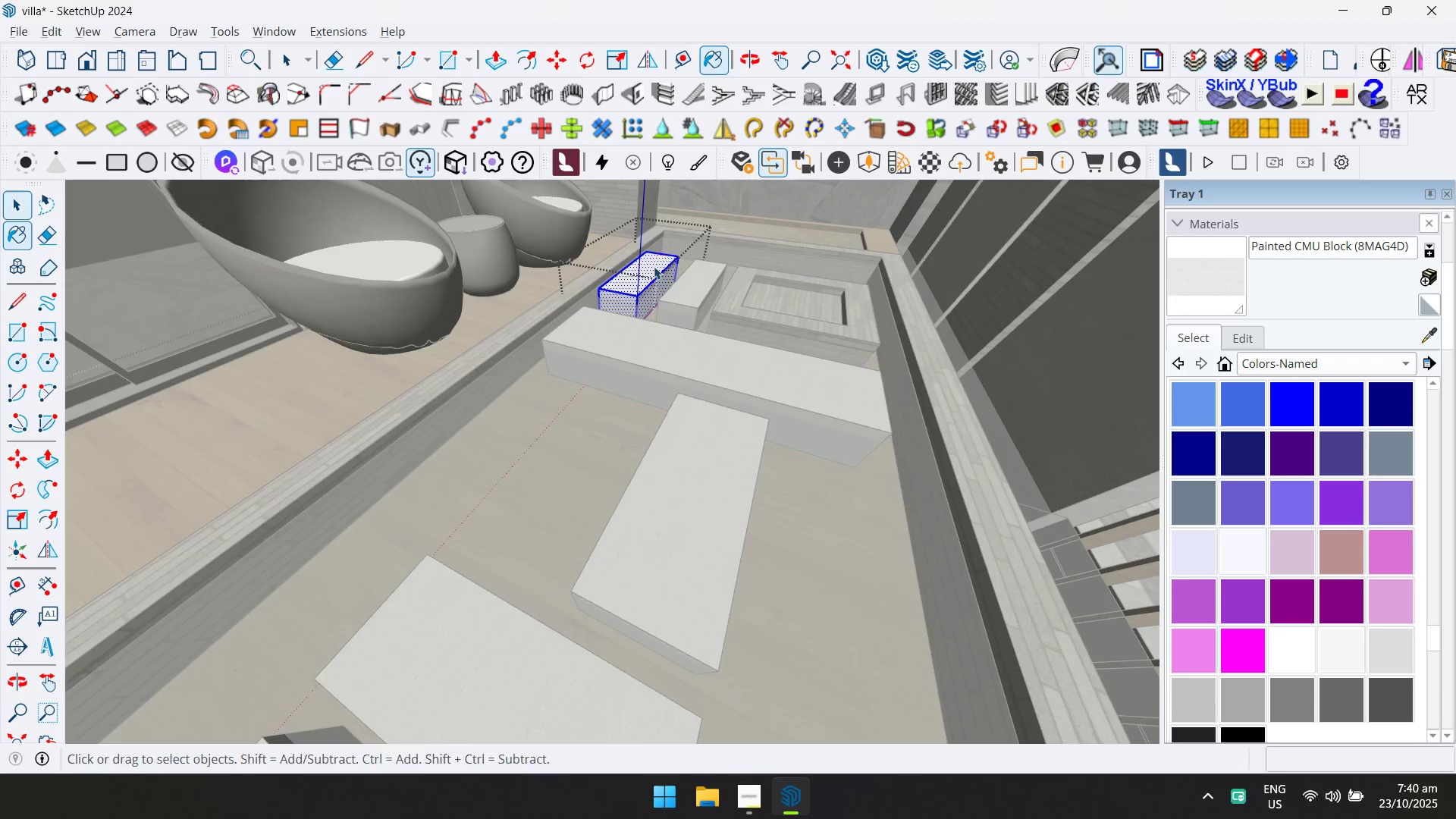 
key(Escape)
 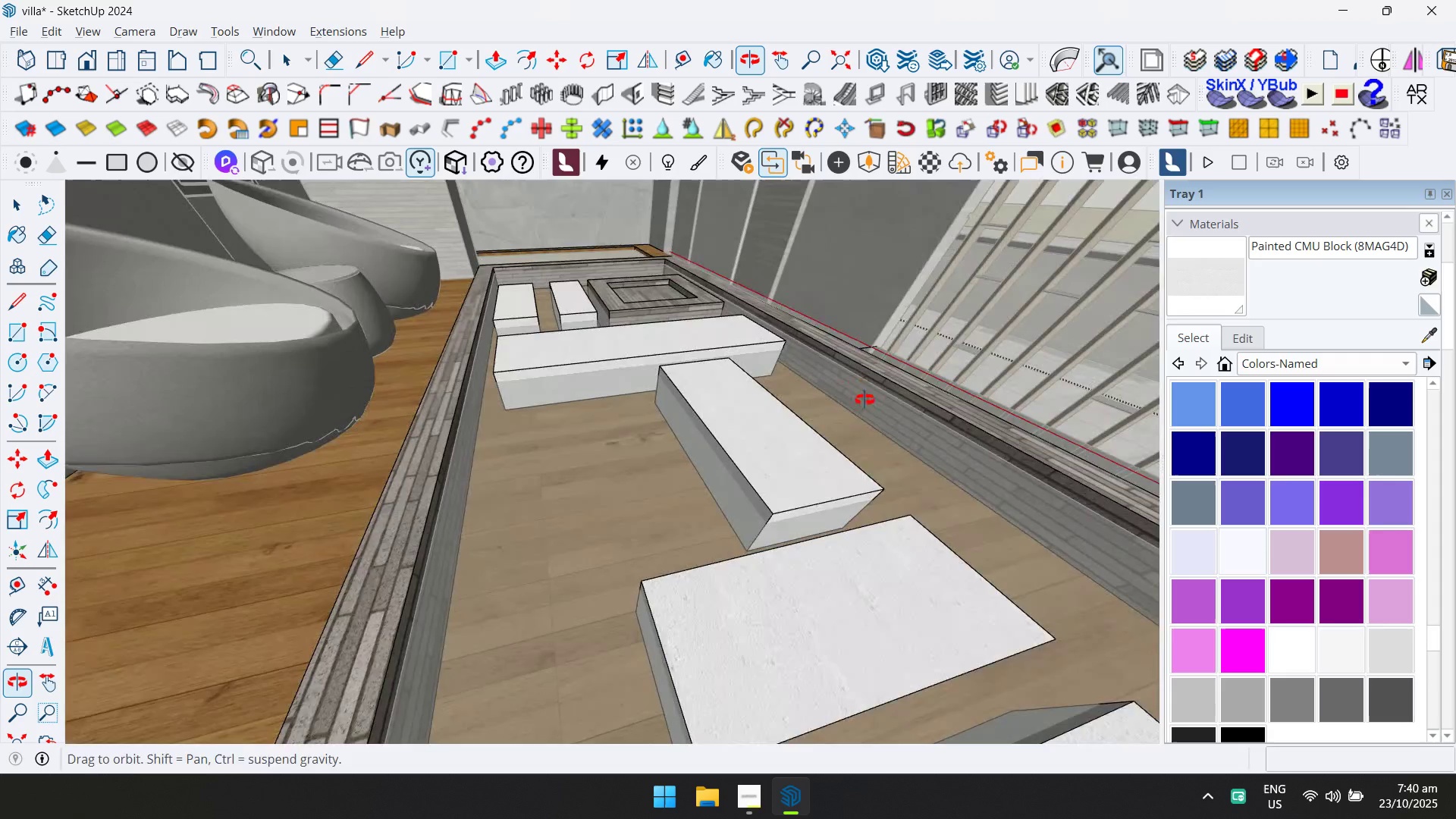 
scroll: coordinate [669, 481], scroll_direction: down, amount: 12.0
 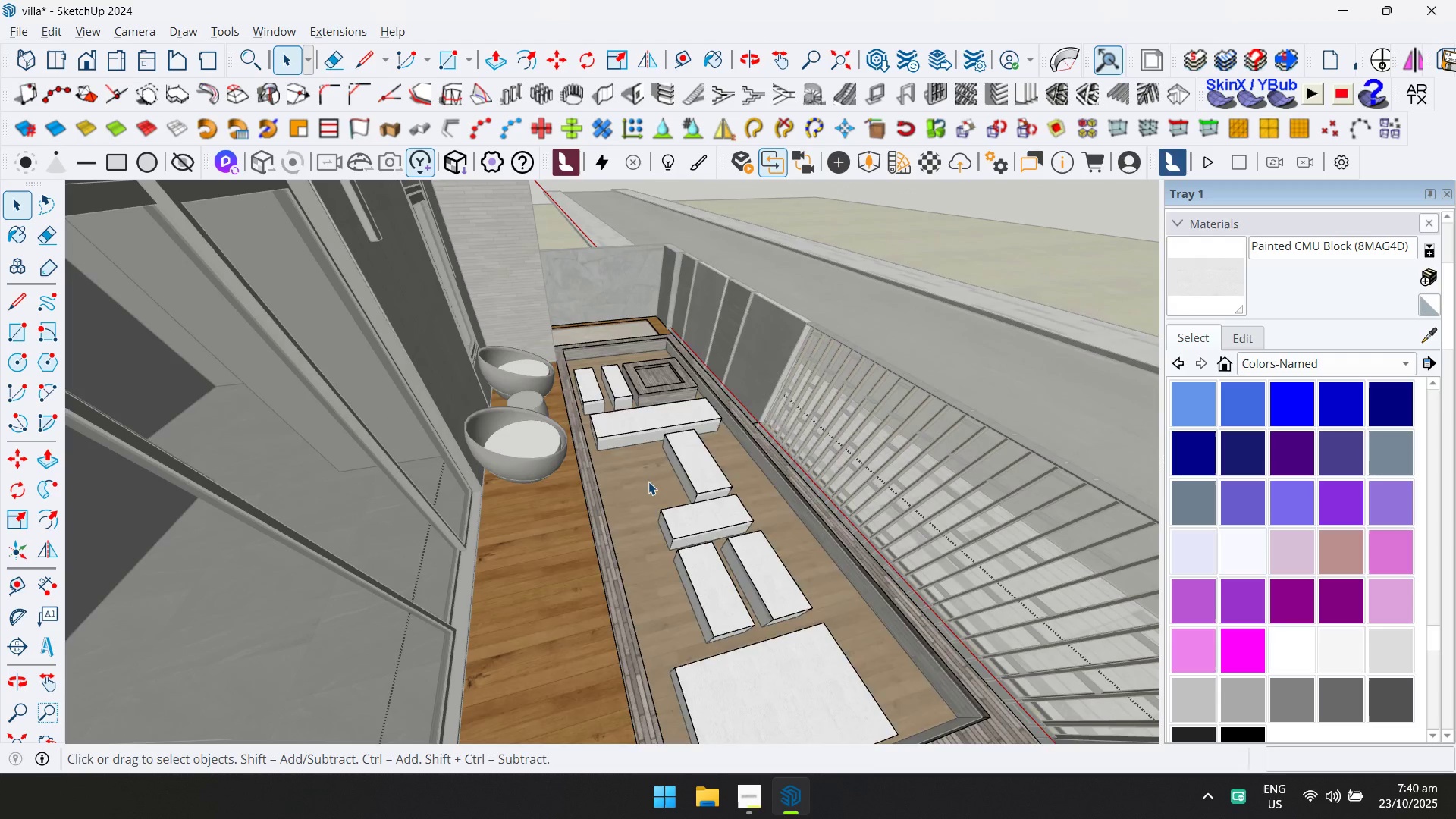 
double_click([648, 482])
 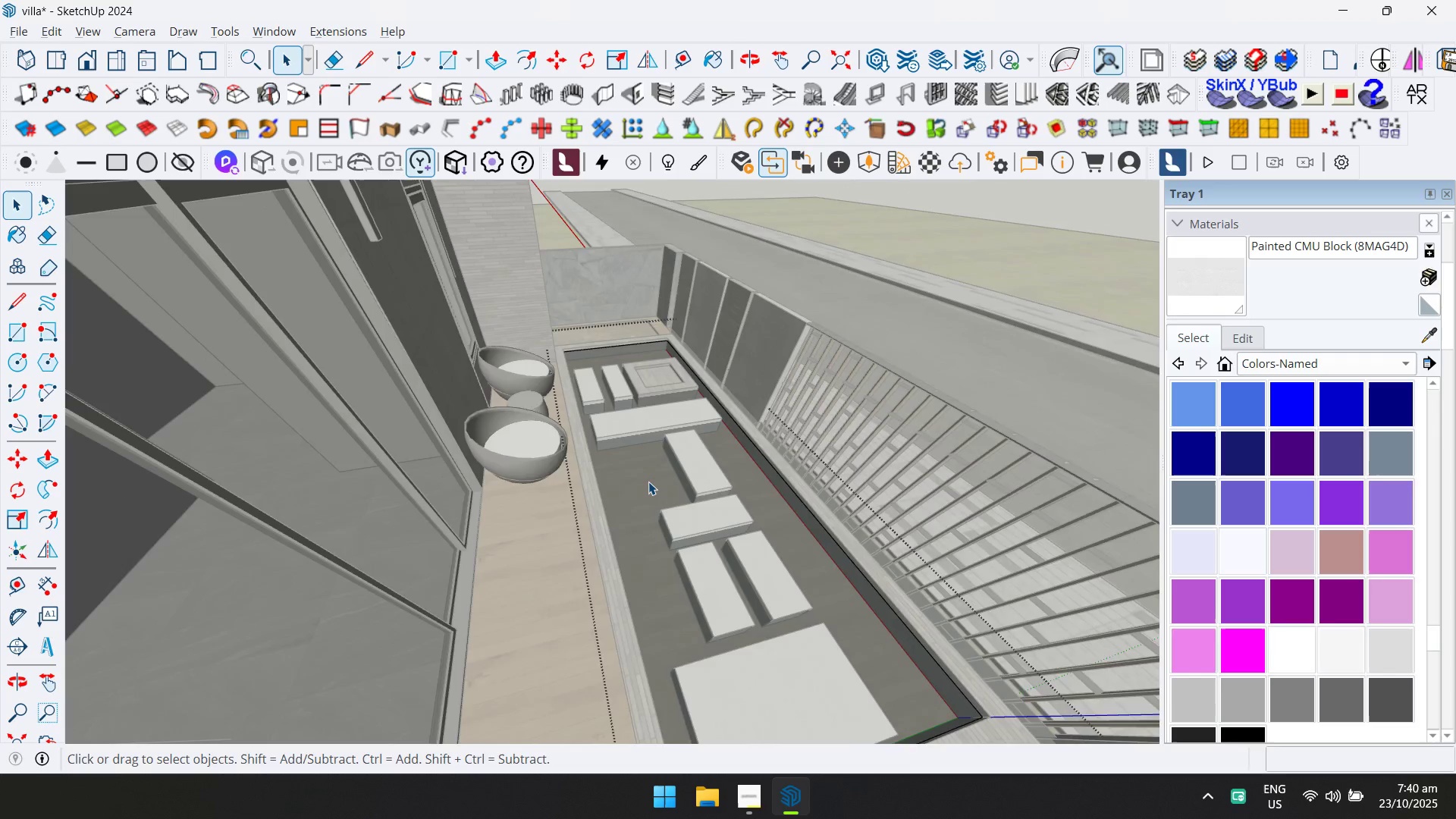 
scroll: coordinate [648, 482], scroll_direction: up, amount: 4.0
 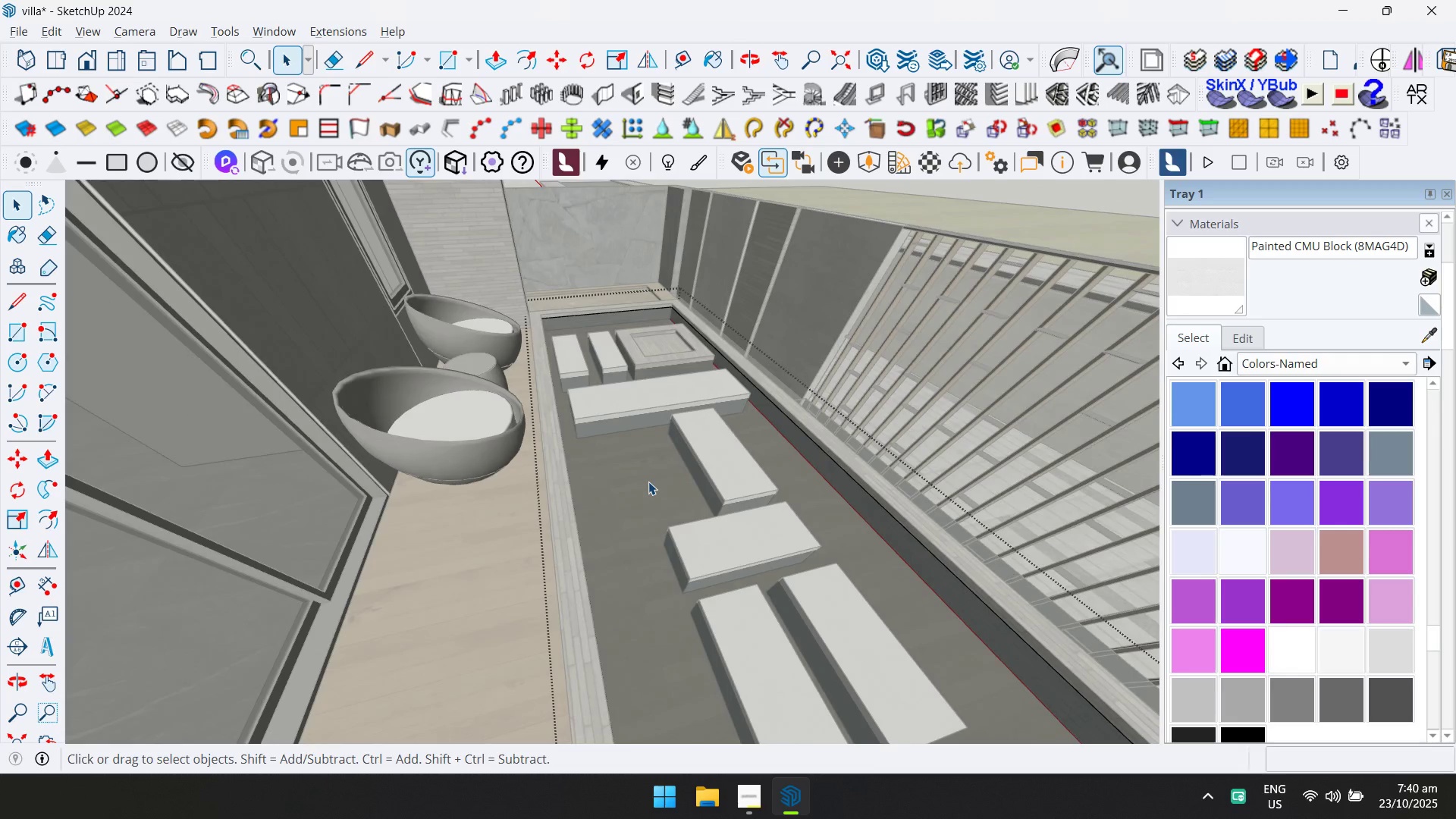 
left_click([648, 482])
 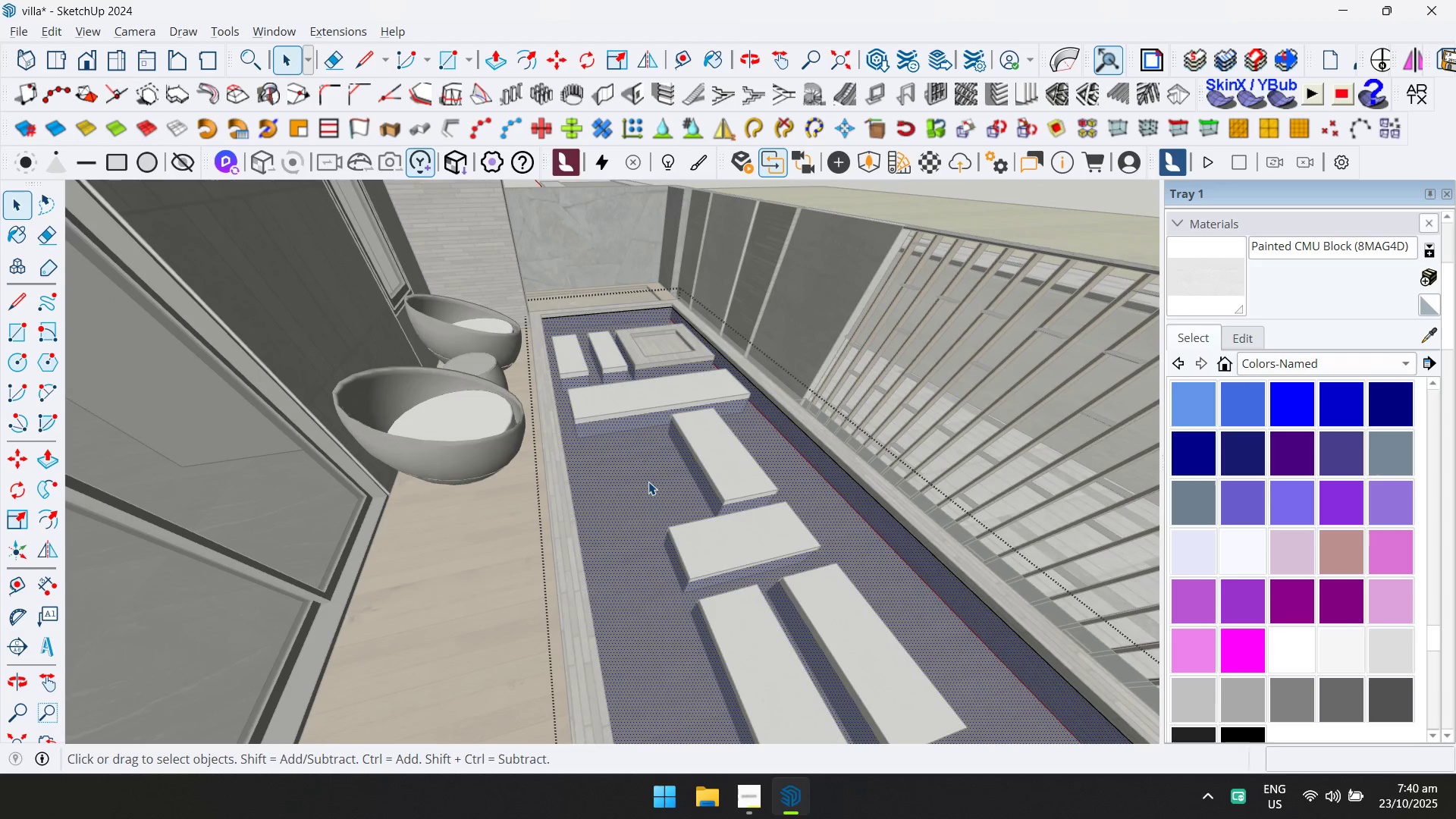 
scroll: coordinate [694, 482], scroll_direction: down, amount: 7.0
 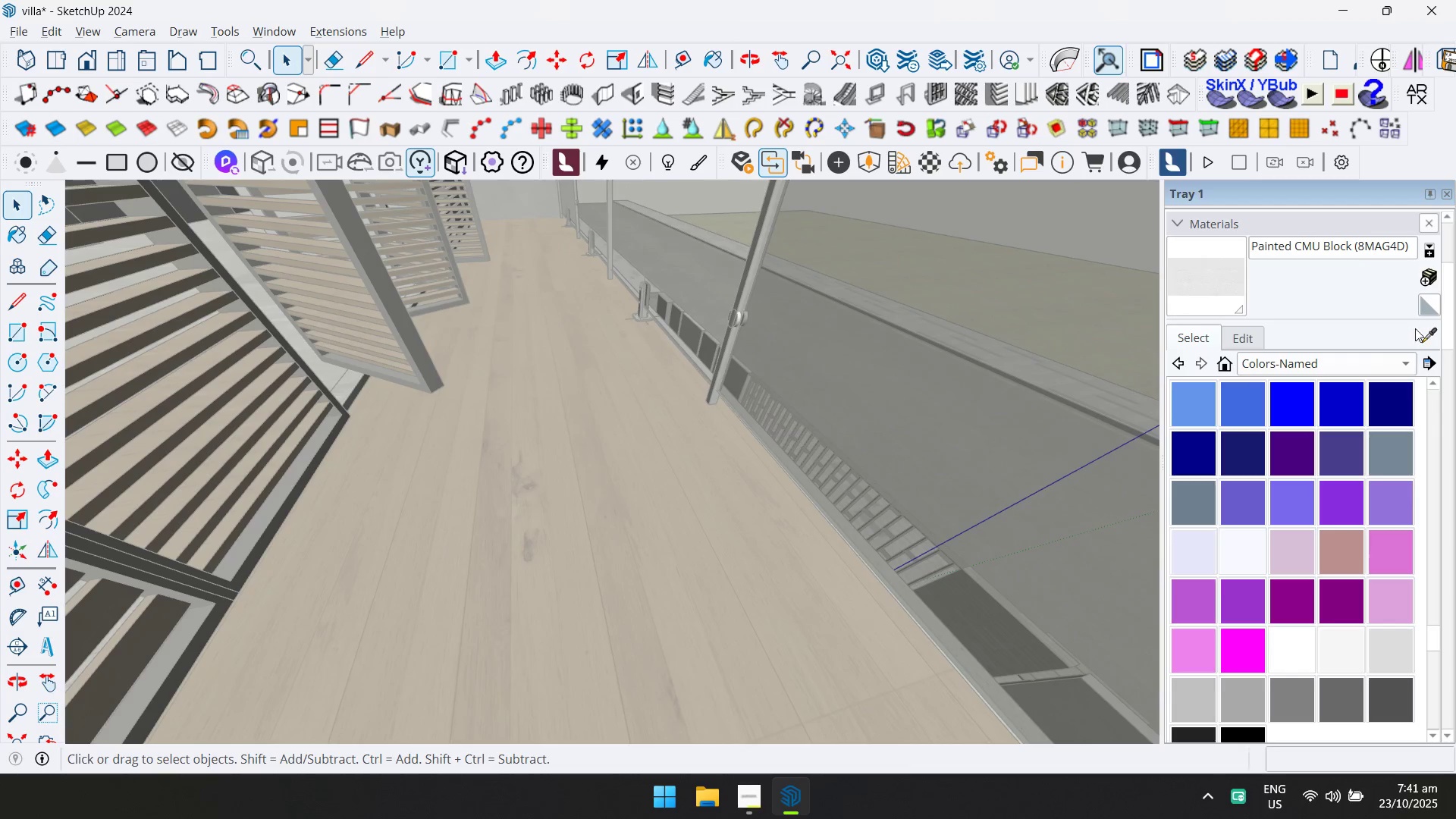 
type(DD)
 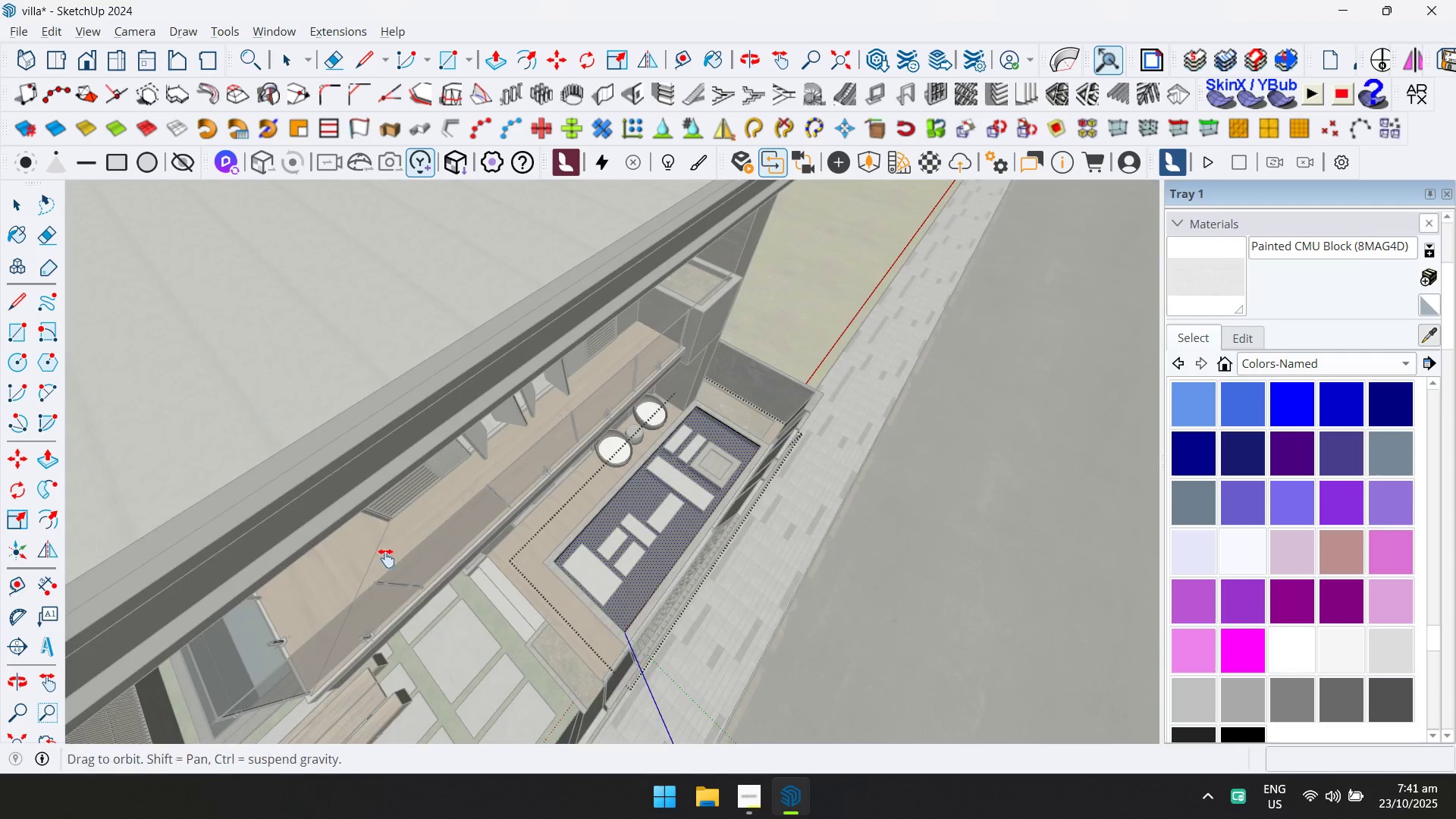 
scroll: coordinate [637, 477], scroll_direction: down, amount: 4.0
 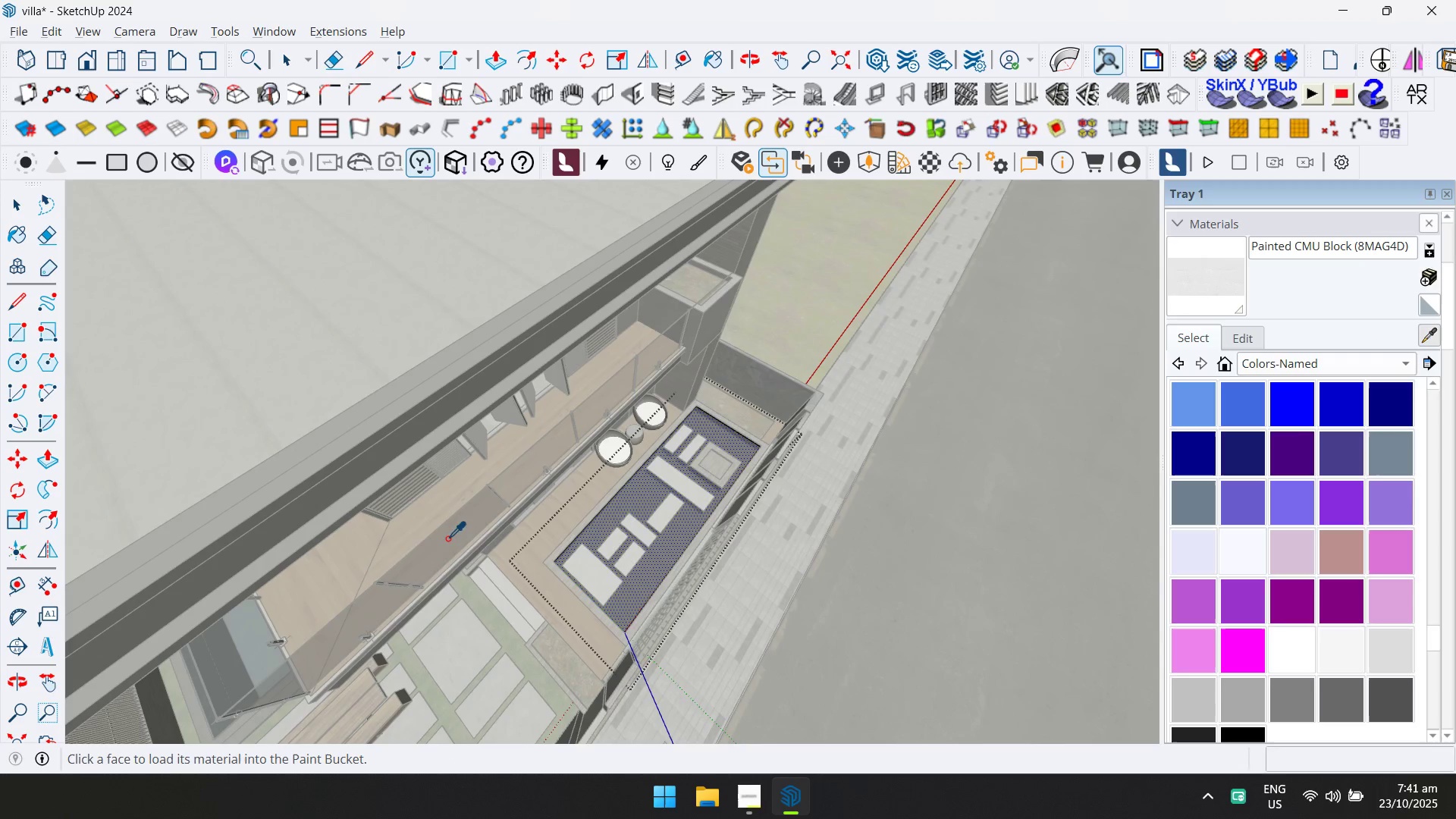 
hold_key(key=ShiftLeft, duration=0.64)
scroll: coordinate [386, 560], scroll_direction: down, amount: 1.0
 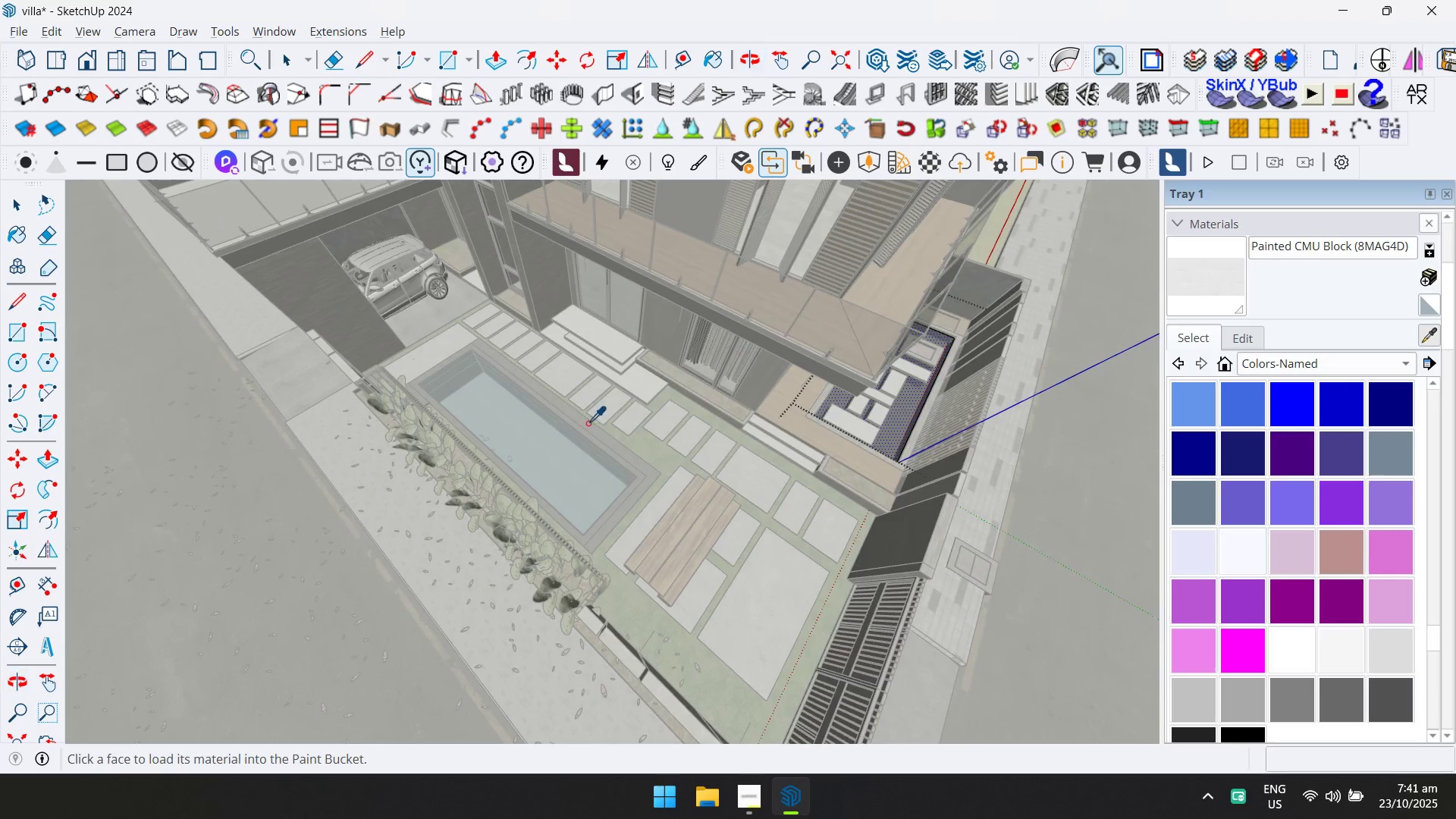 
left_click([544, 460])
 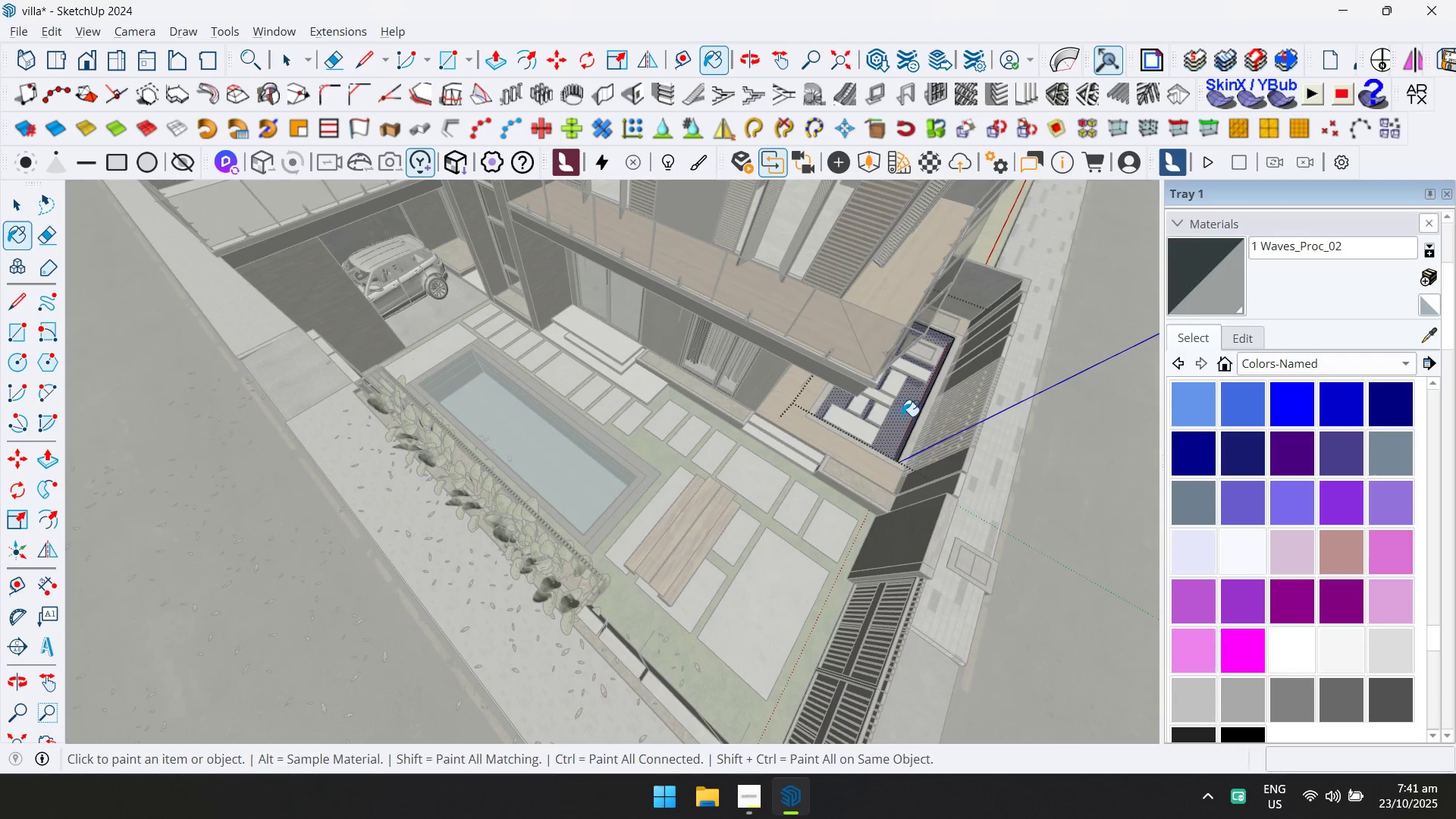 
left_click([902, 416])
 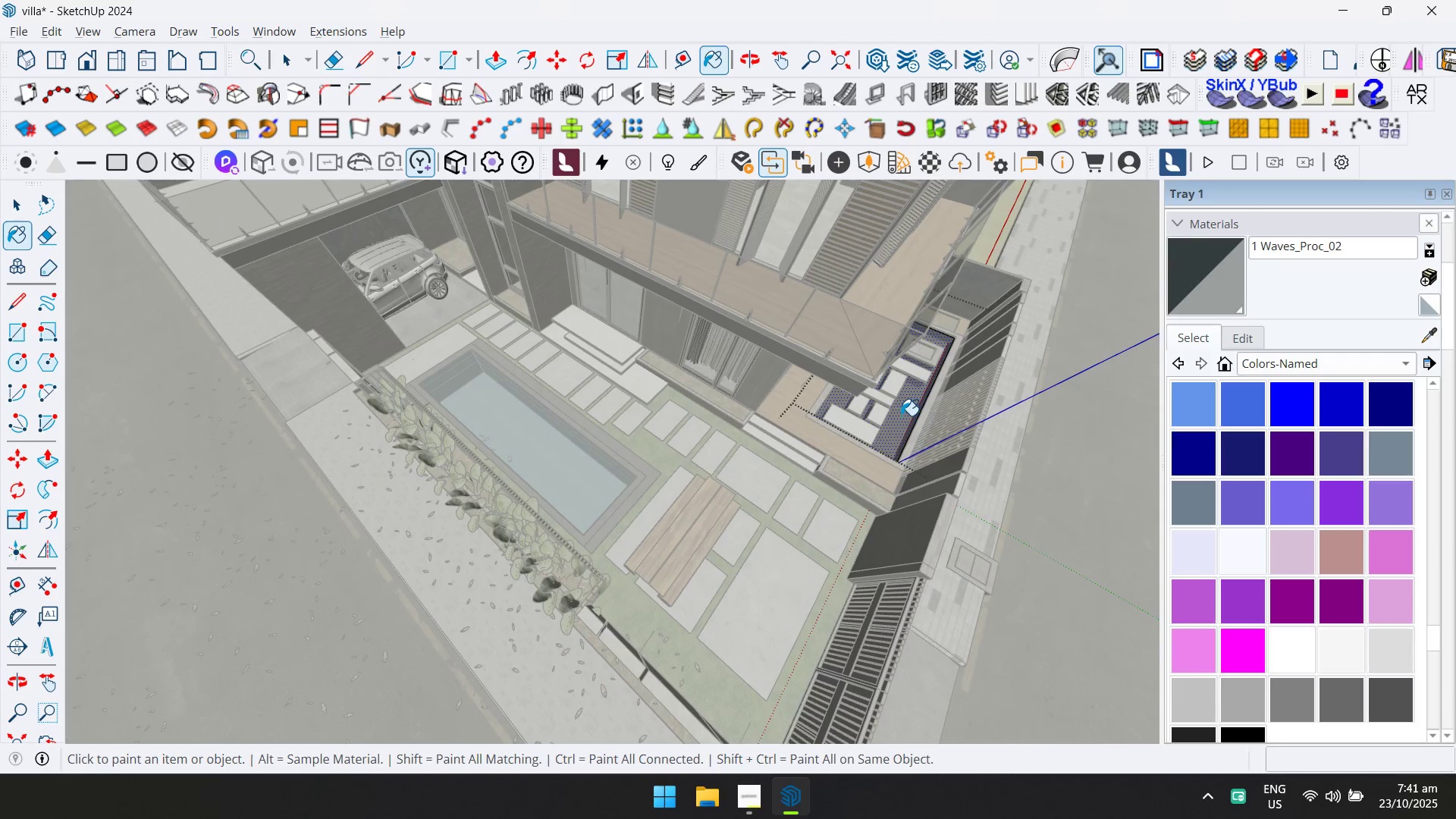 
scroll: coordinate [899, 414], scroll_direction: up, amount: 5.0
 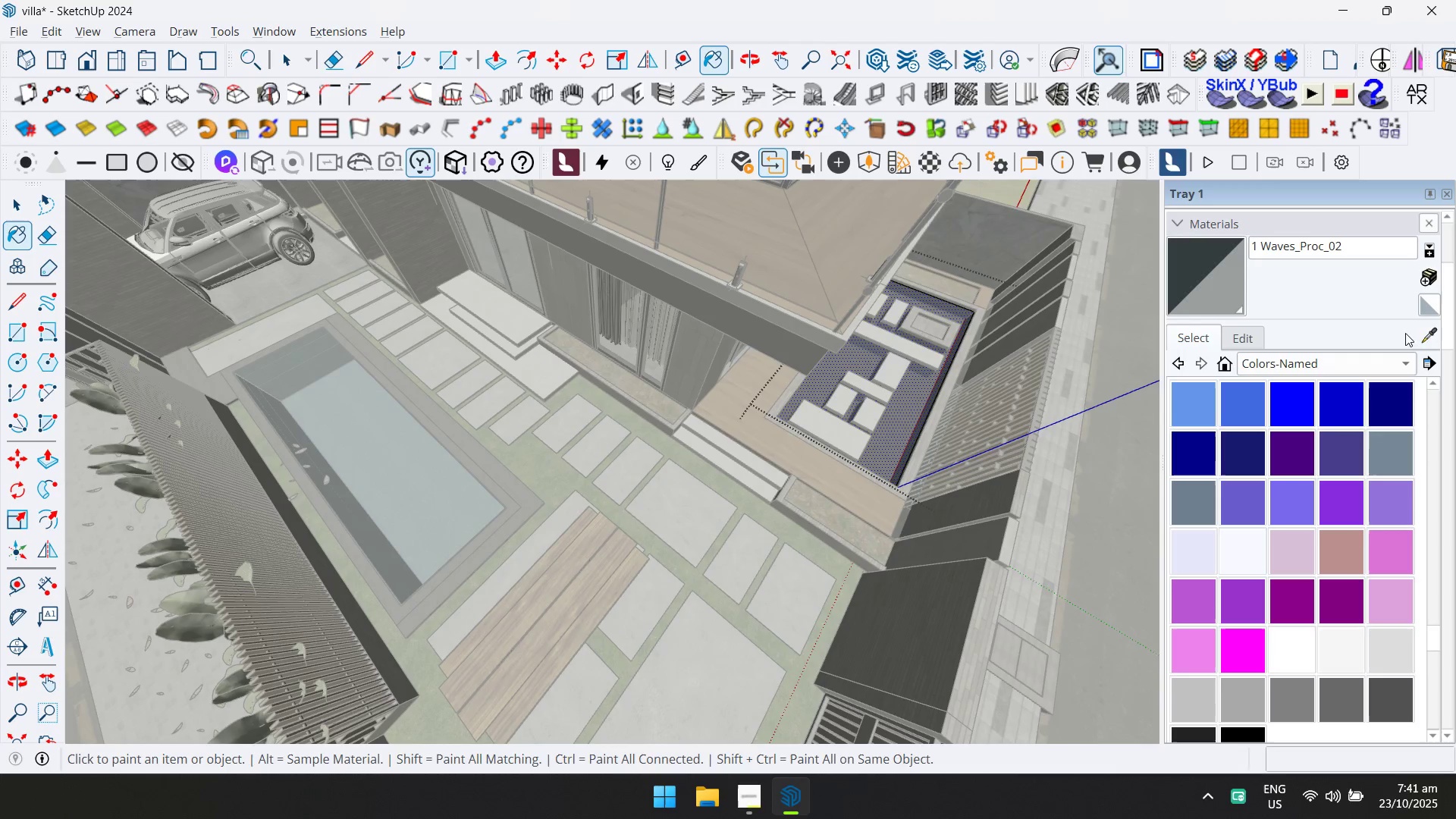 
key(Escape)
 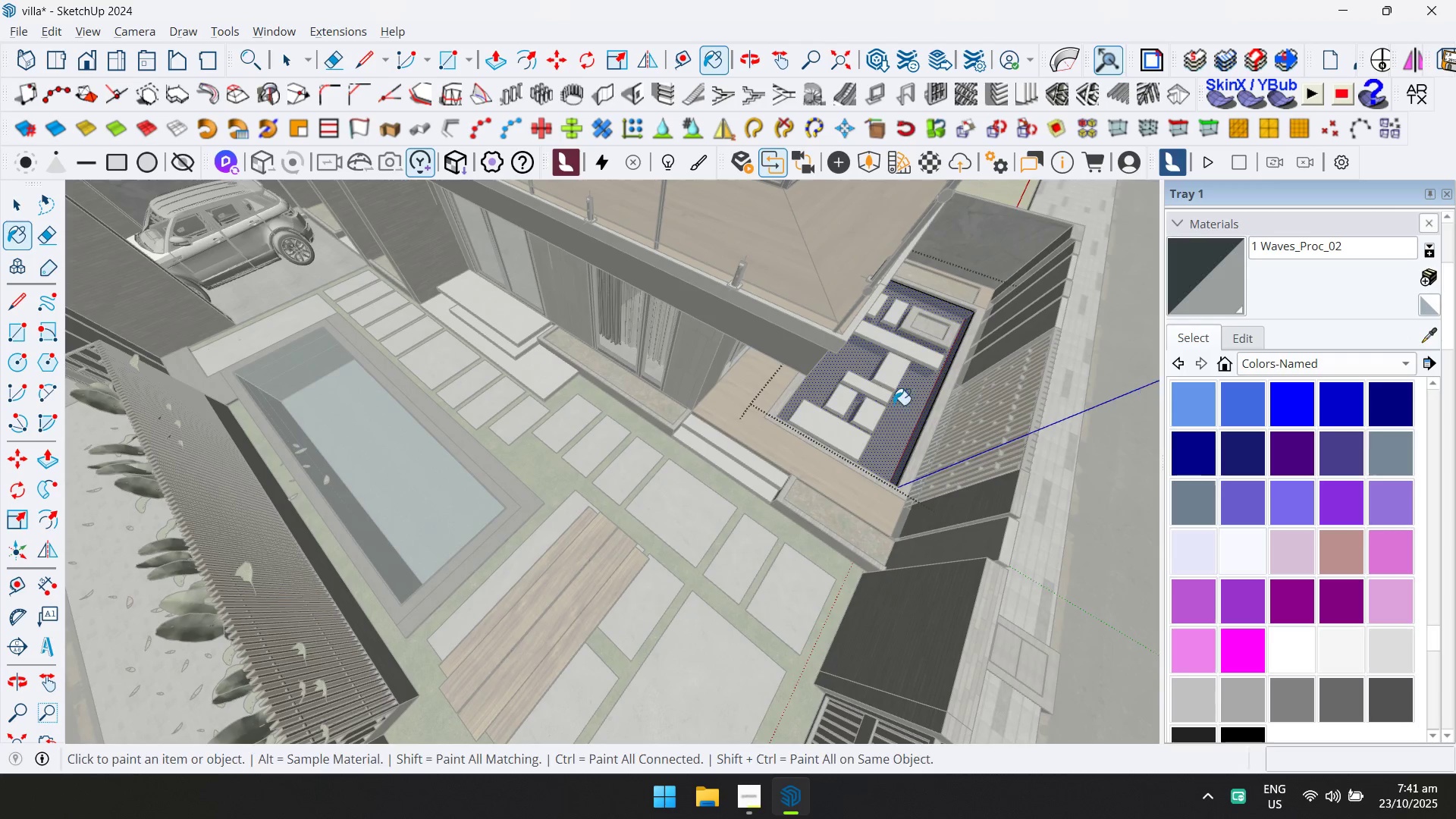 
key(Space)
 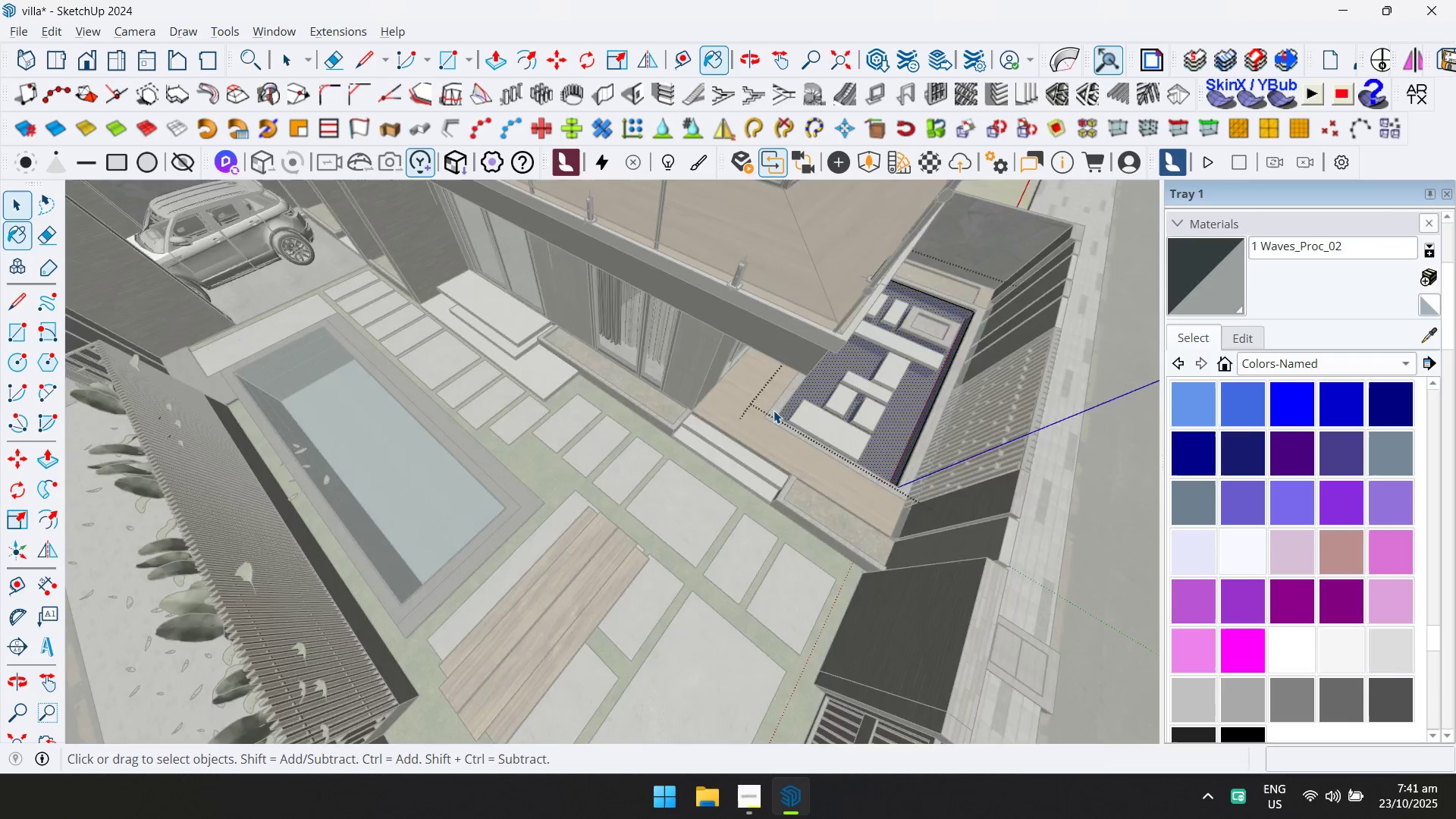 
key(Escape)
 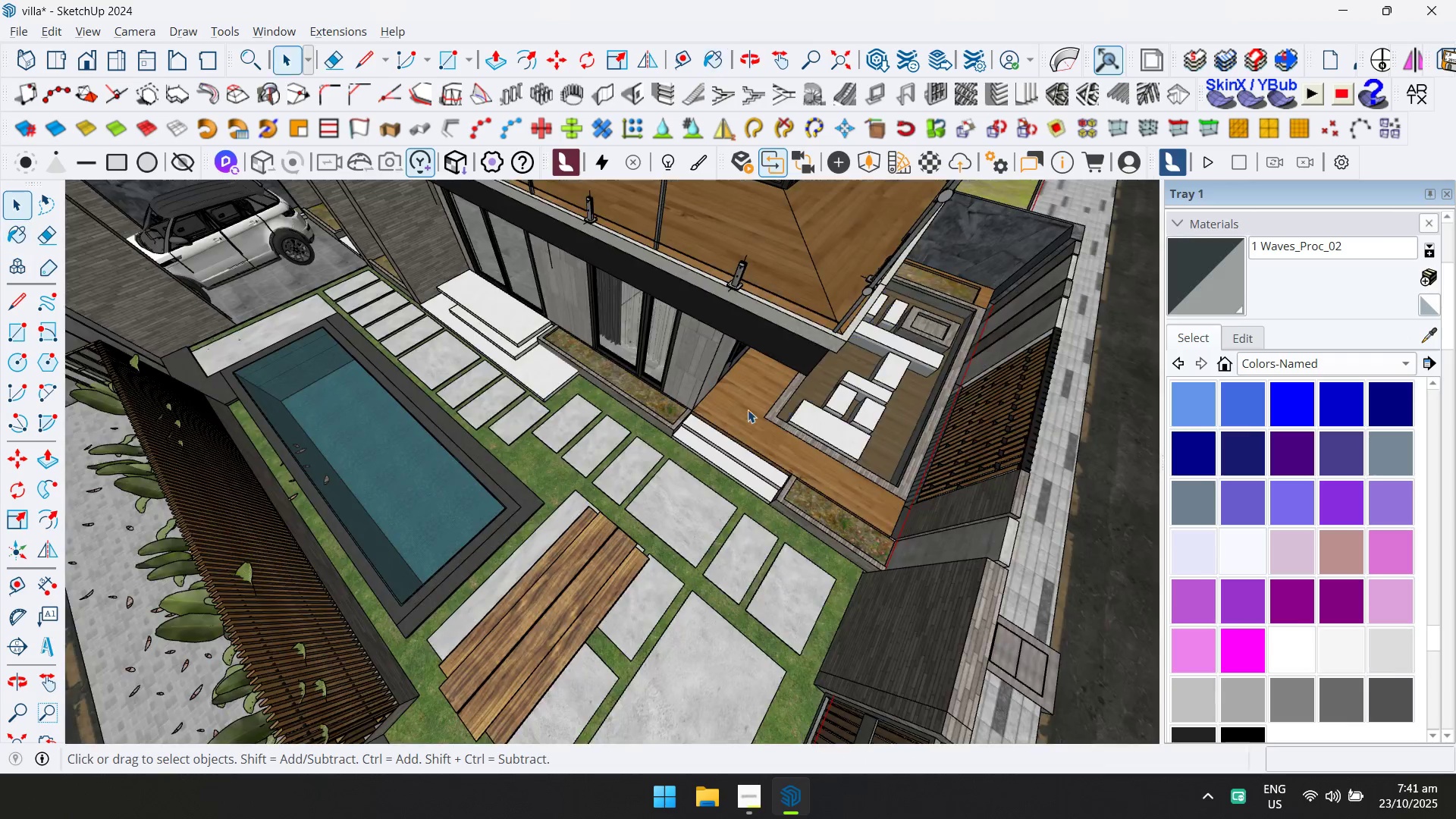 
key(Escape)
 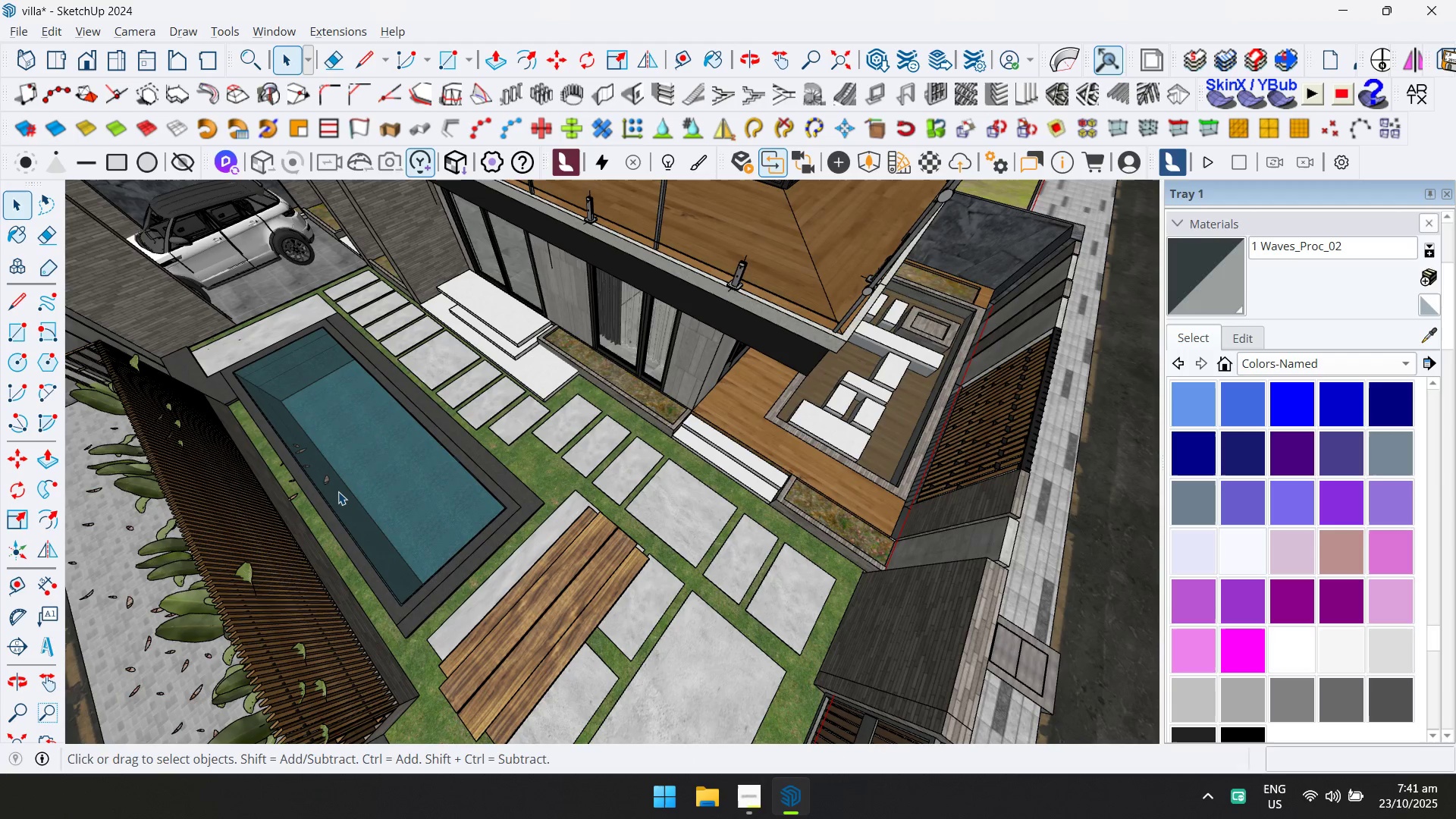 
scroll: coordinate [628, 566], scroll_direction: up, amount: 35.0
 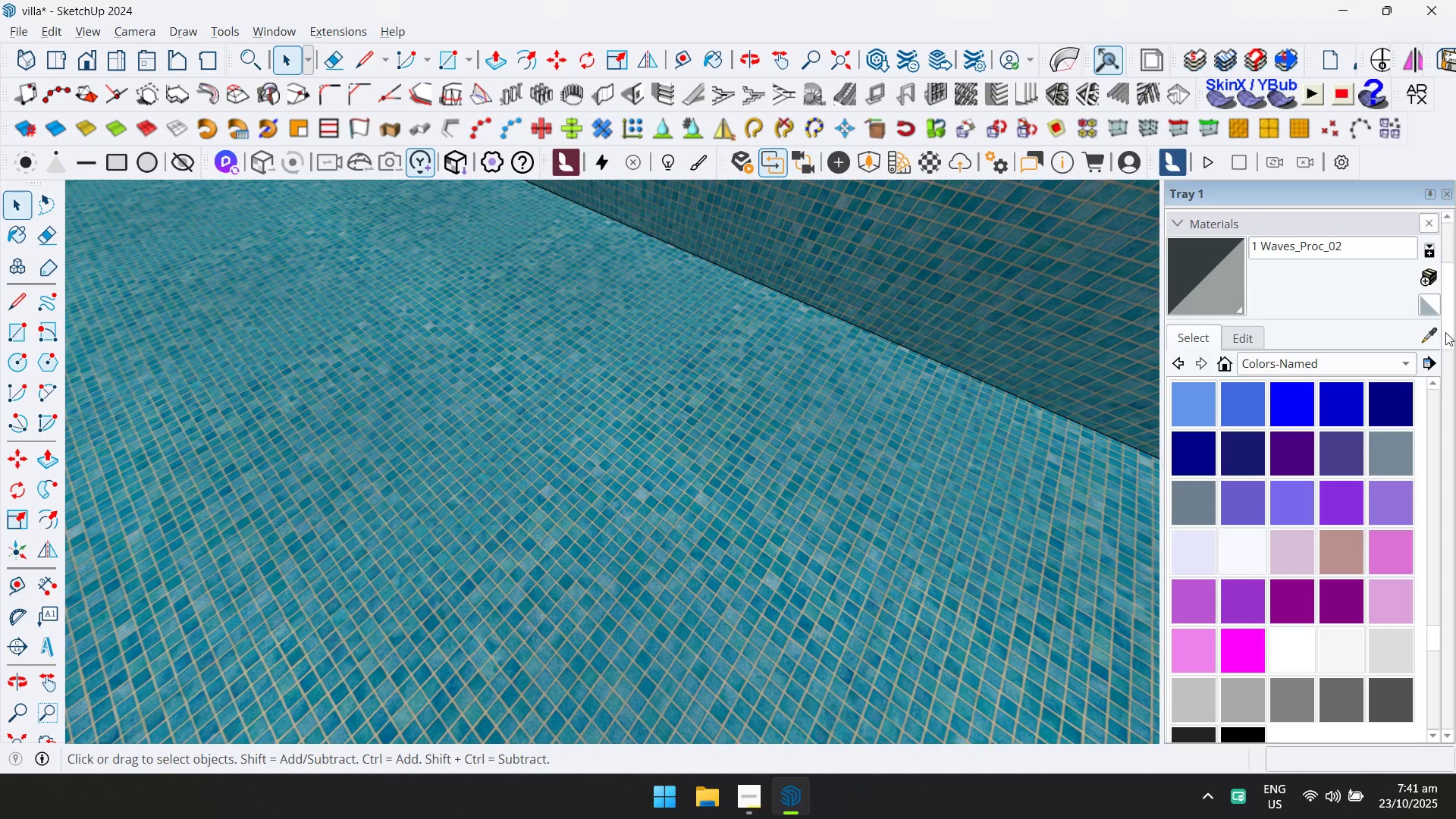 
left_click_drag(start_coordinate=[1432, 332], to_coordinate=[1423, 335])
 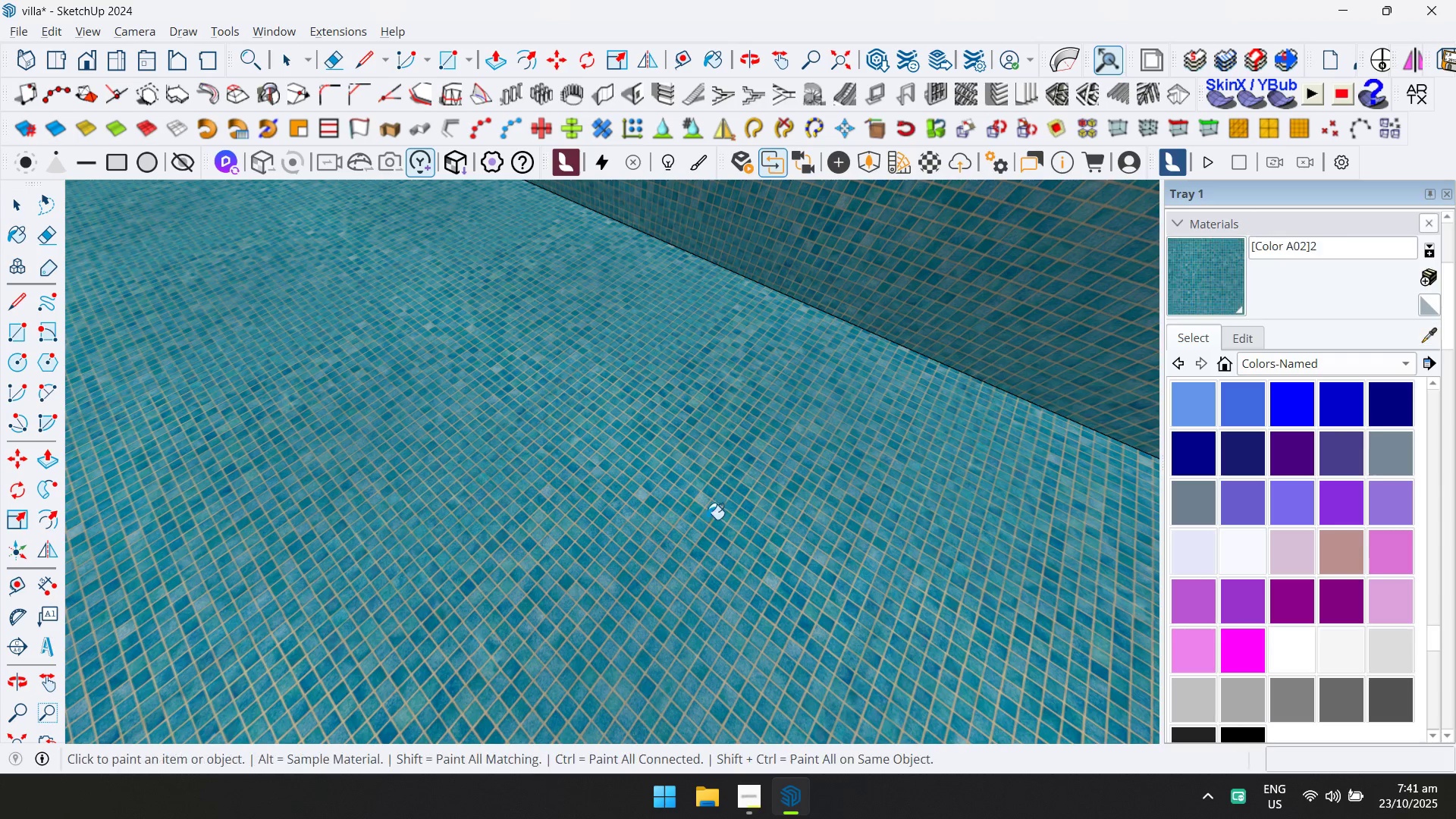 
key(Escape)
 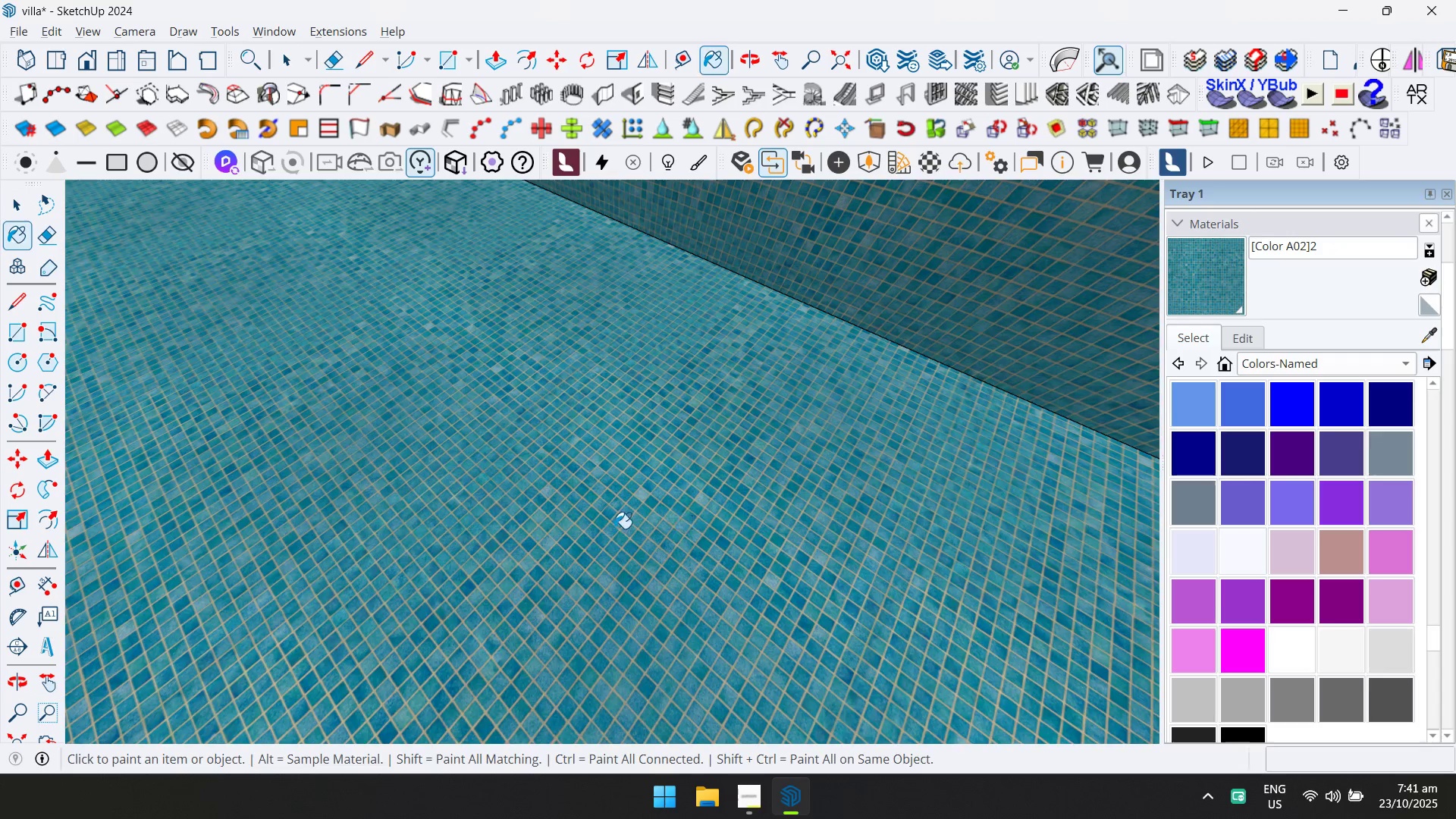 
scroll: coordinate [761, 380], scroll_direction: down, amount: 28.0
 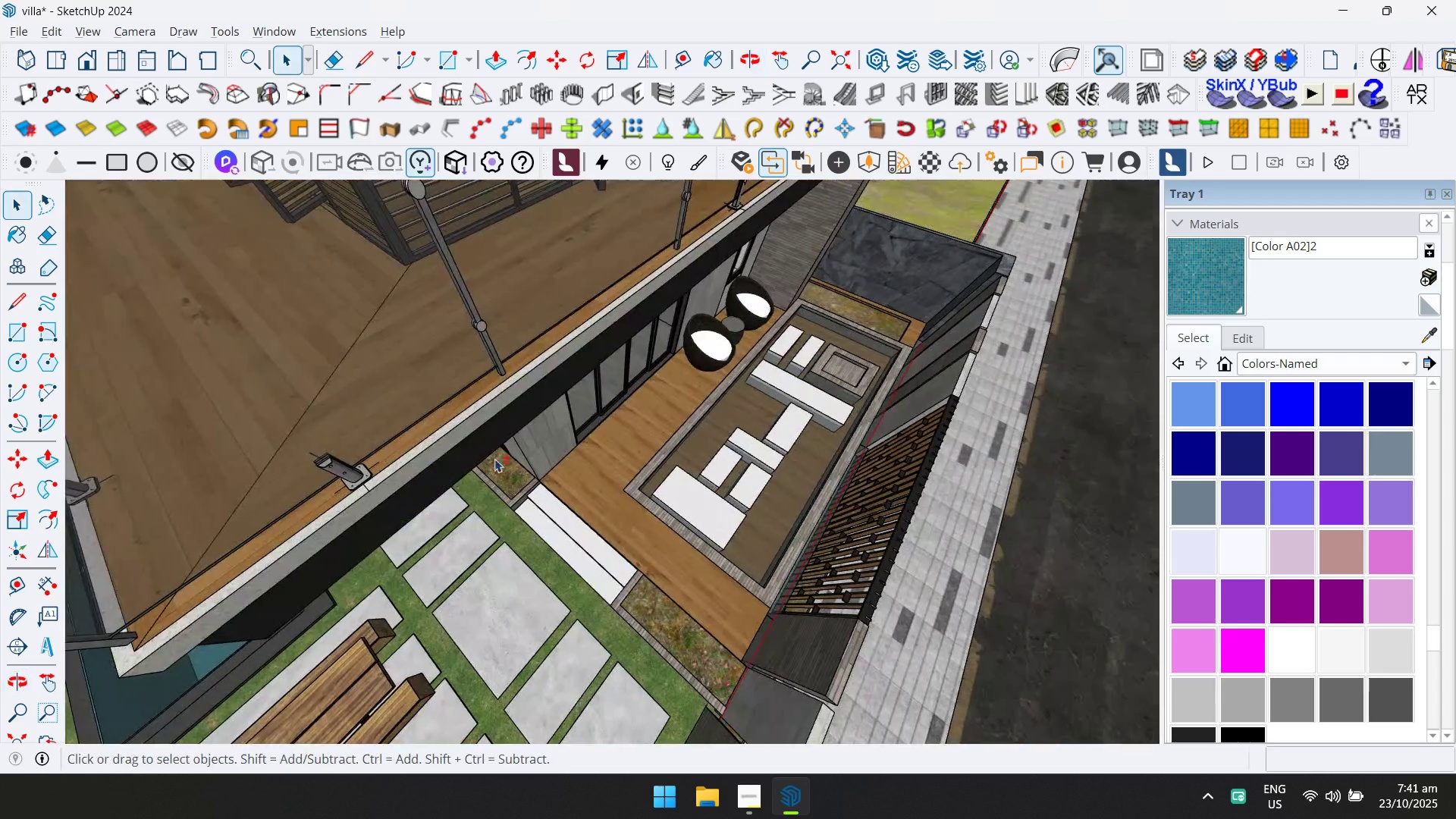 
key(Space)
 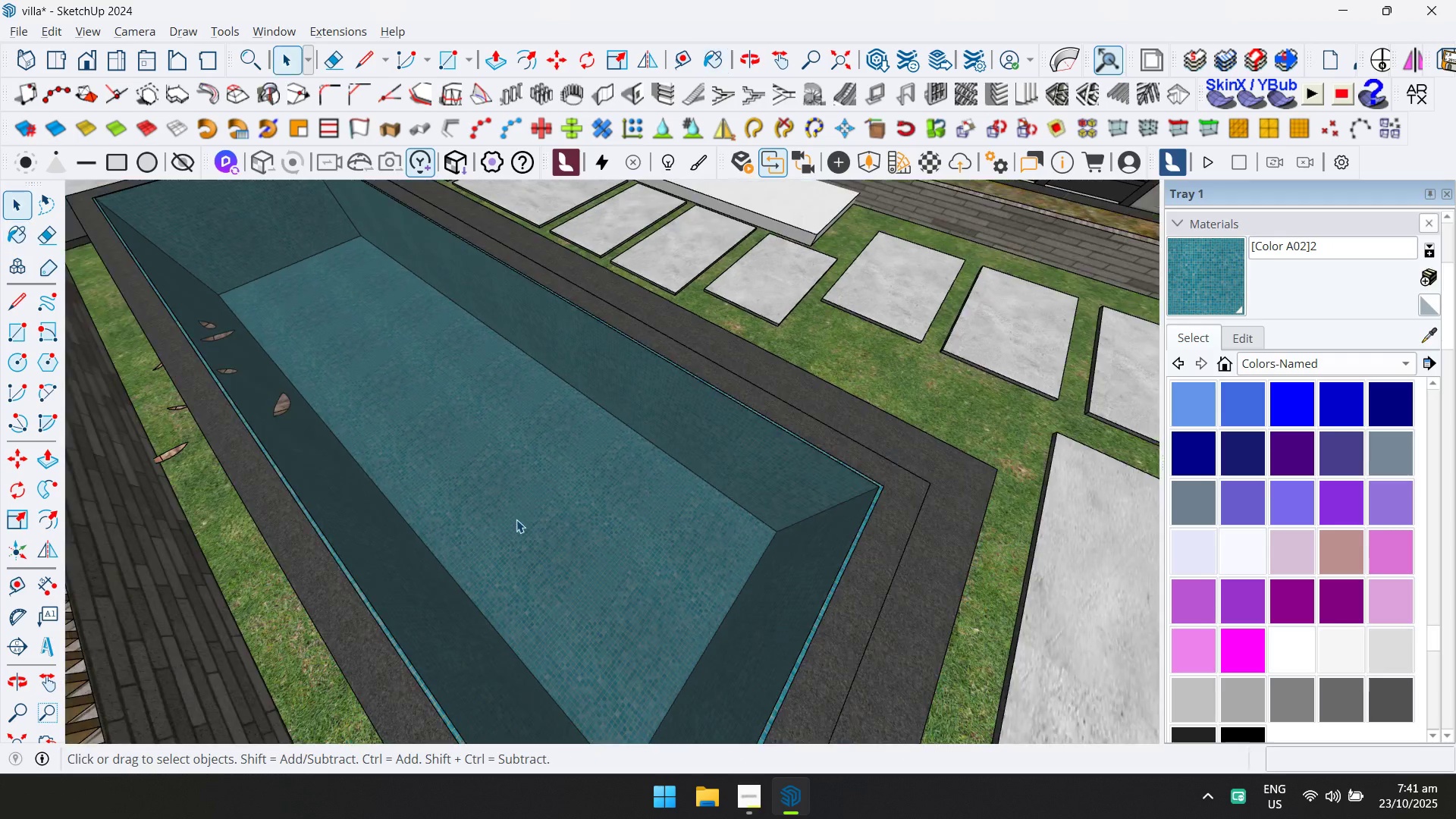 
key(Escape)
 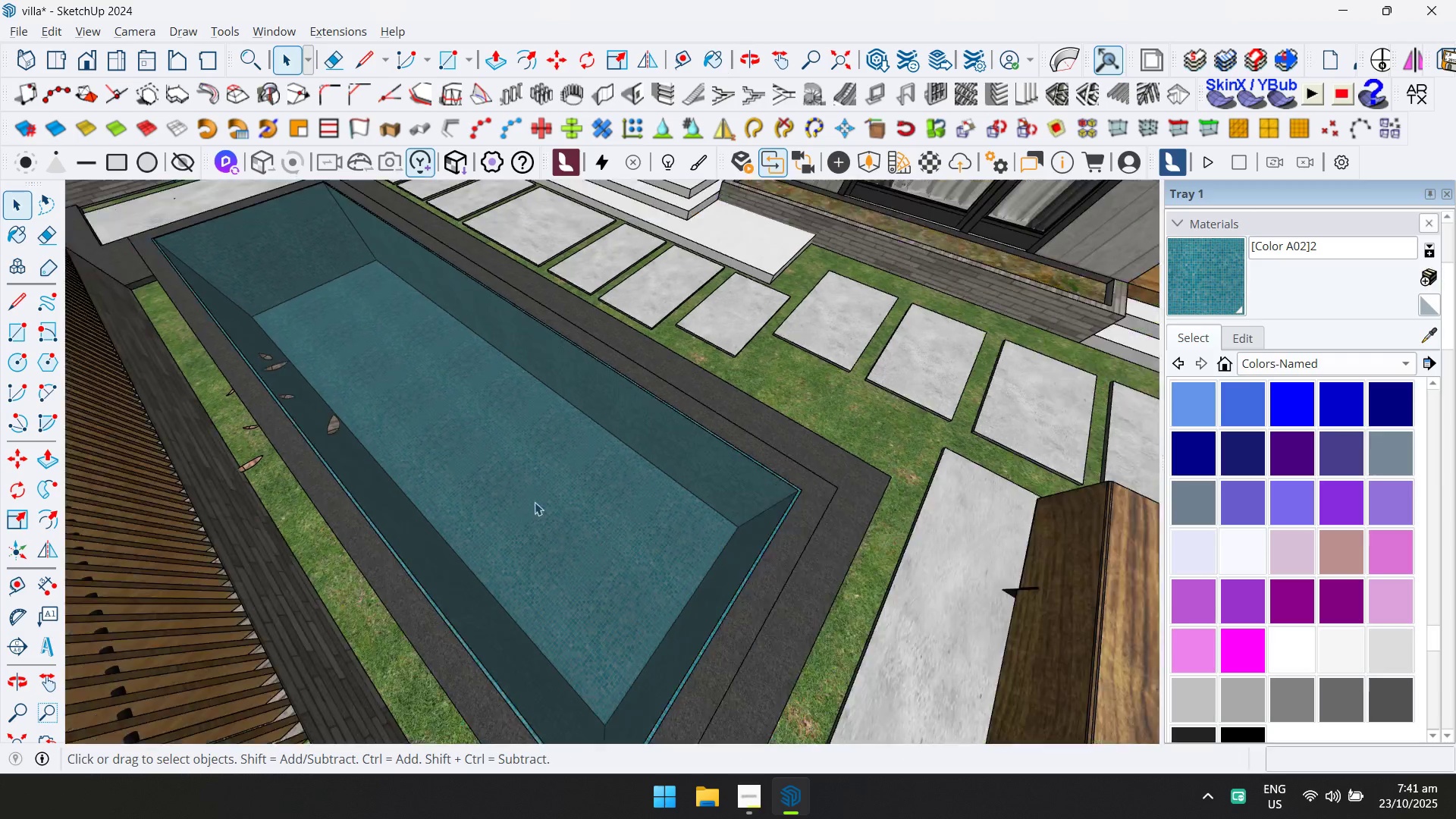 
key(Escape)
 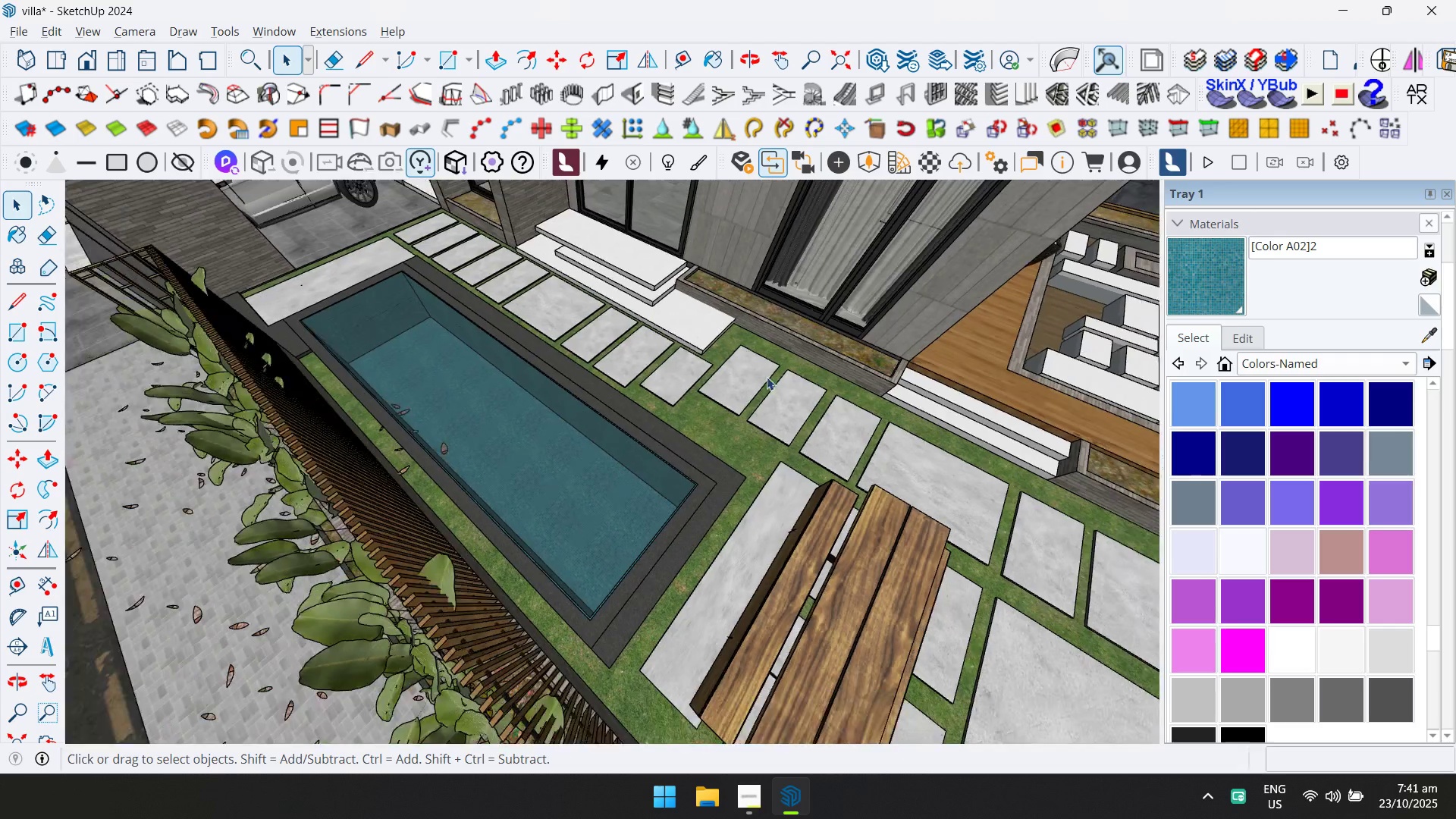 
hold_key(key=ShiftLeft, duration=0.34)
 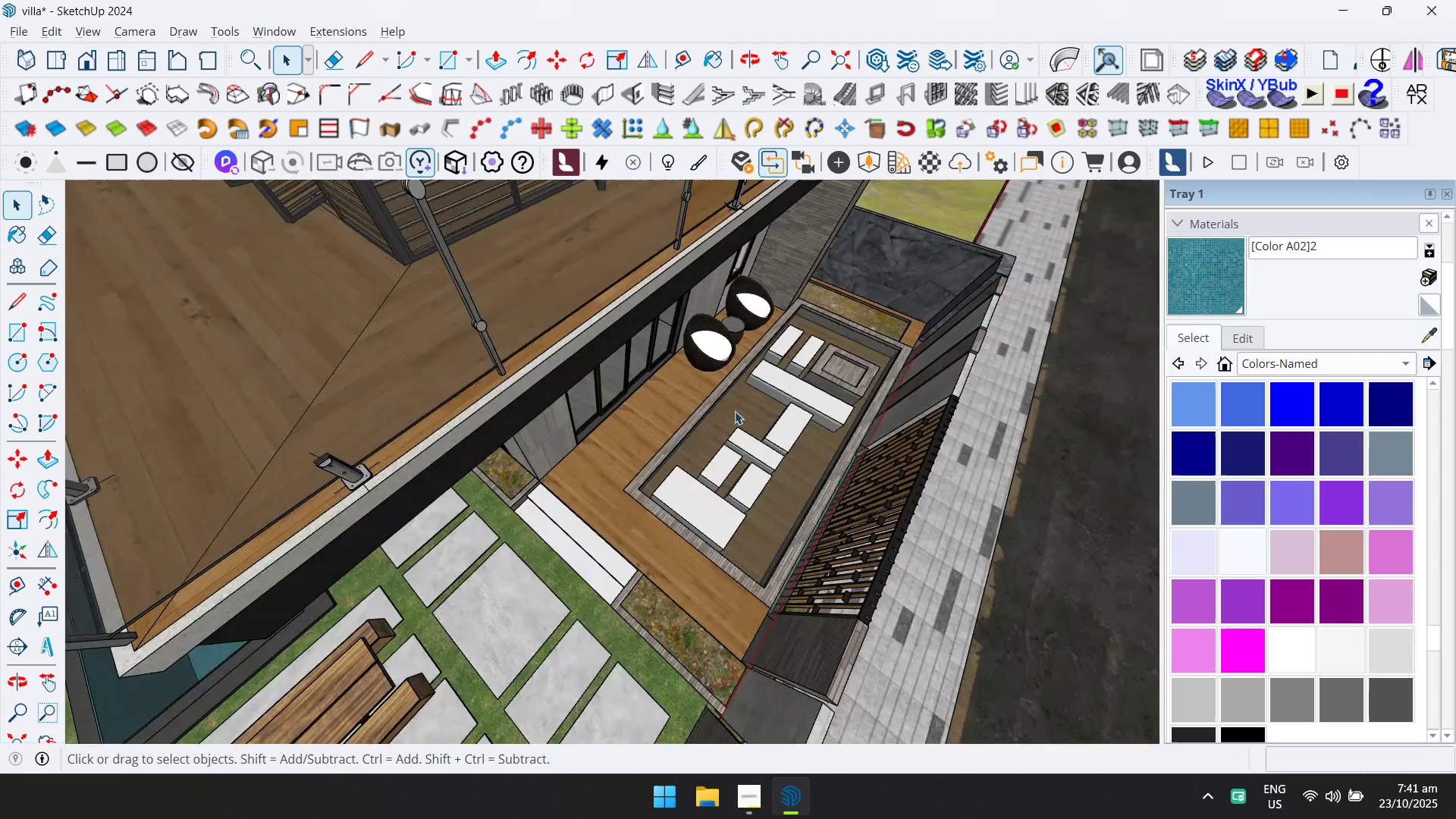 
scroll: coordinate [824, 626], scroll_direction: up, amount: 27.0
 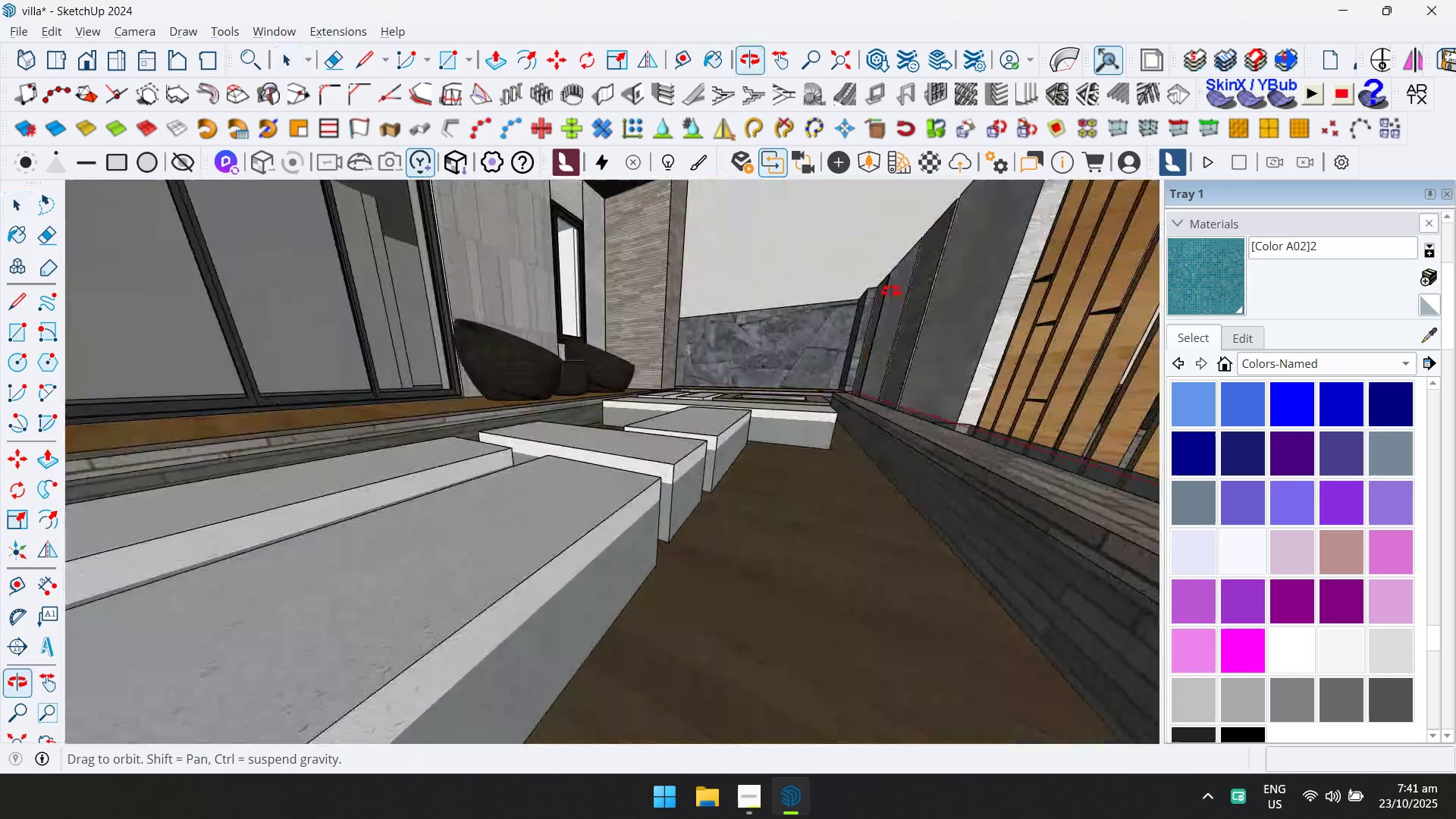 
hold_key(key=ShiftLeft, duration=1.02)
 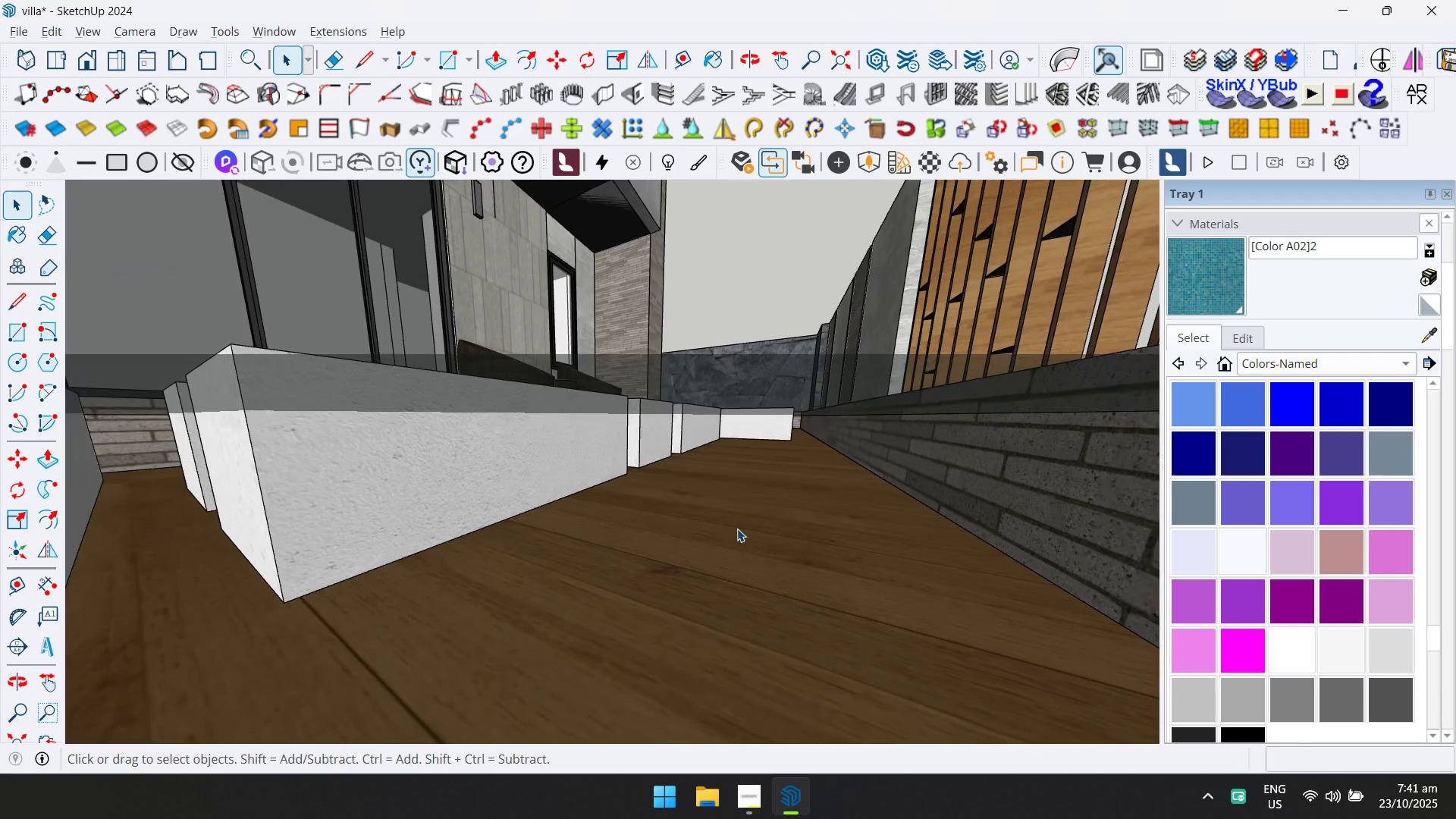 
double_click([737, 529])
 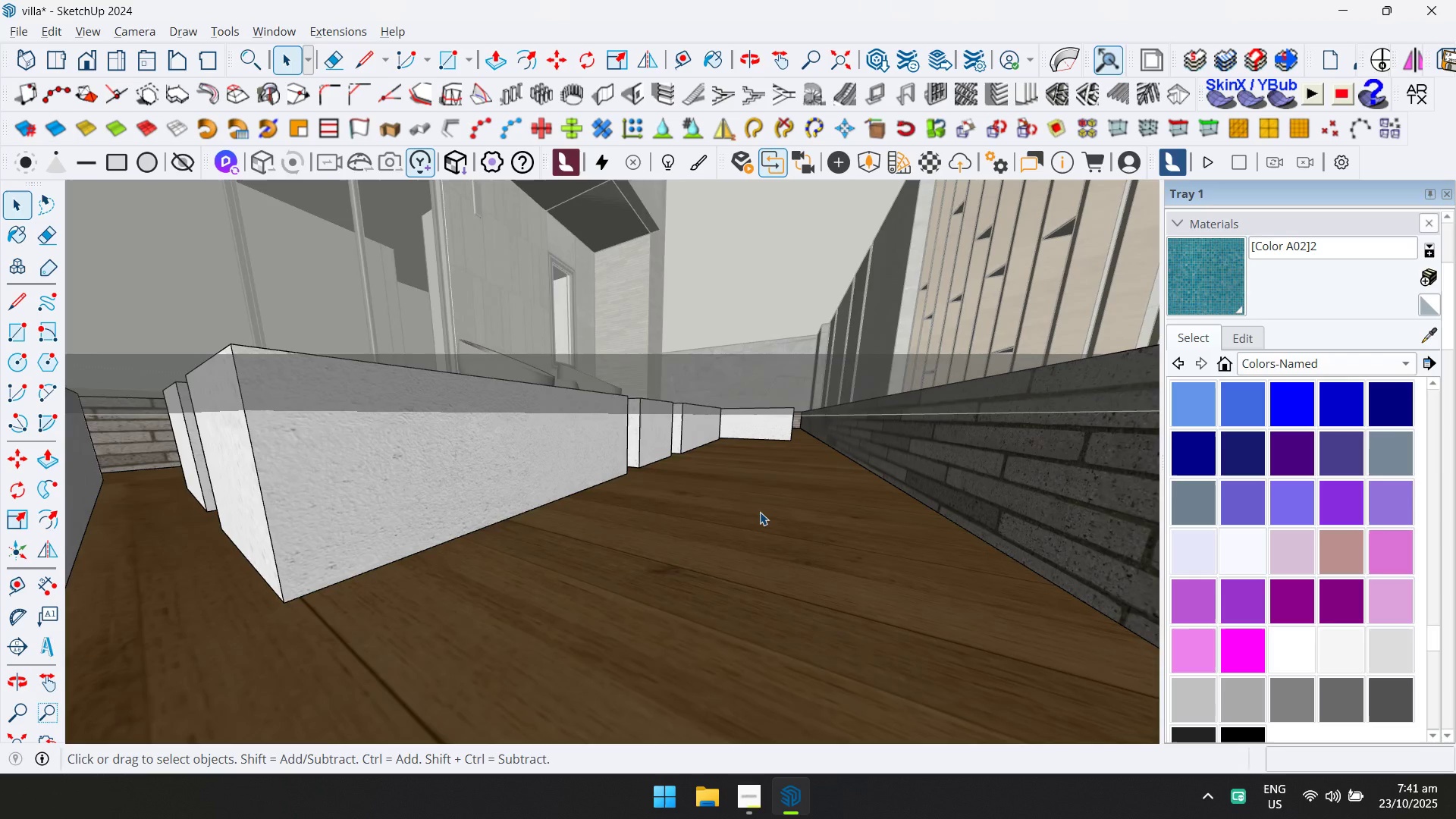 
triple_click([760, 511])
 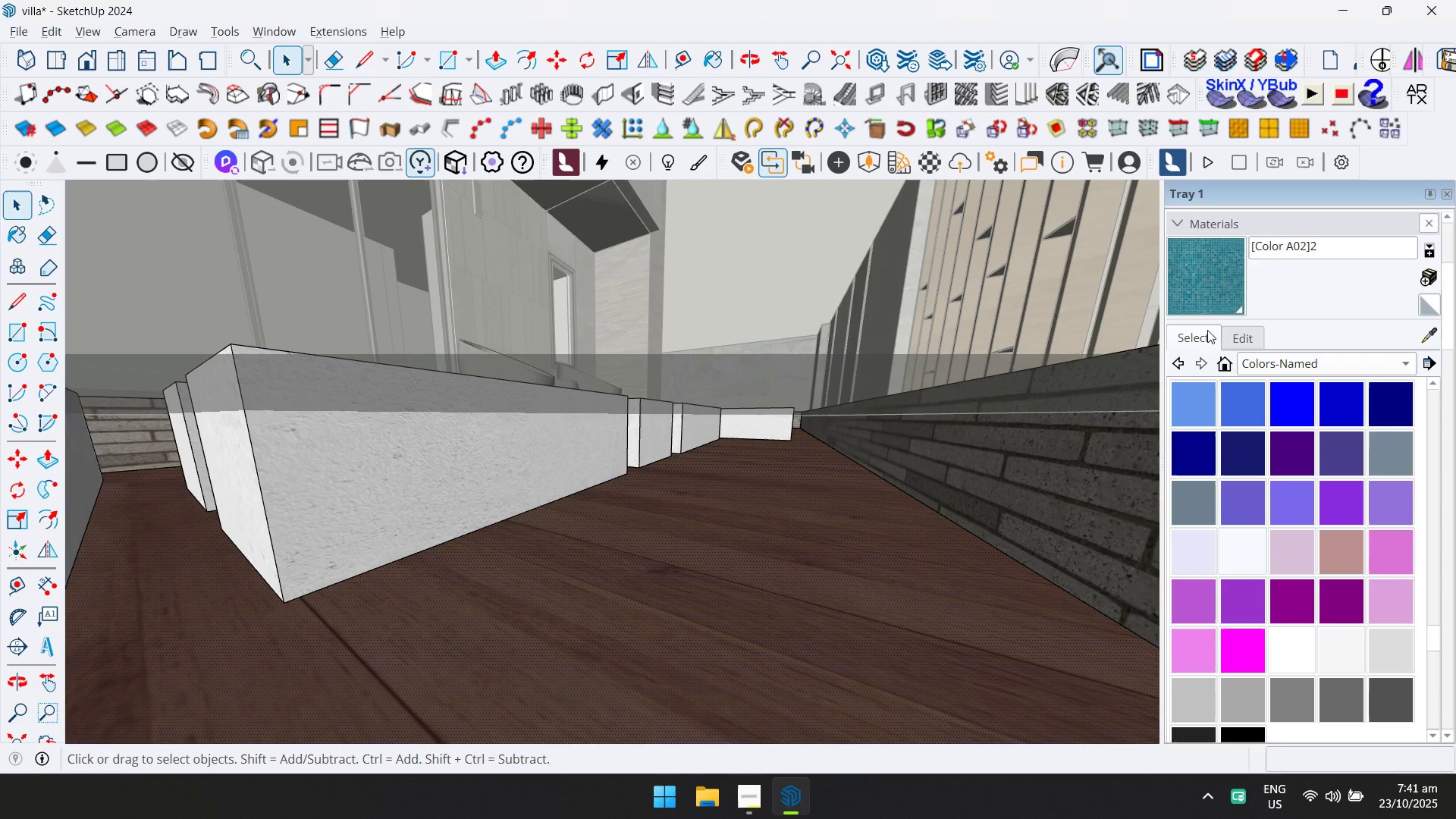 
left_click_drag(start_coordinate=[1215, 287], to_coordinate=[1211, 289])
 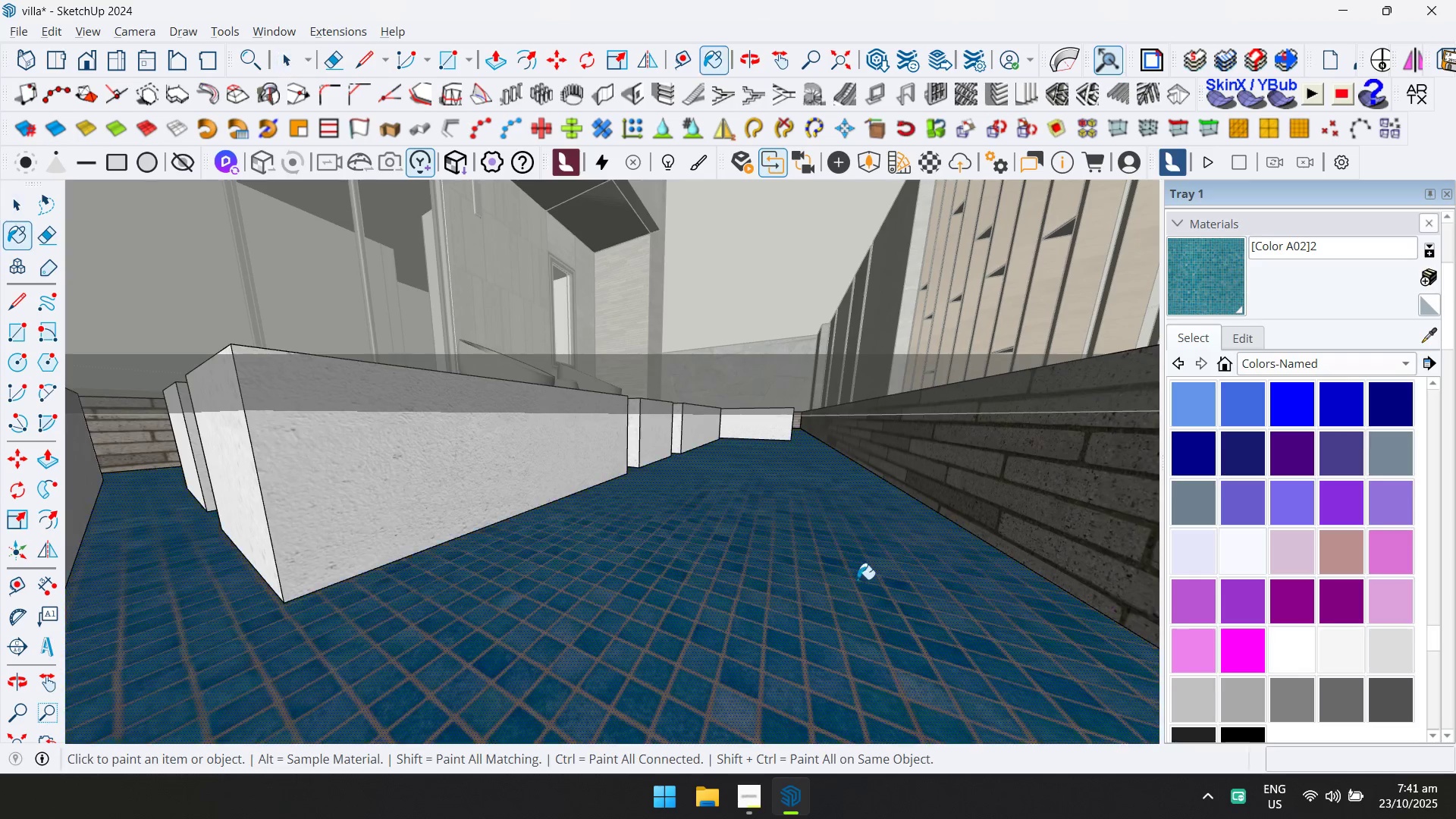 
scroll: coordinate [789, 576], scroll_direction: down, amount: 3.0
 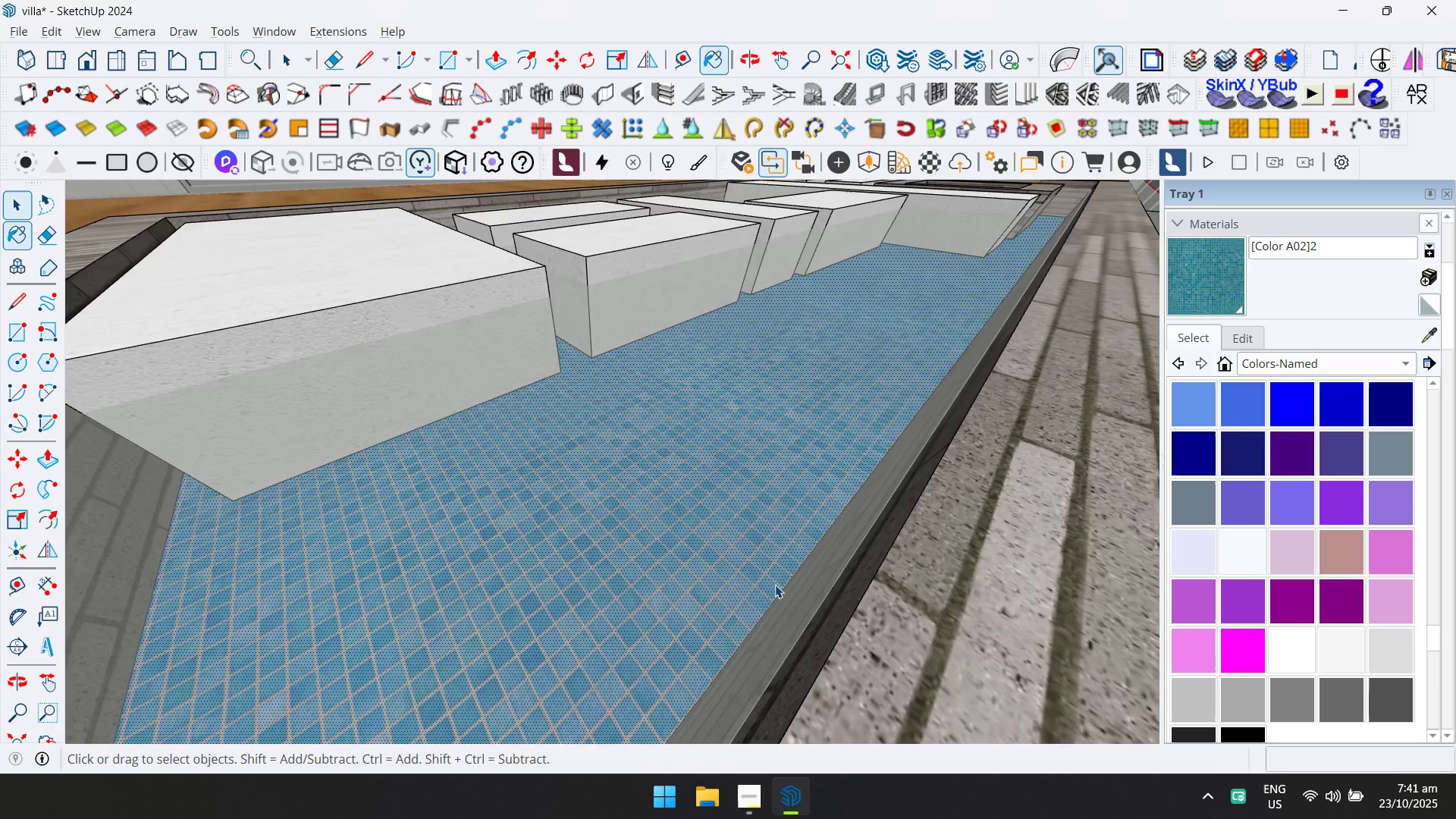 
key(Escape)
 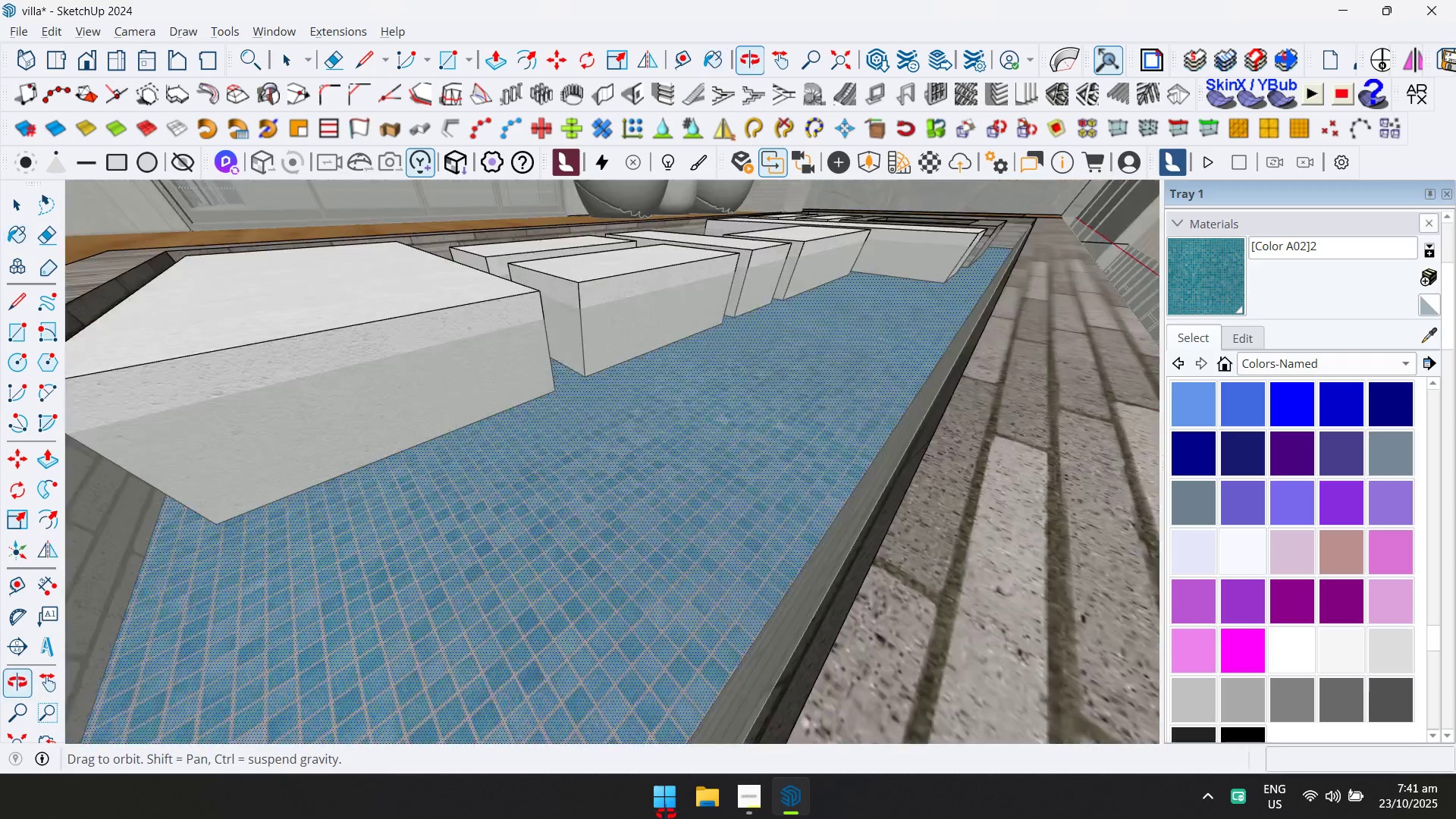 
key(Escape)
 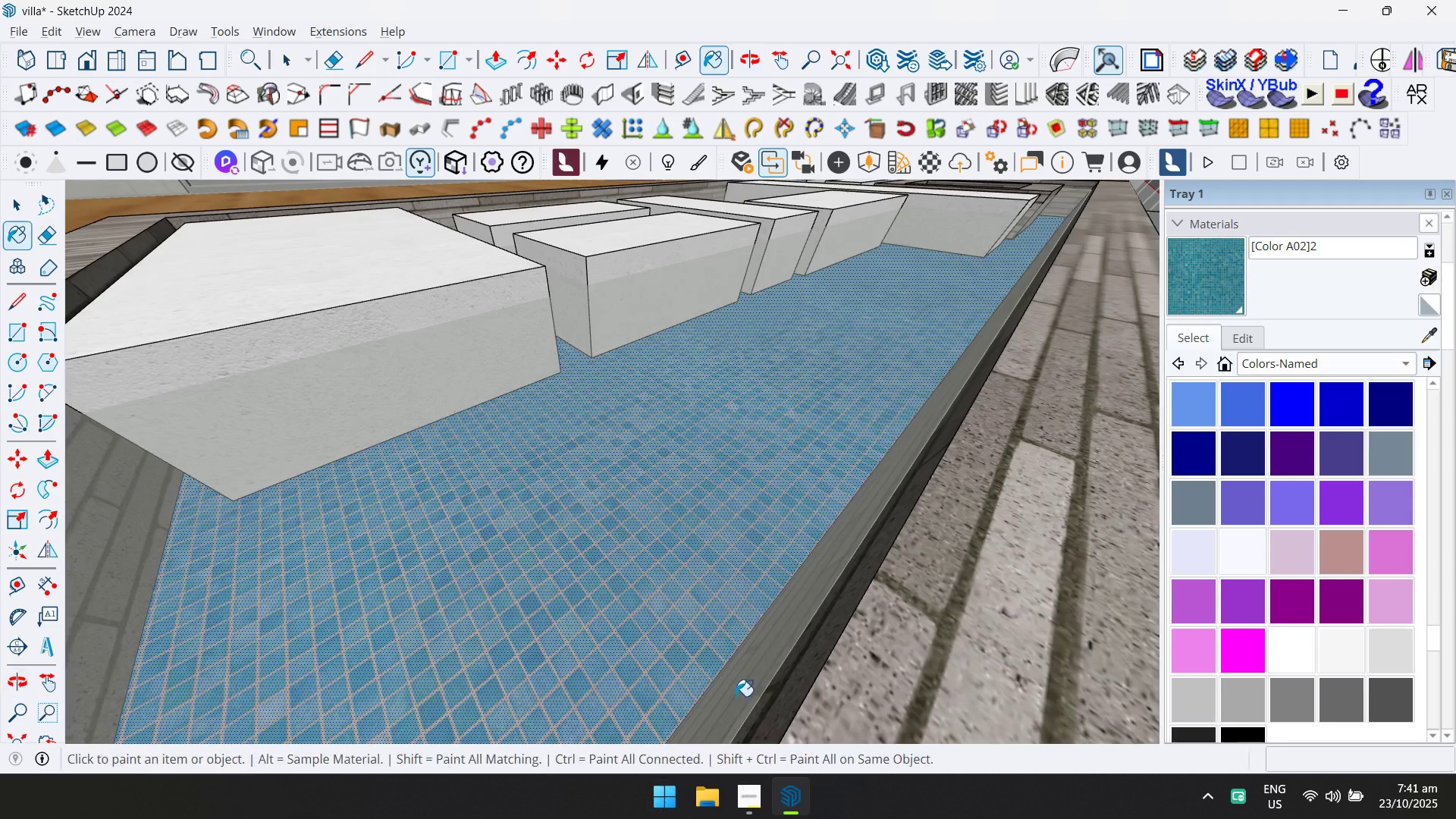 
key(Space)
 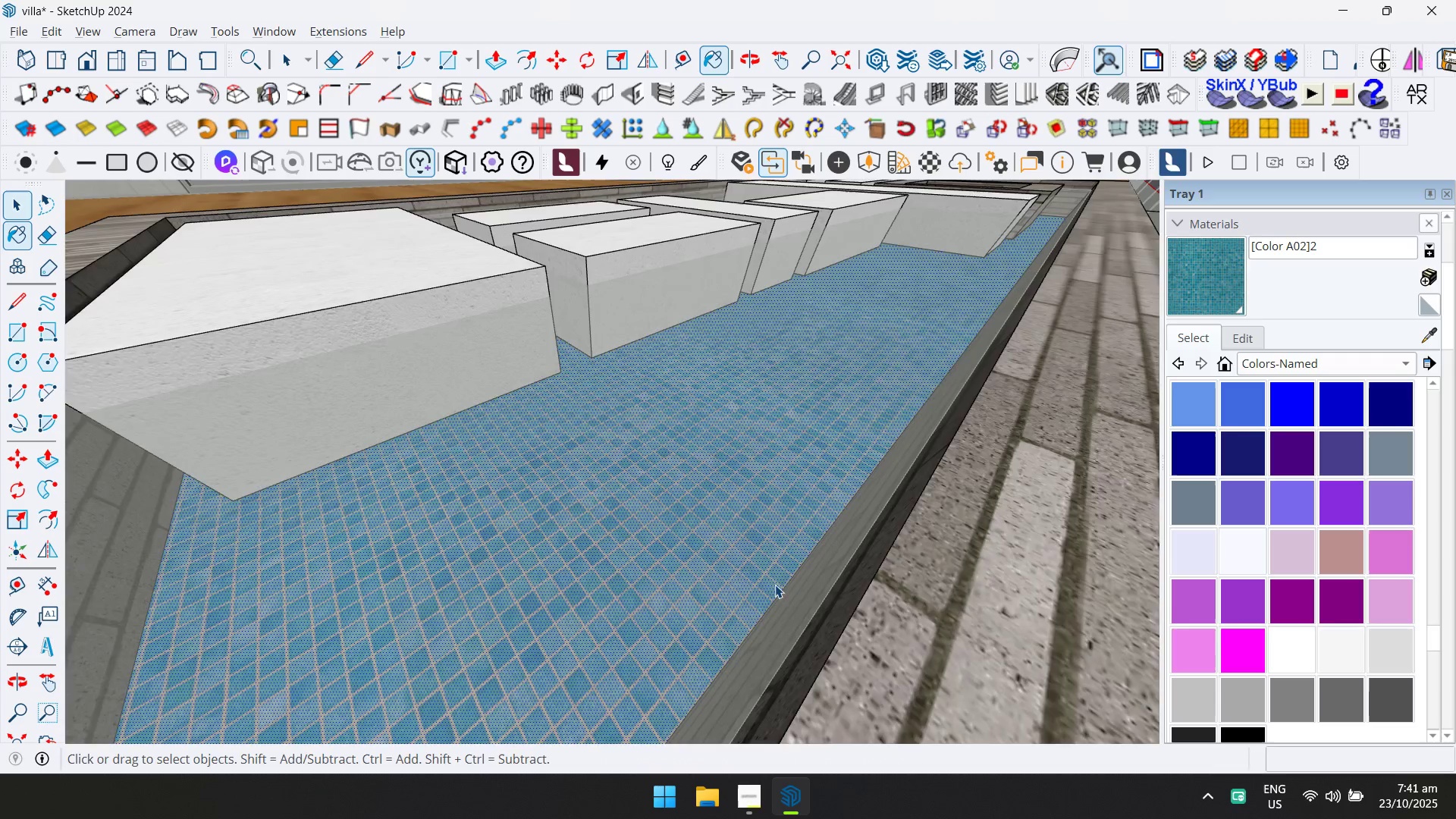 
scroll: coordinate [613, 480], scroll_direction: down, amount: 26.0
 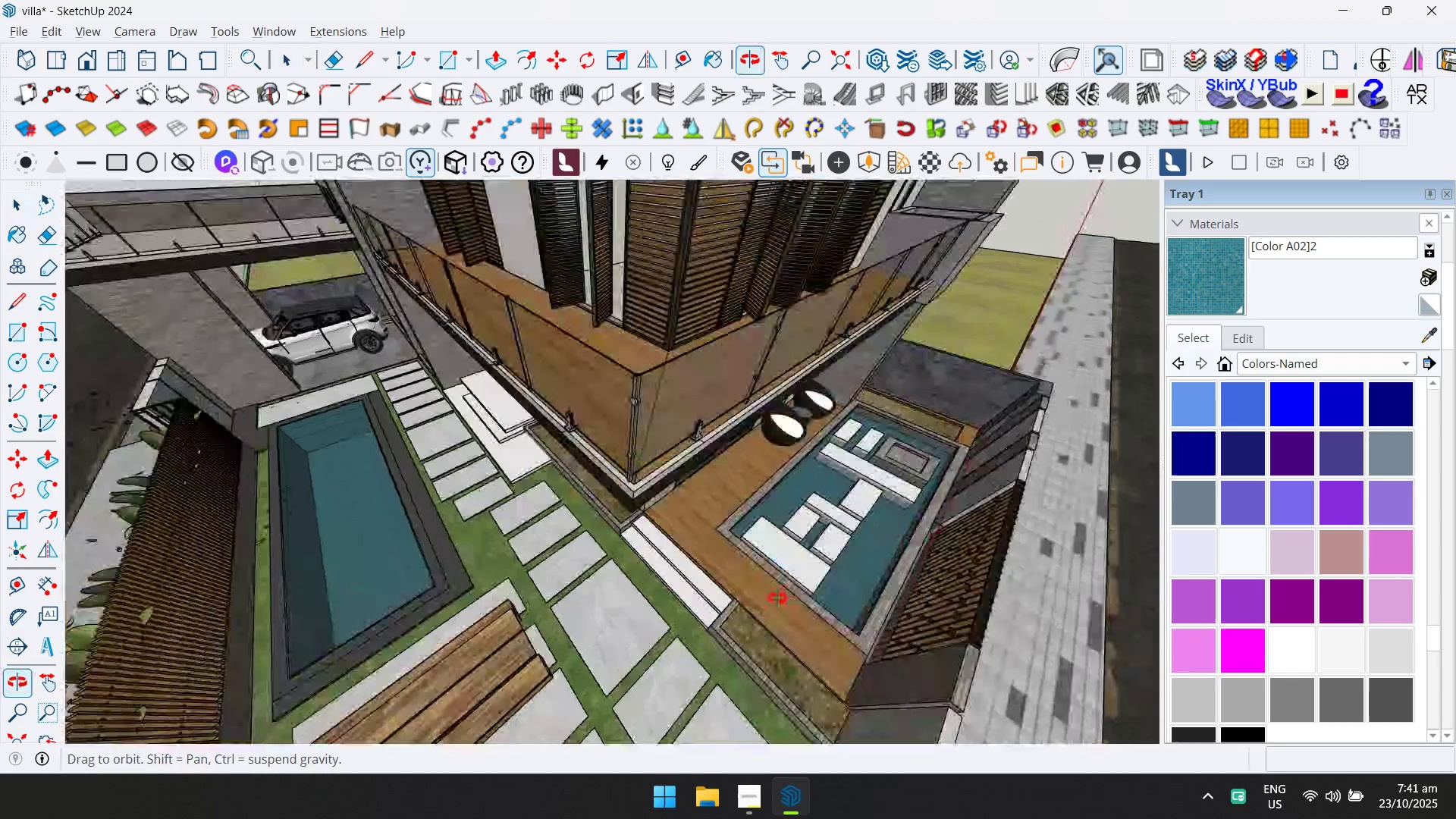 
key(Escape)
 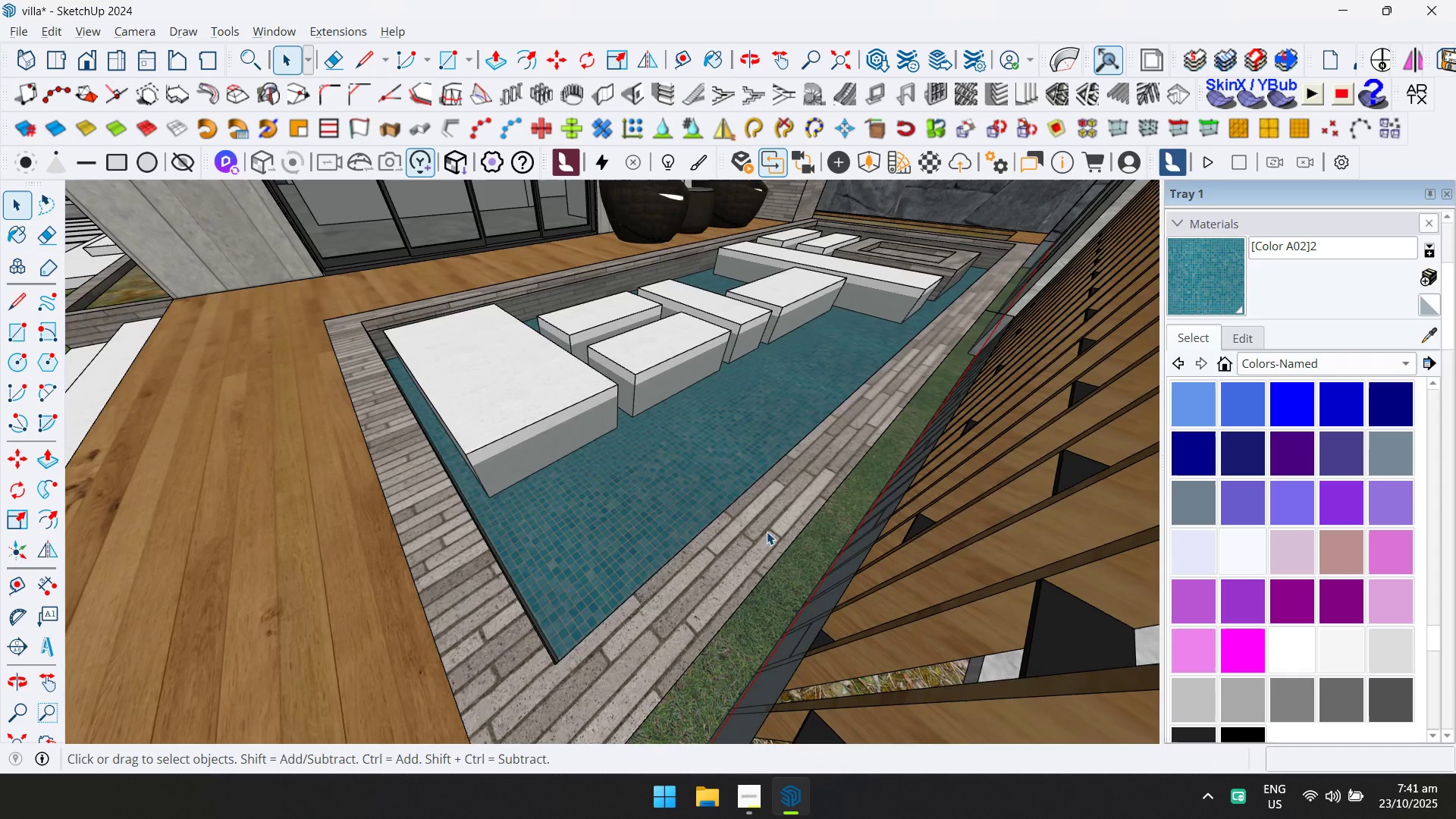 
key(Escape)
 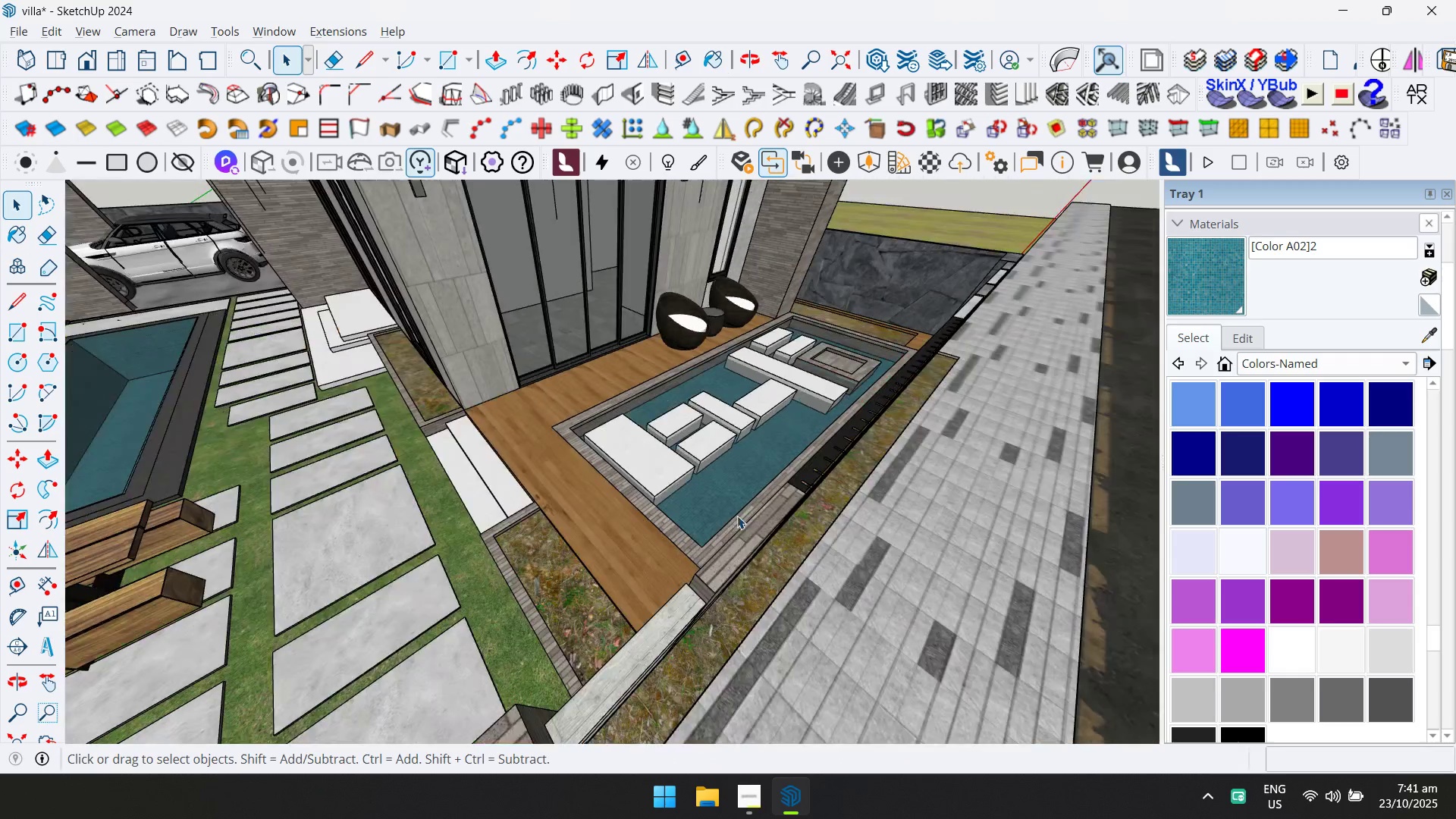 
hold_key(key=ShiftLeft, duration=0.5)
 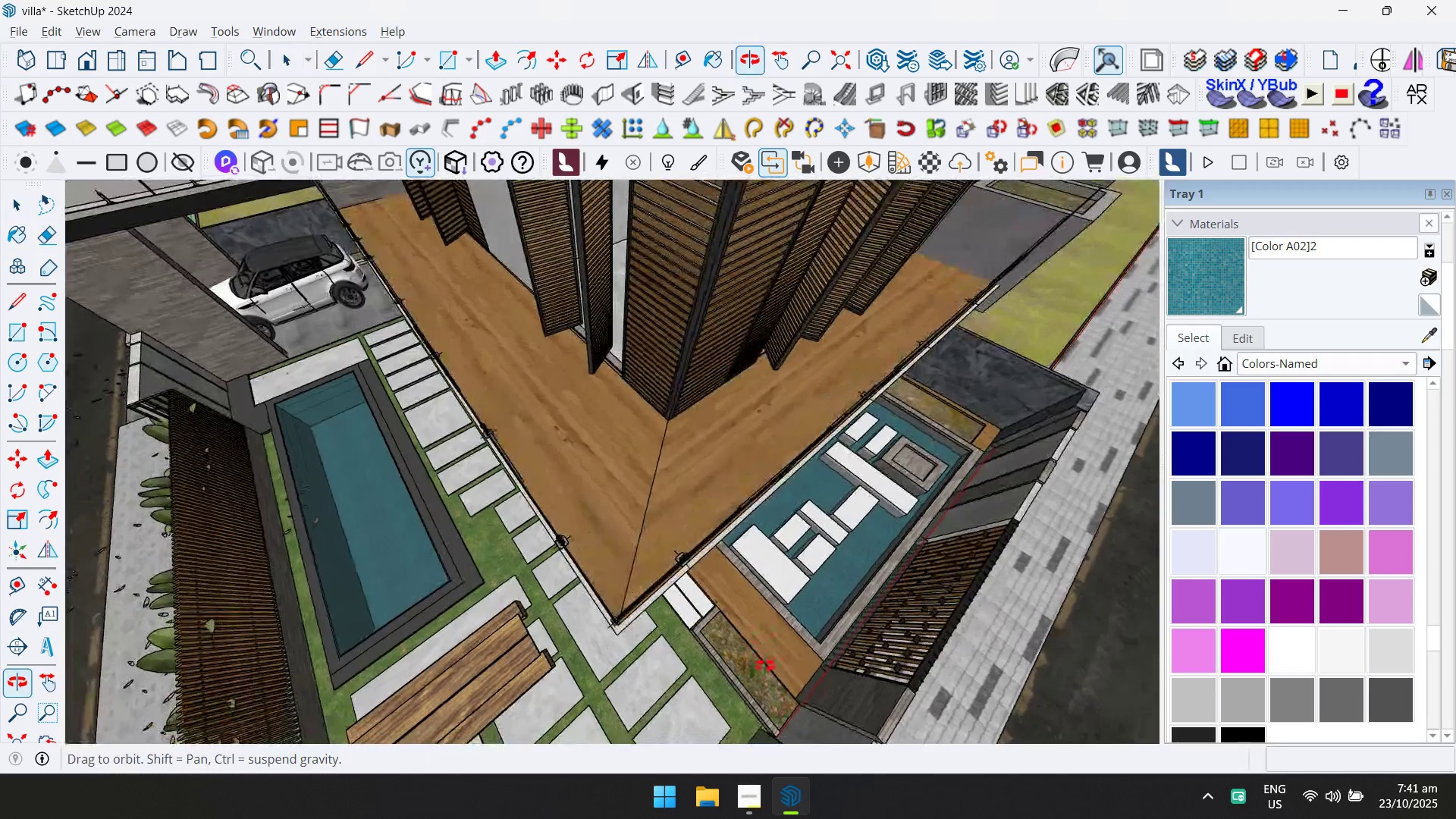 
hold_key(key=ShiftLeft, duration=0.61)
 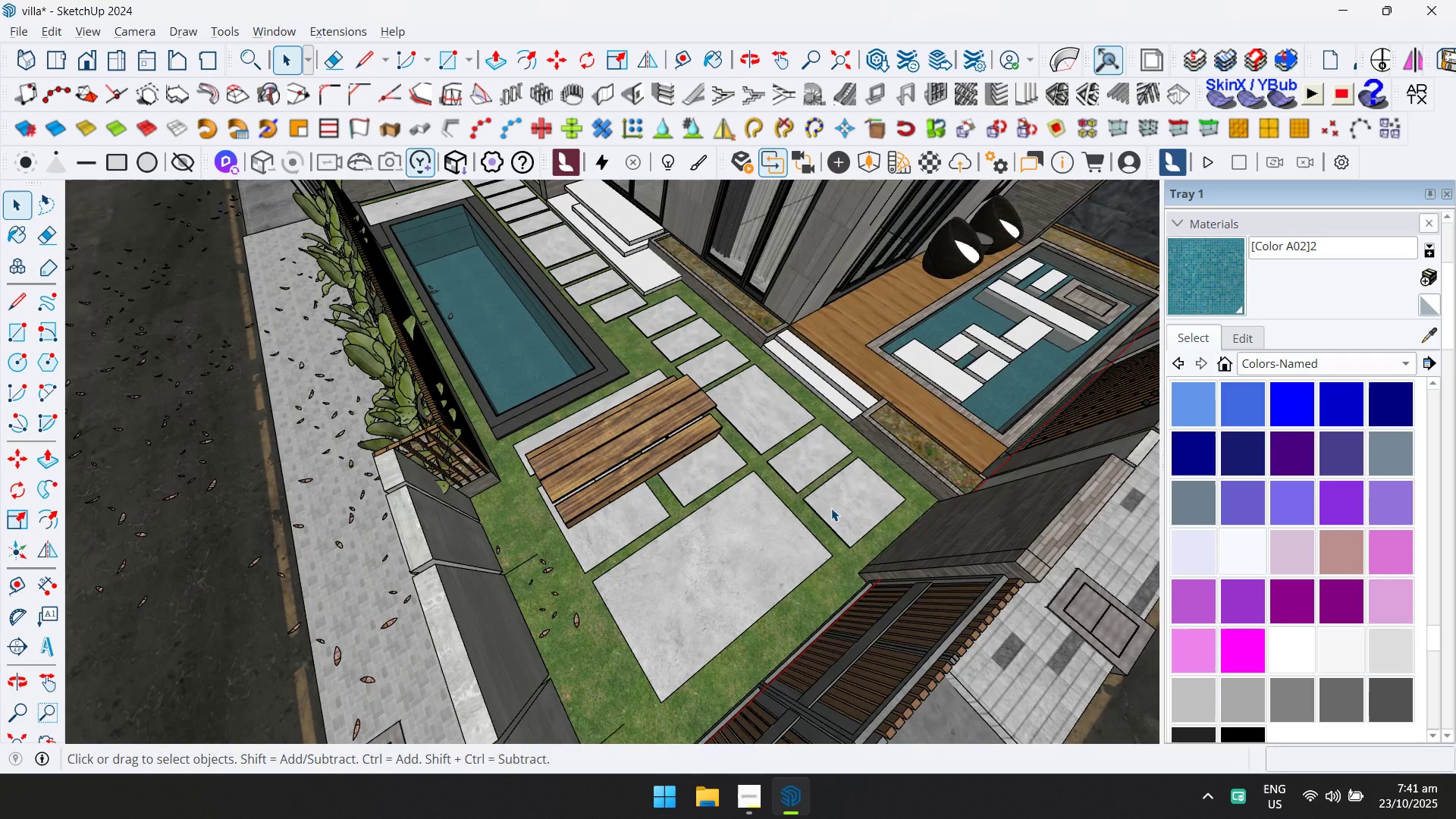 
scroll: coordinate [576, 469], scroll_direction: down, amount: 4.0
 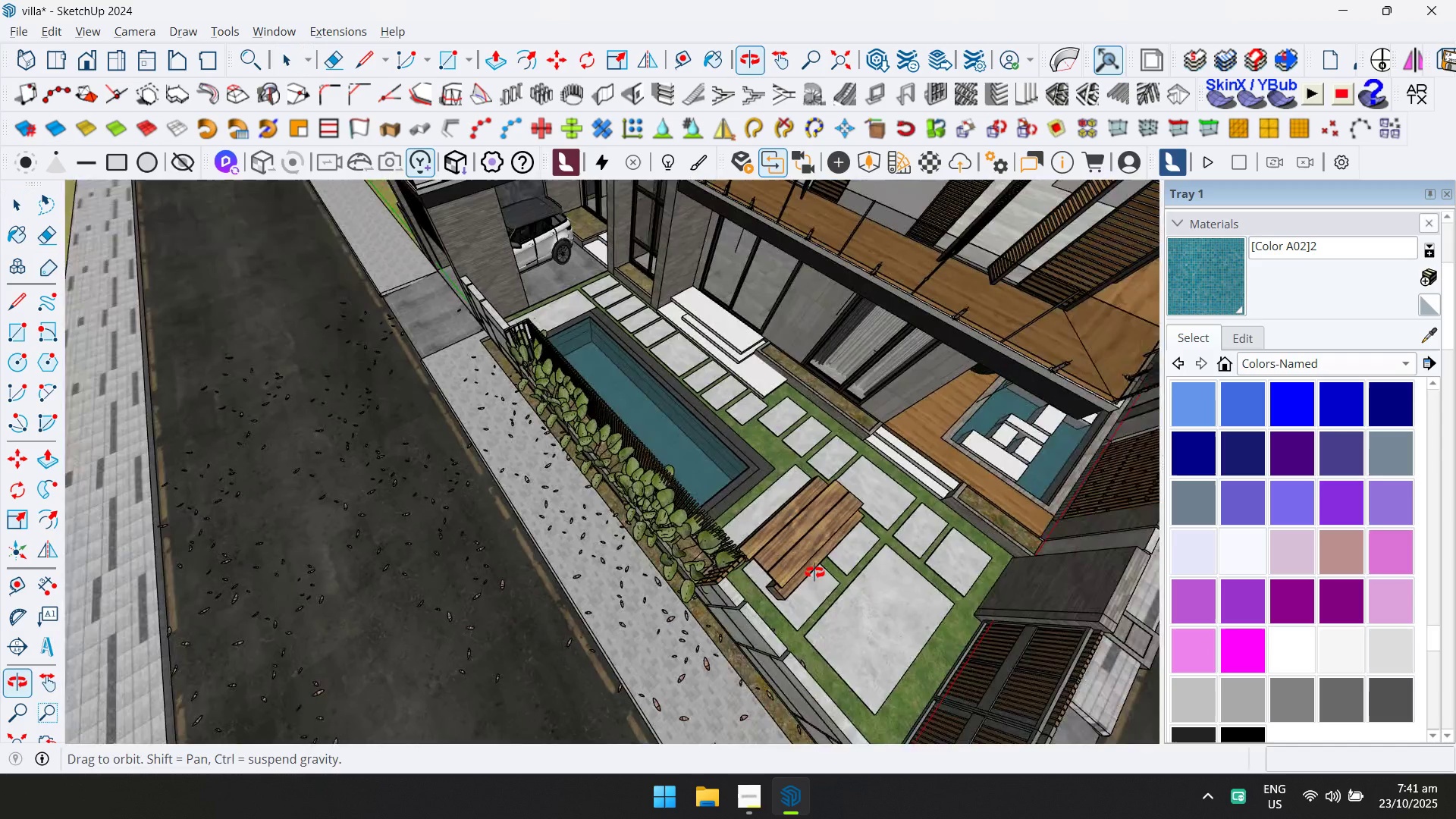 
hold_key(key=ShiftLeft, duration=0.51)
 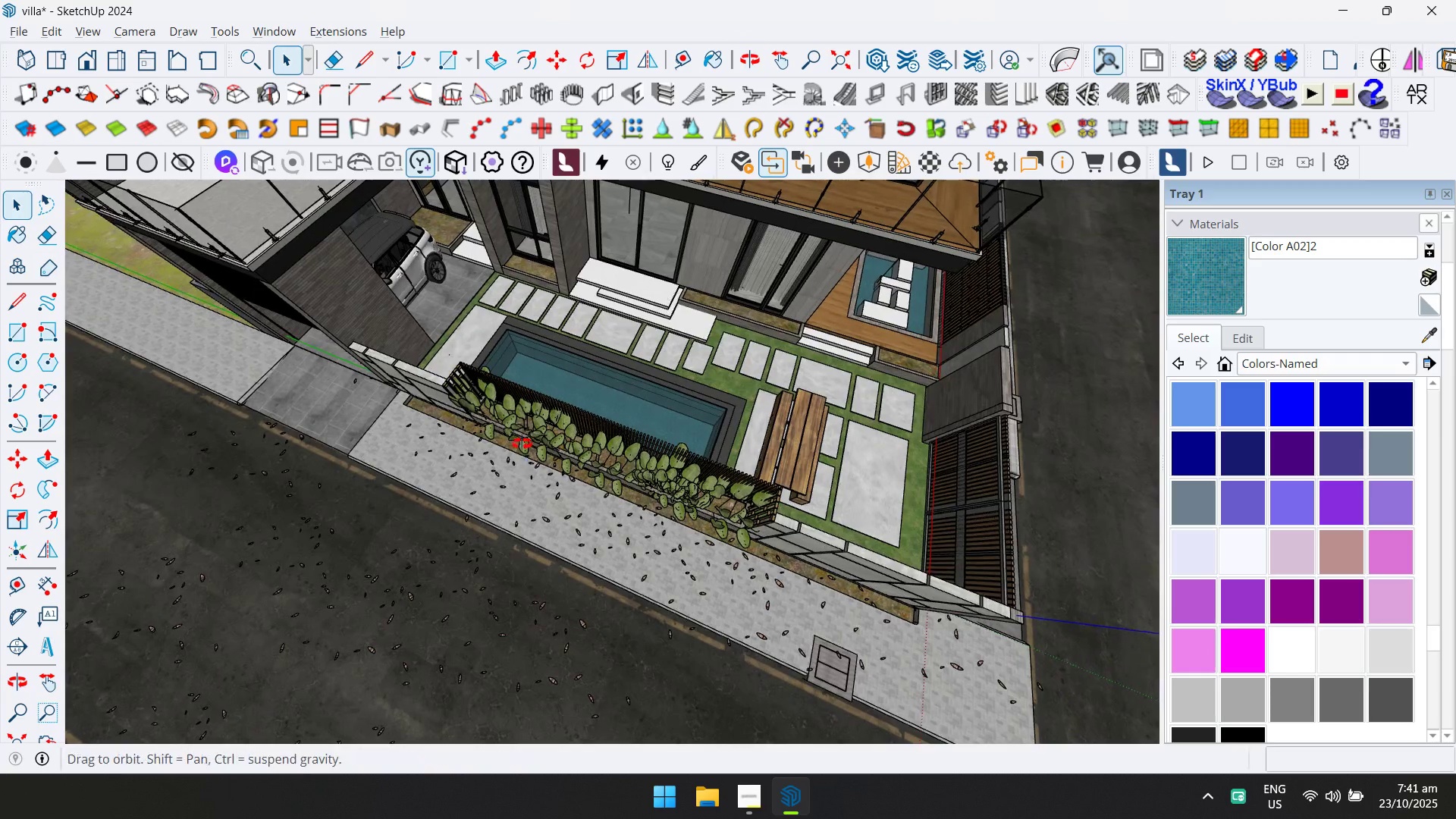 
hold_key(key=ShiftLeft, duration=0.37)
 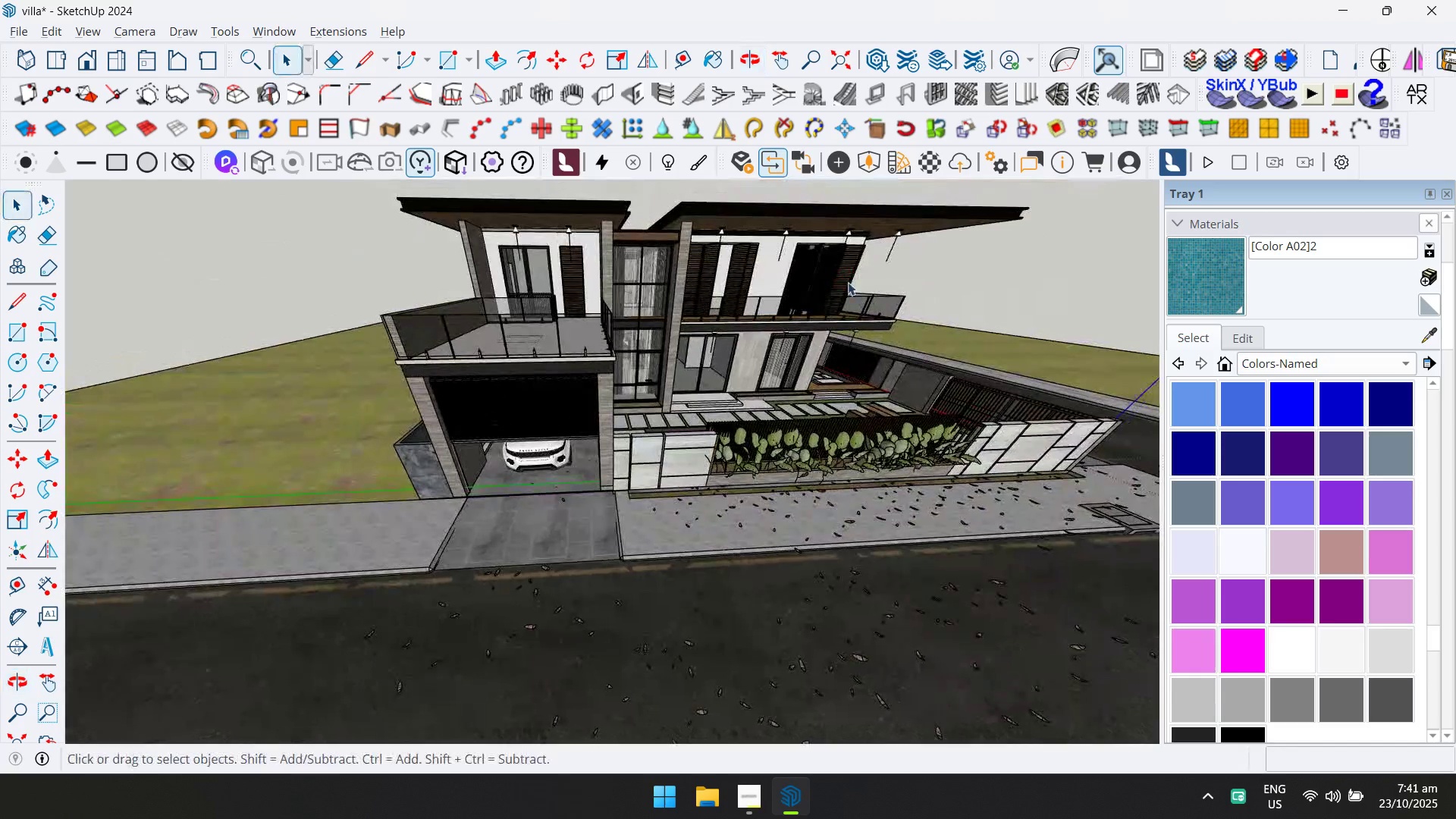 
scroll: coordinate [632, 458], scroll_direction: up, amount: 5.0
 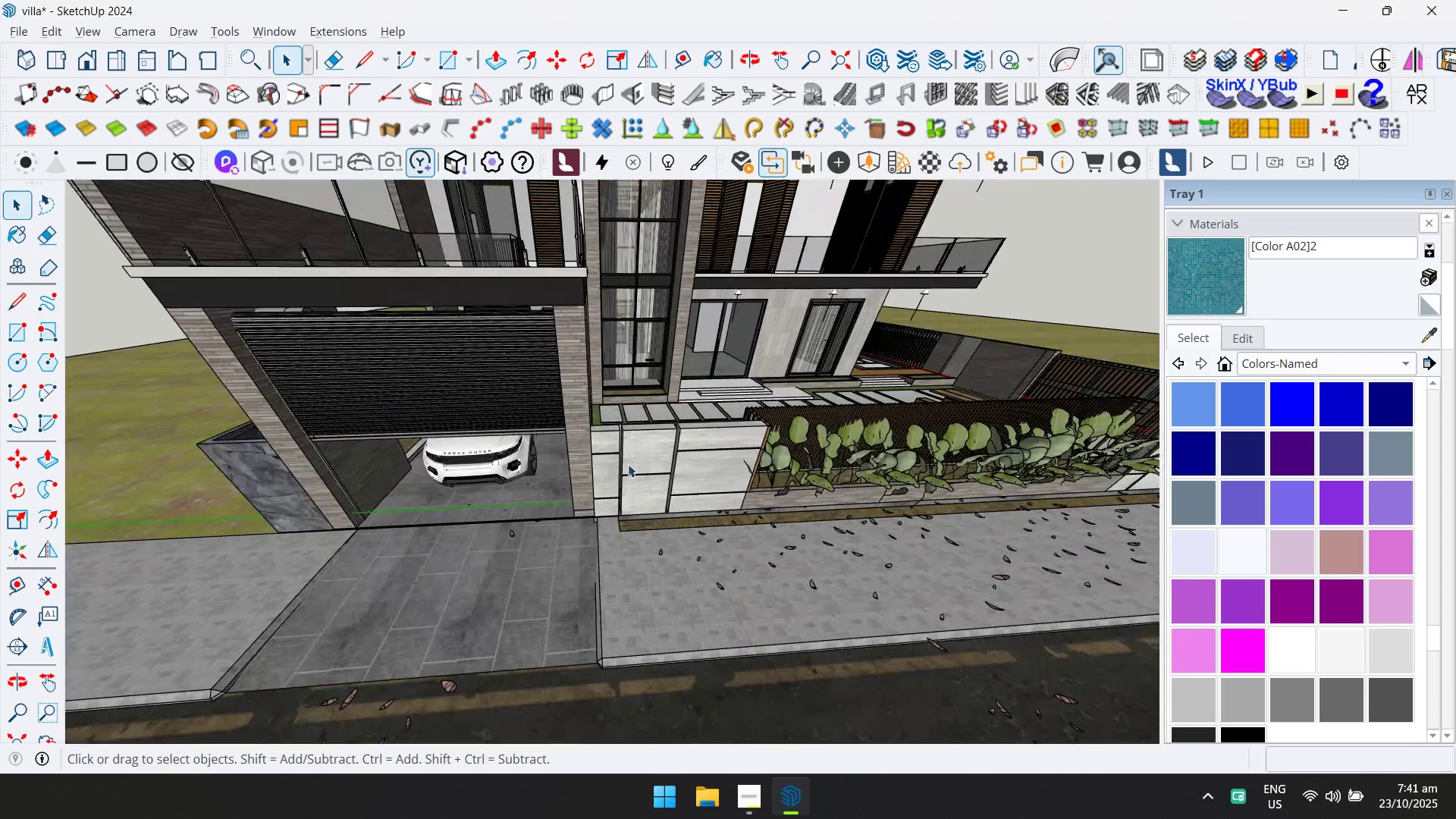 
hold_key(key=ControlLeft, duration=0.72)
 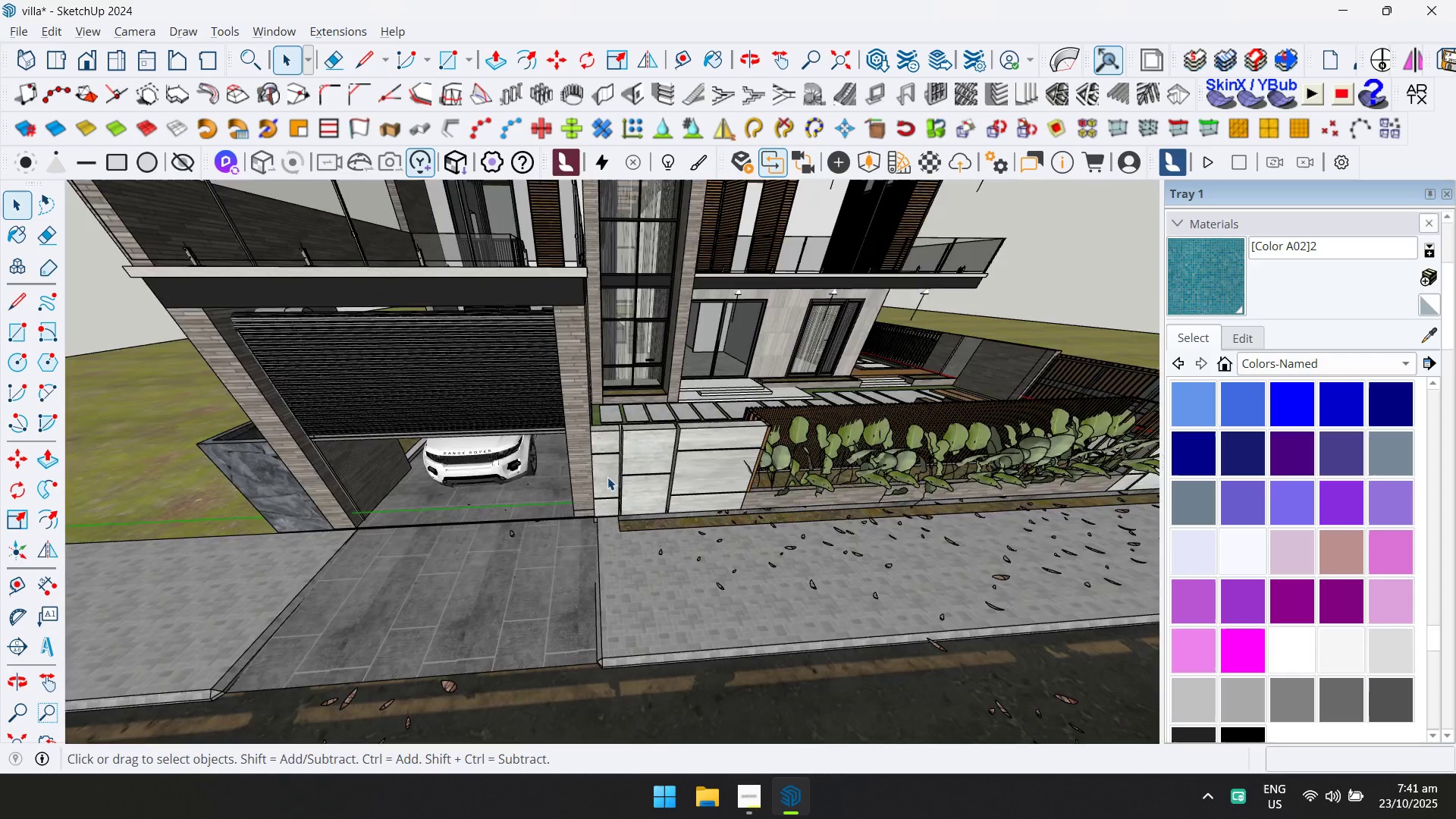 
scroll: coordinate [582, 485], scroll_direction: down, amount: 4.0
 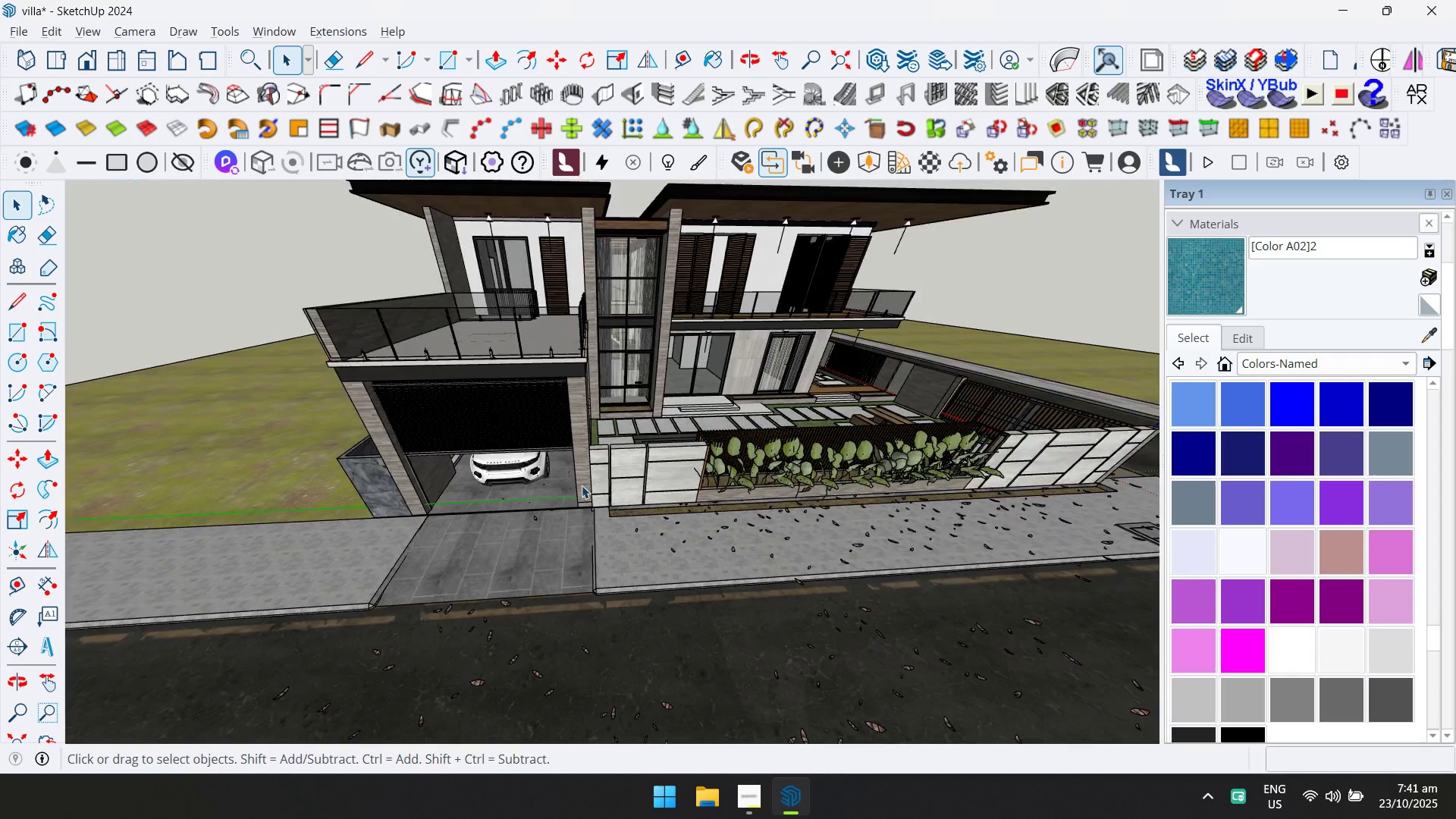 
hold_key(key=ShiftLeft, duration=0.42)
 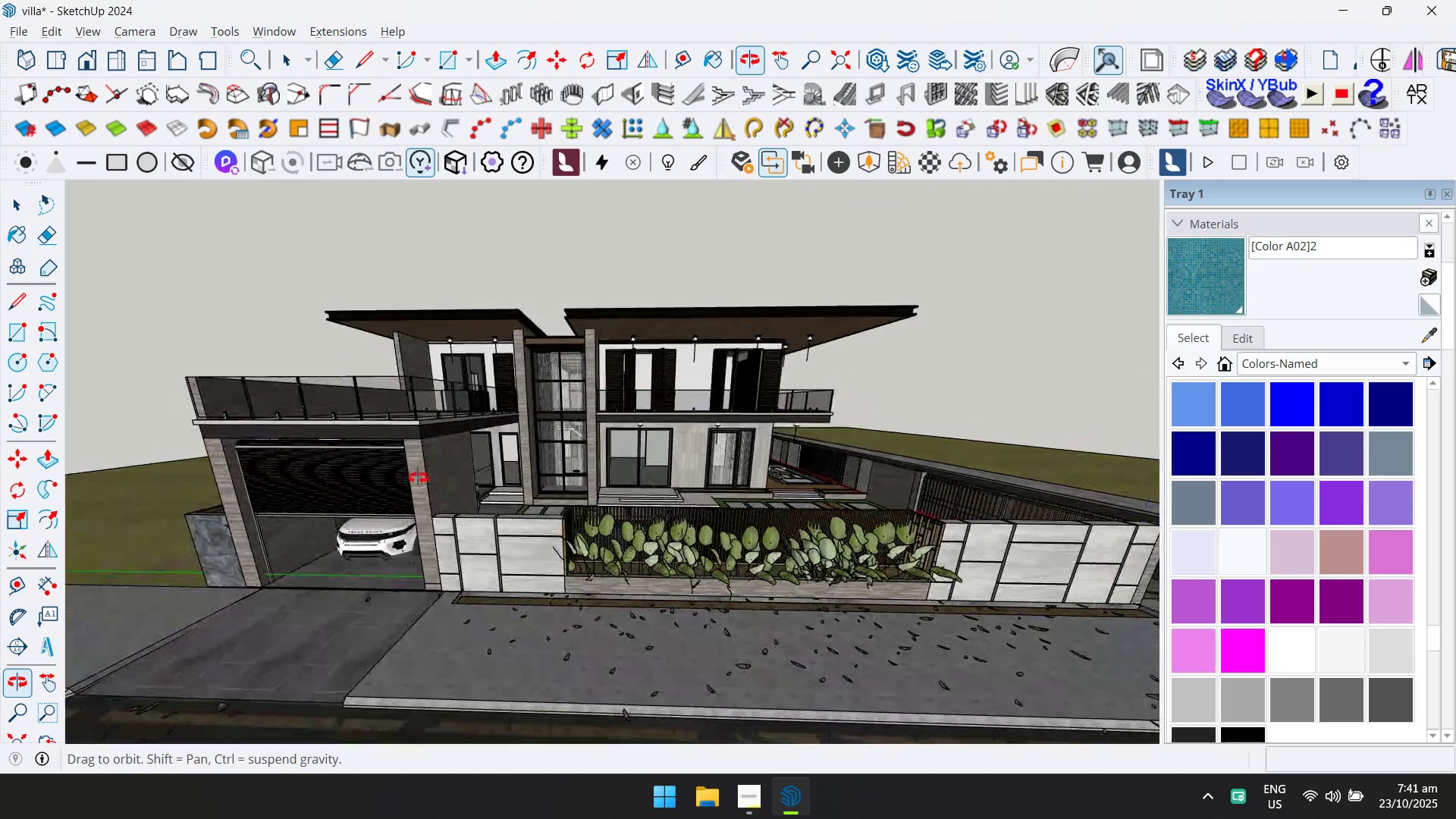 
scroll: coordinate [725, 325], scroll_direction: up, amount: 16.0
 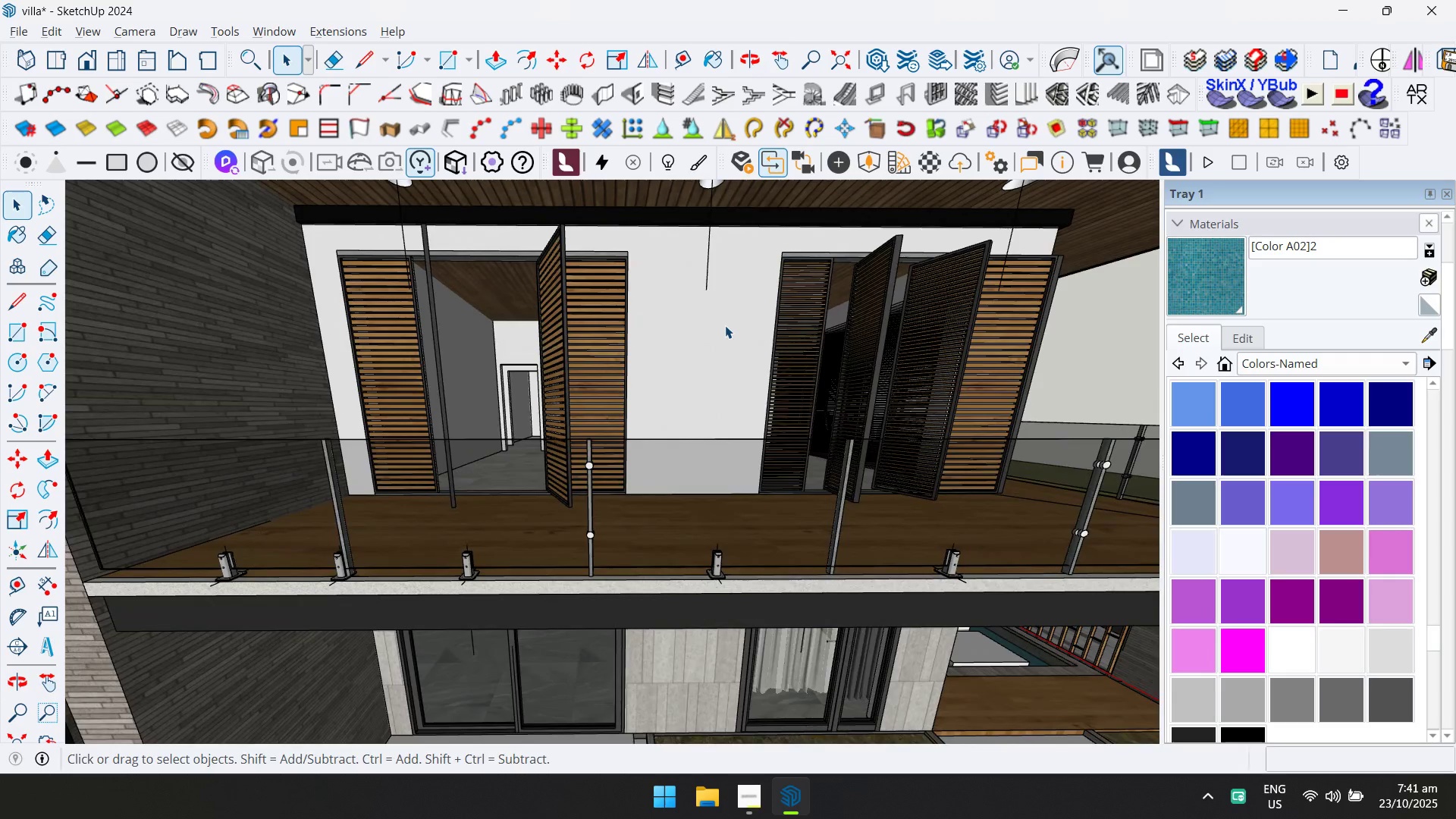 
scroll: coordinate [711, 338], scroll_direction: down, amount: 3.0
 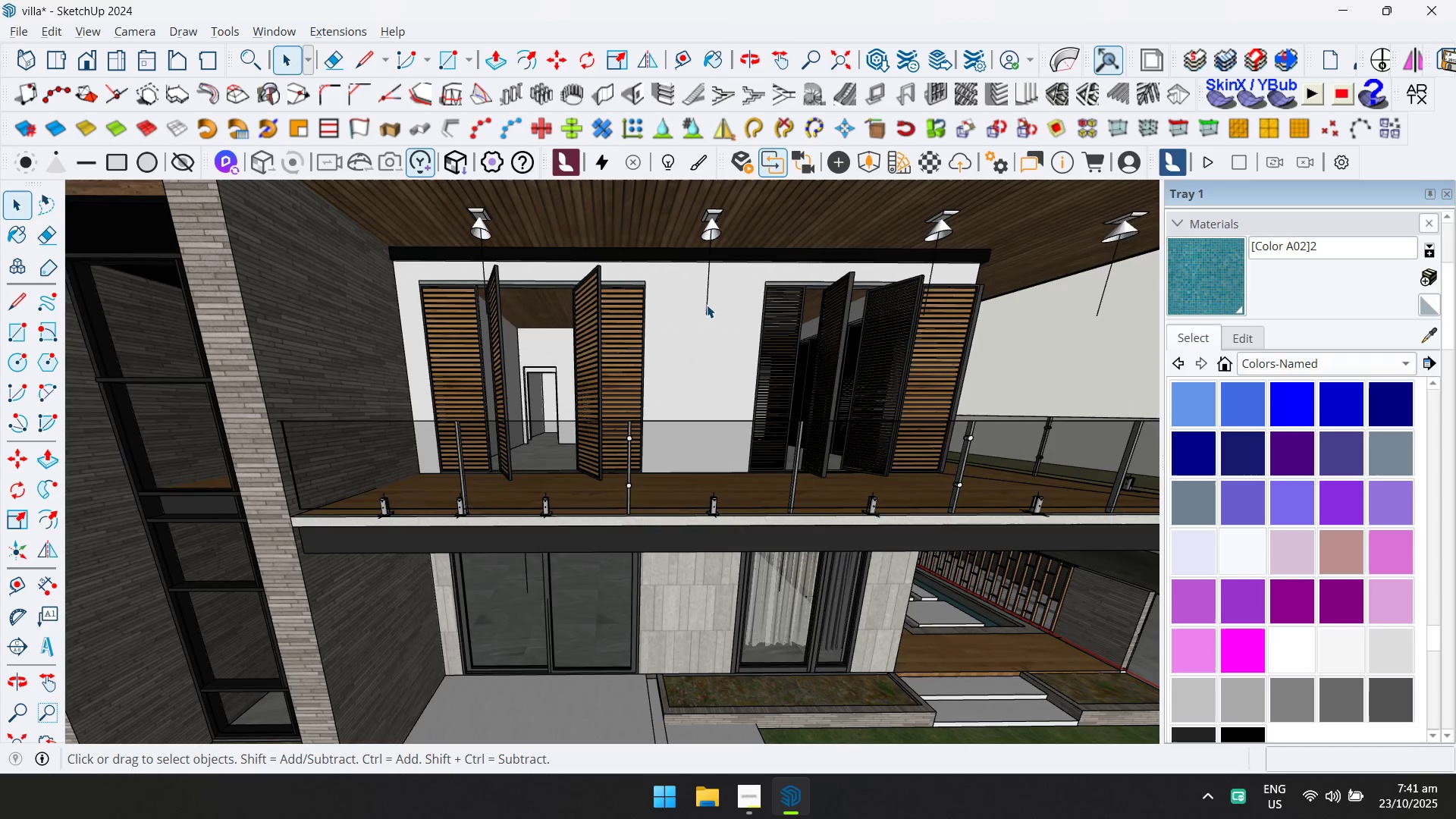 
hold_key(key=ShiftLeft, duration=0.38)
 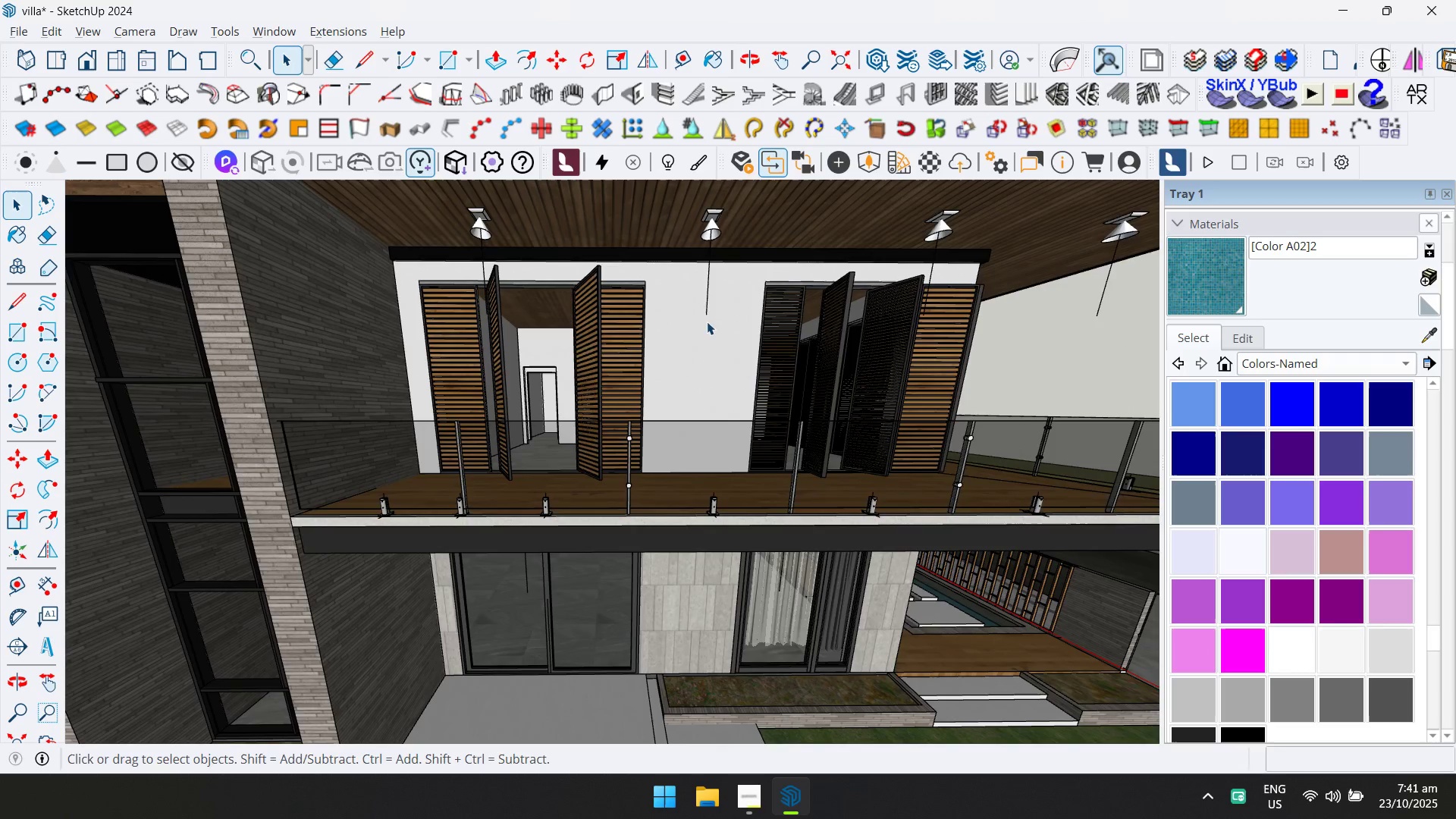 
double_click([701, 369])
 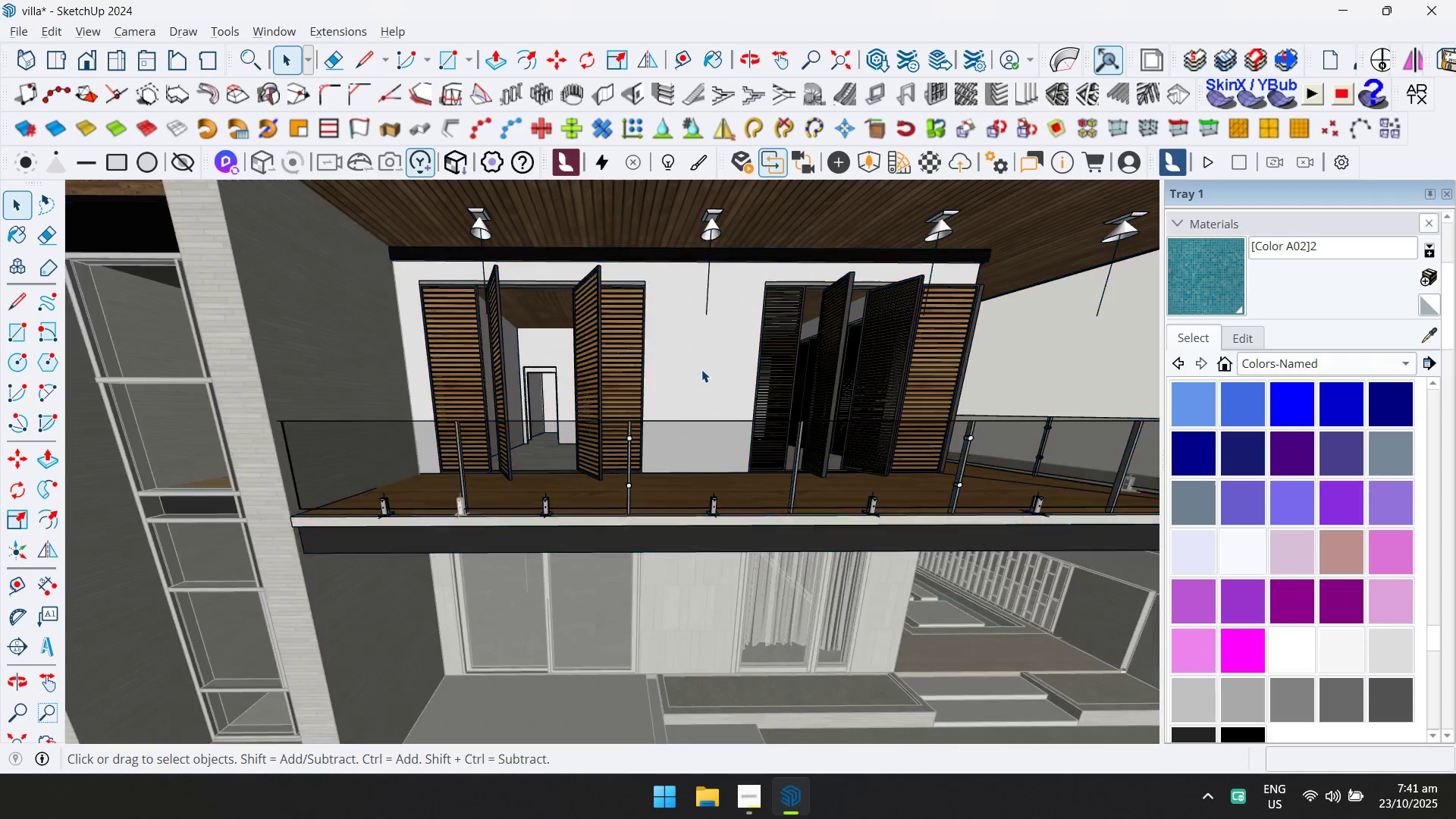 
triple_click([701, 369])
 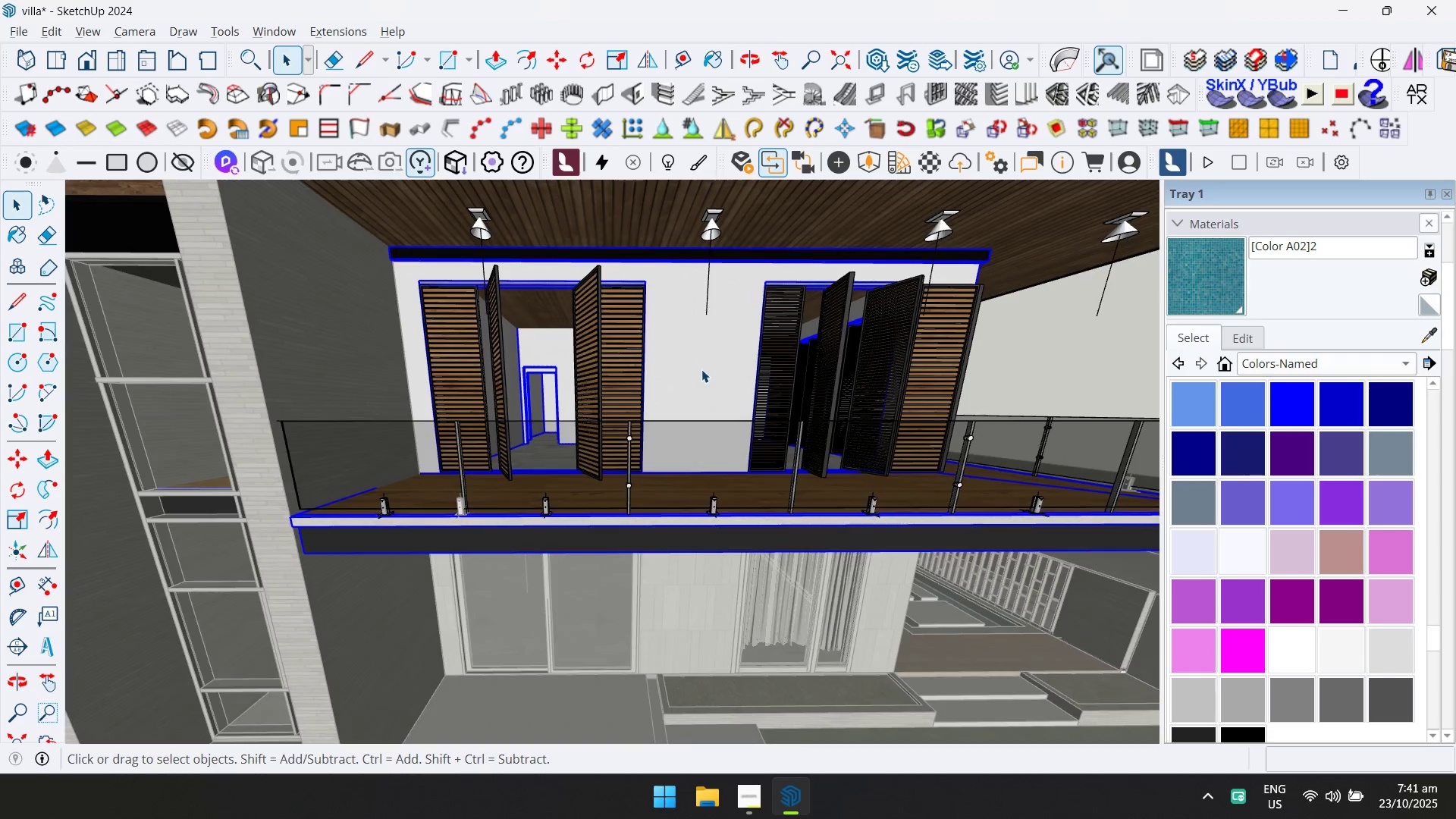 
triple_click([701, 369])
 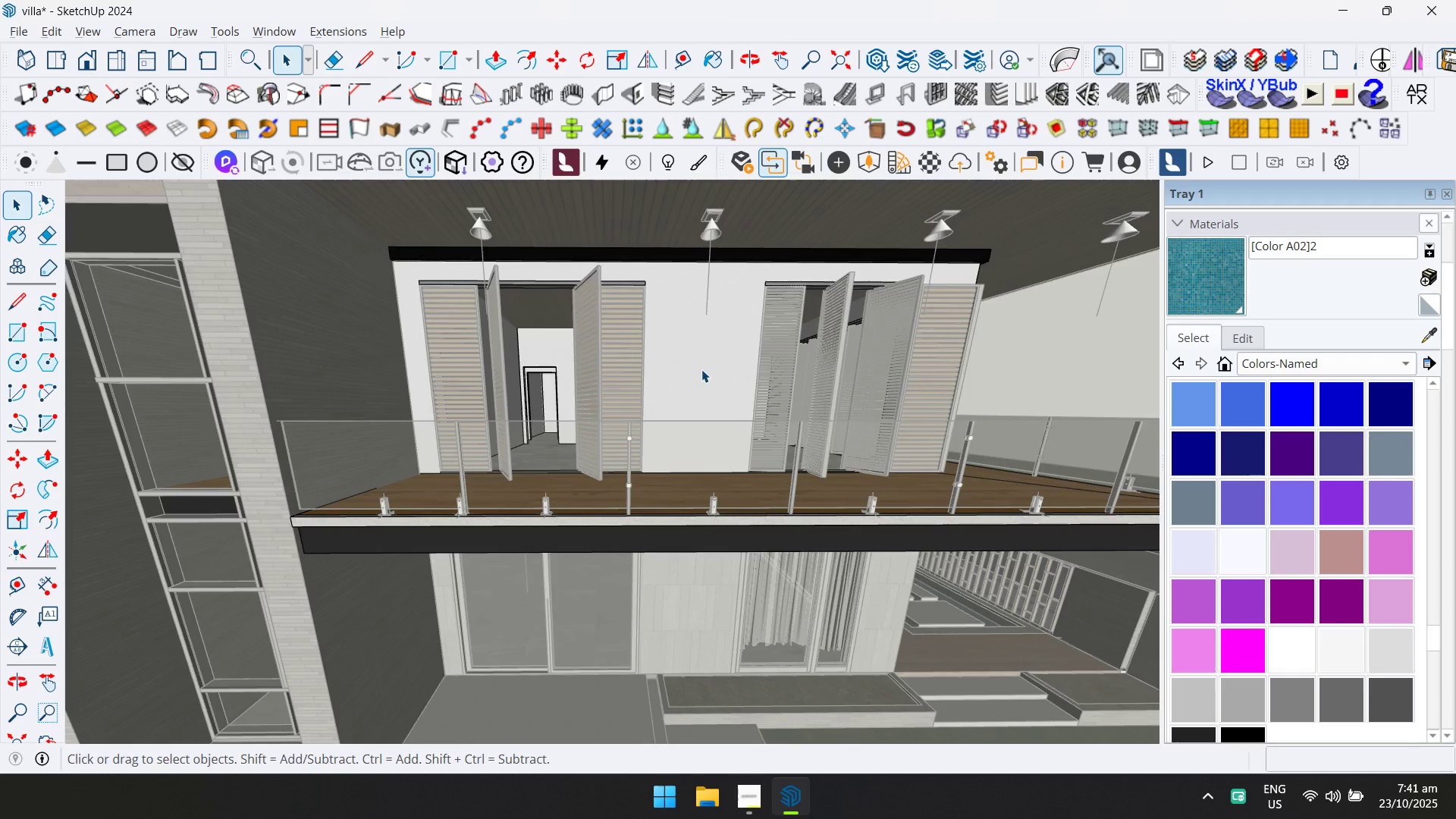 
triple_click([701, 369])
 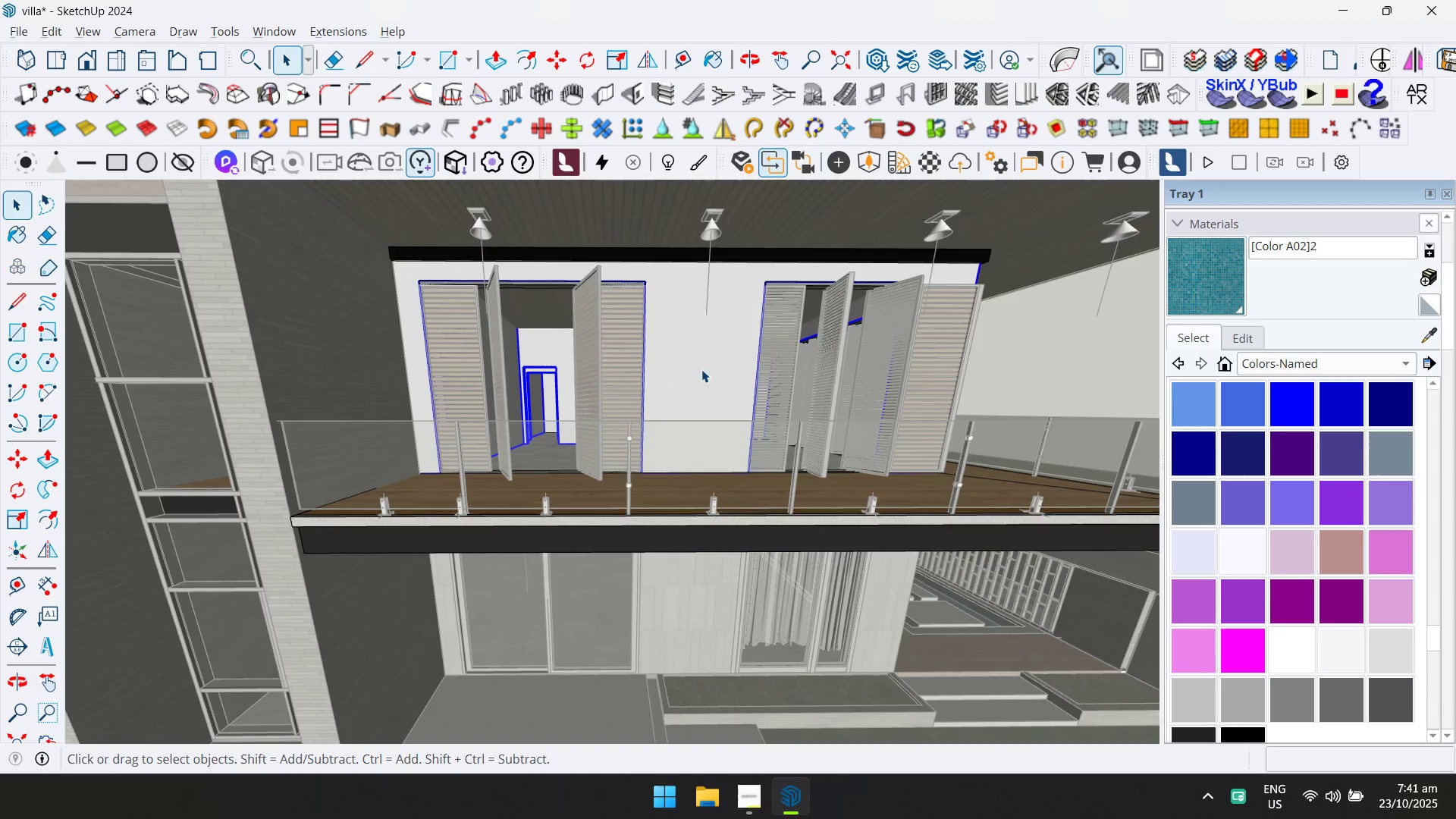 
key(D)
 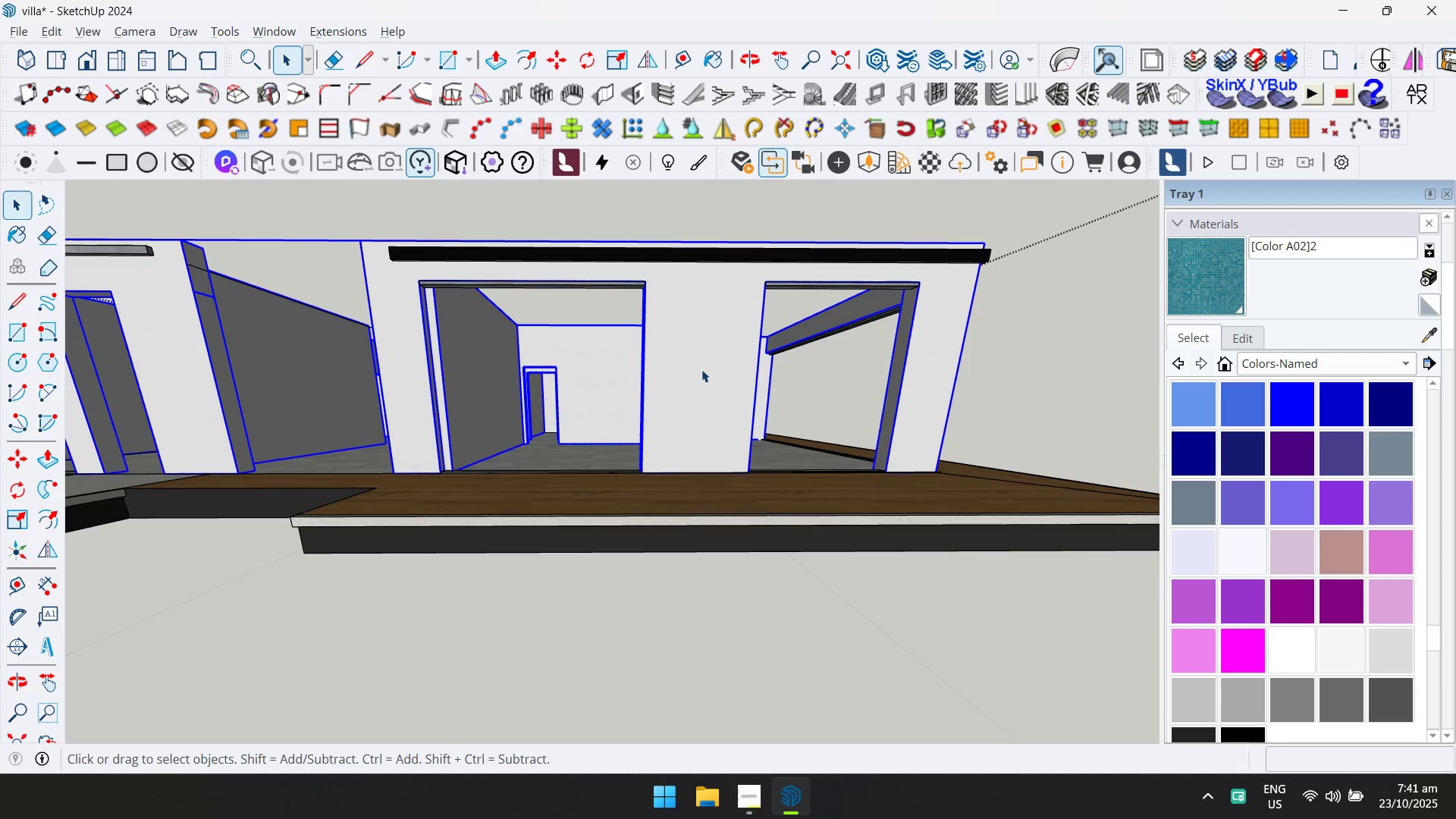 
double_click([701, 369])
 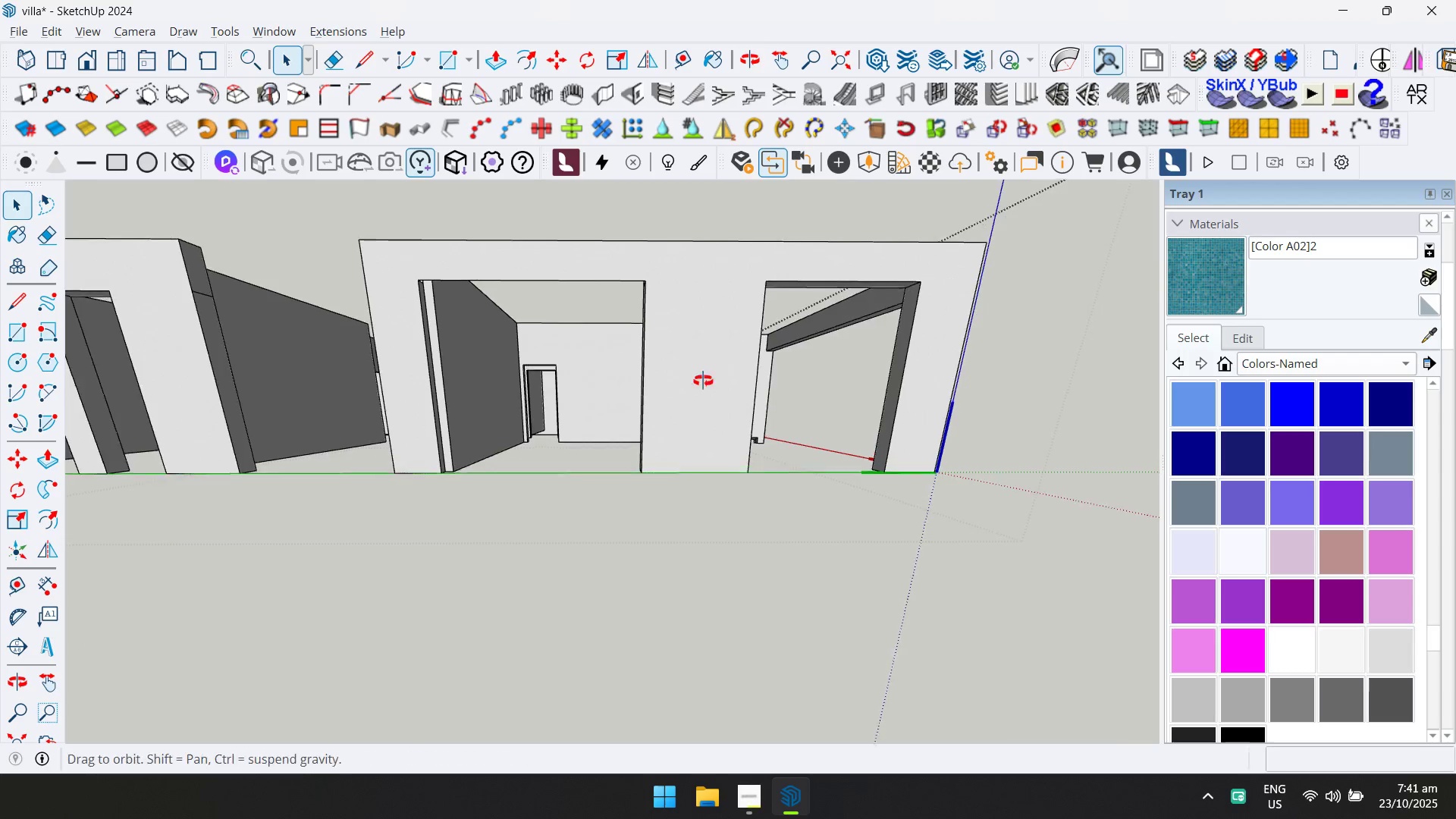 
key(Escape)
 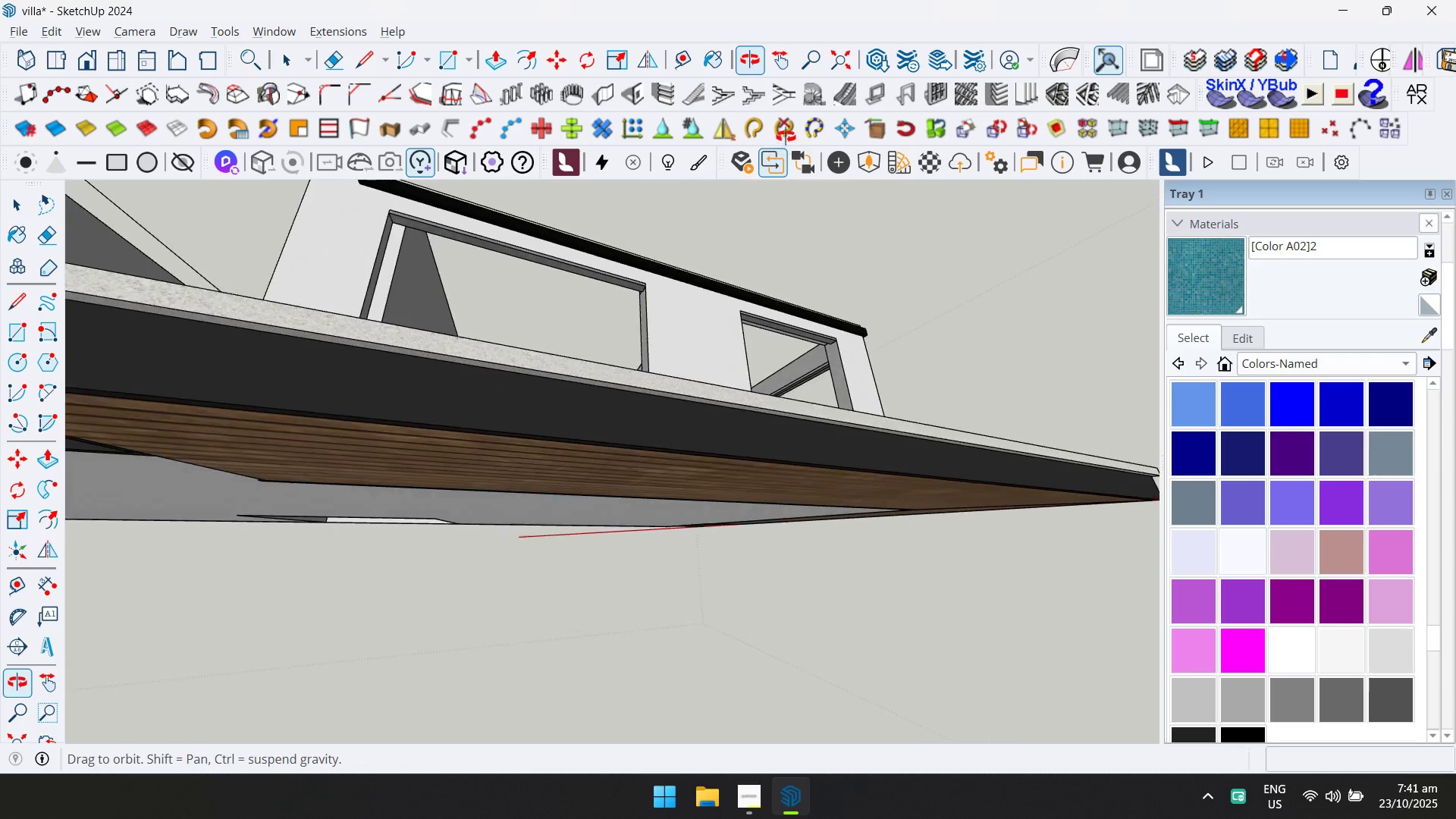 
scroll: coordinate [669, 294], scroll_direction: up, amount: 5.0
 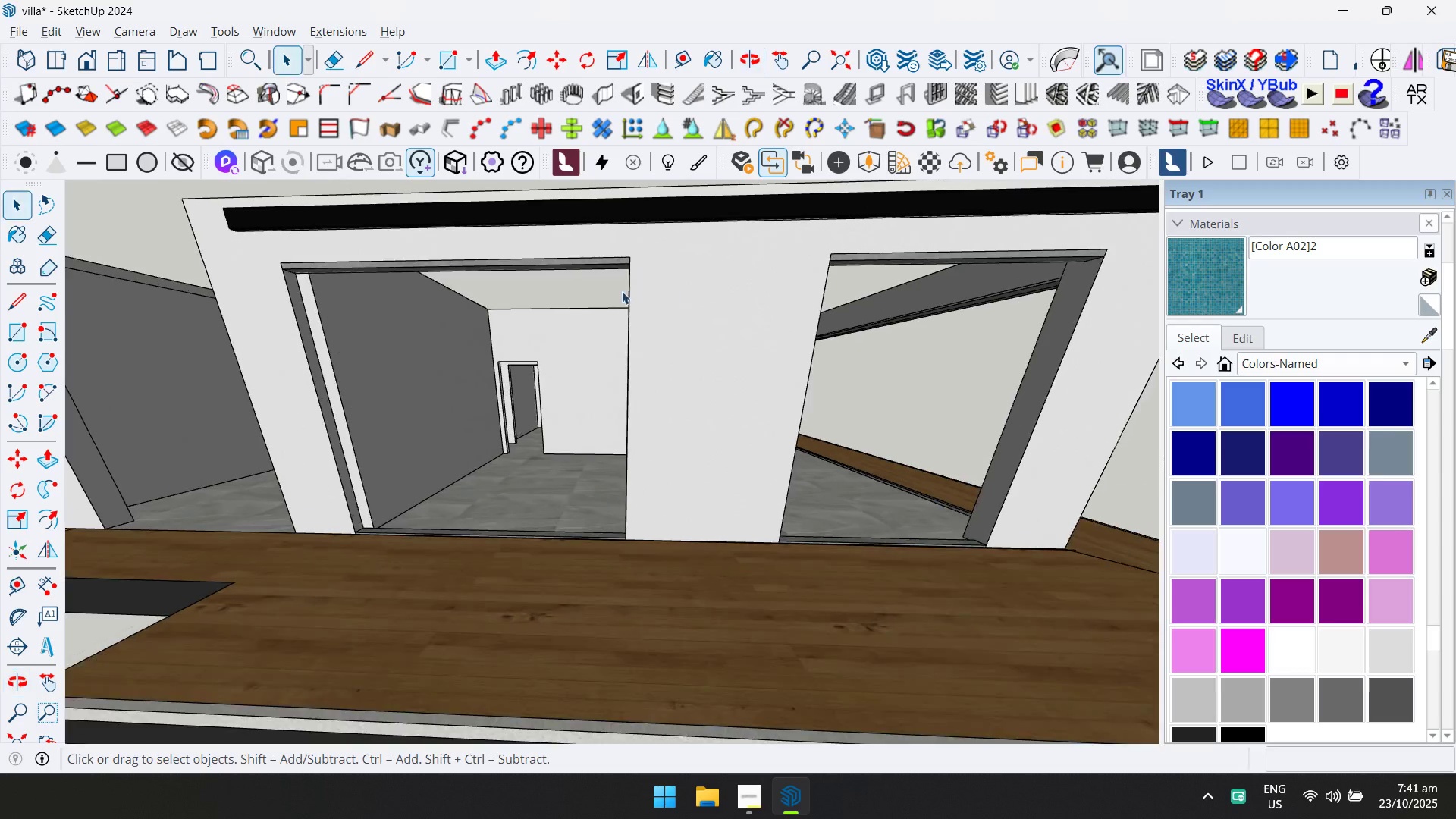 
key(D)
 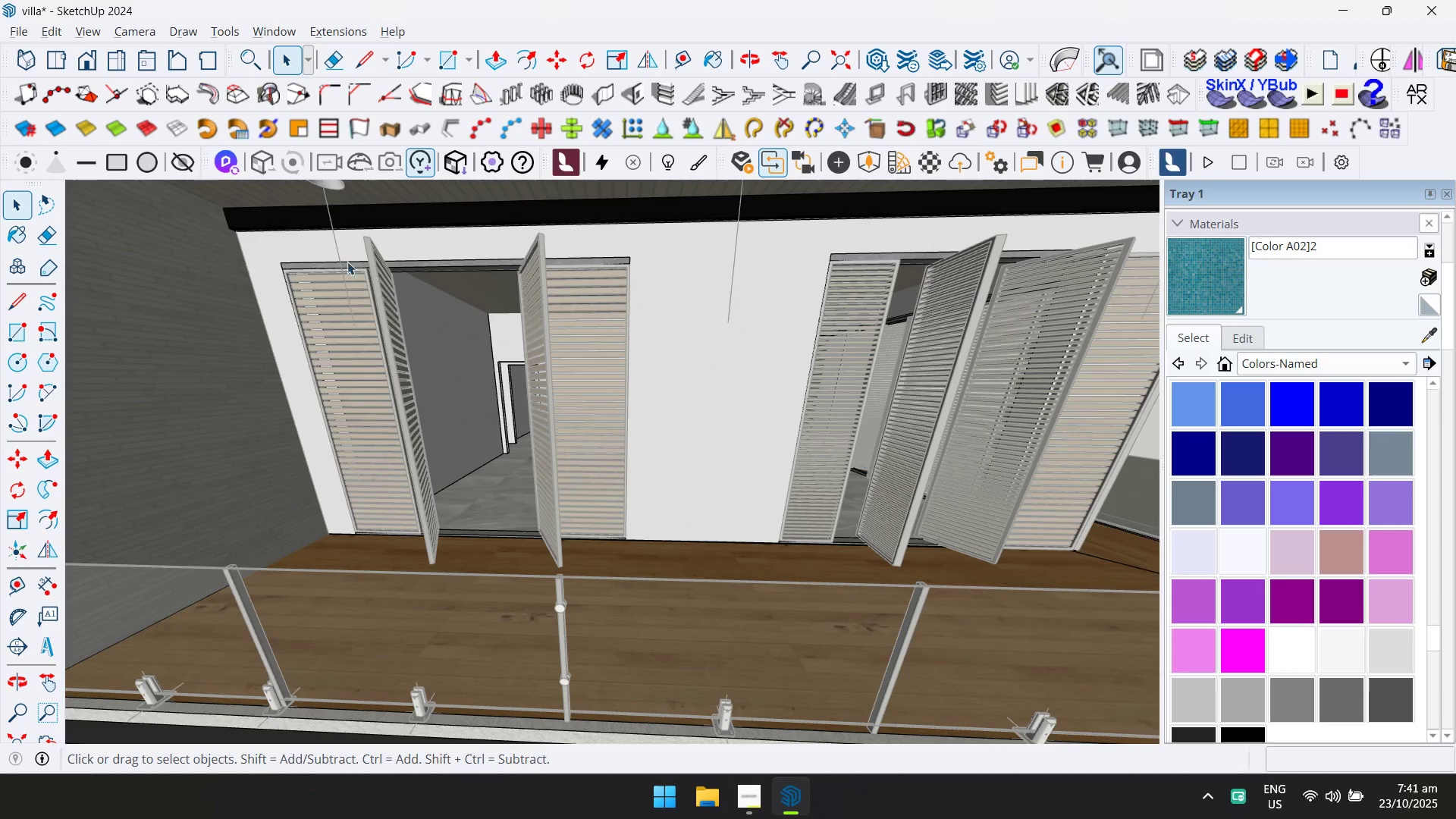 
hold_key(key=ShiftLeft, duration=0.37)
 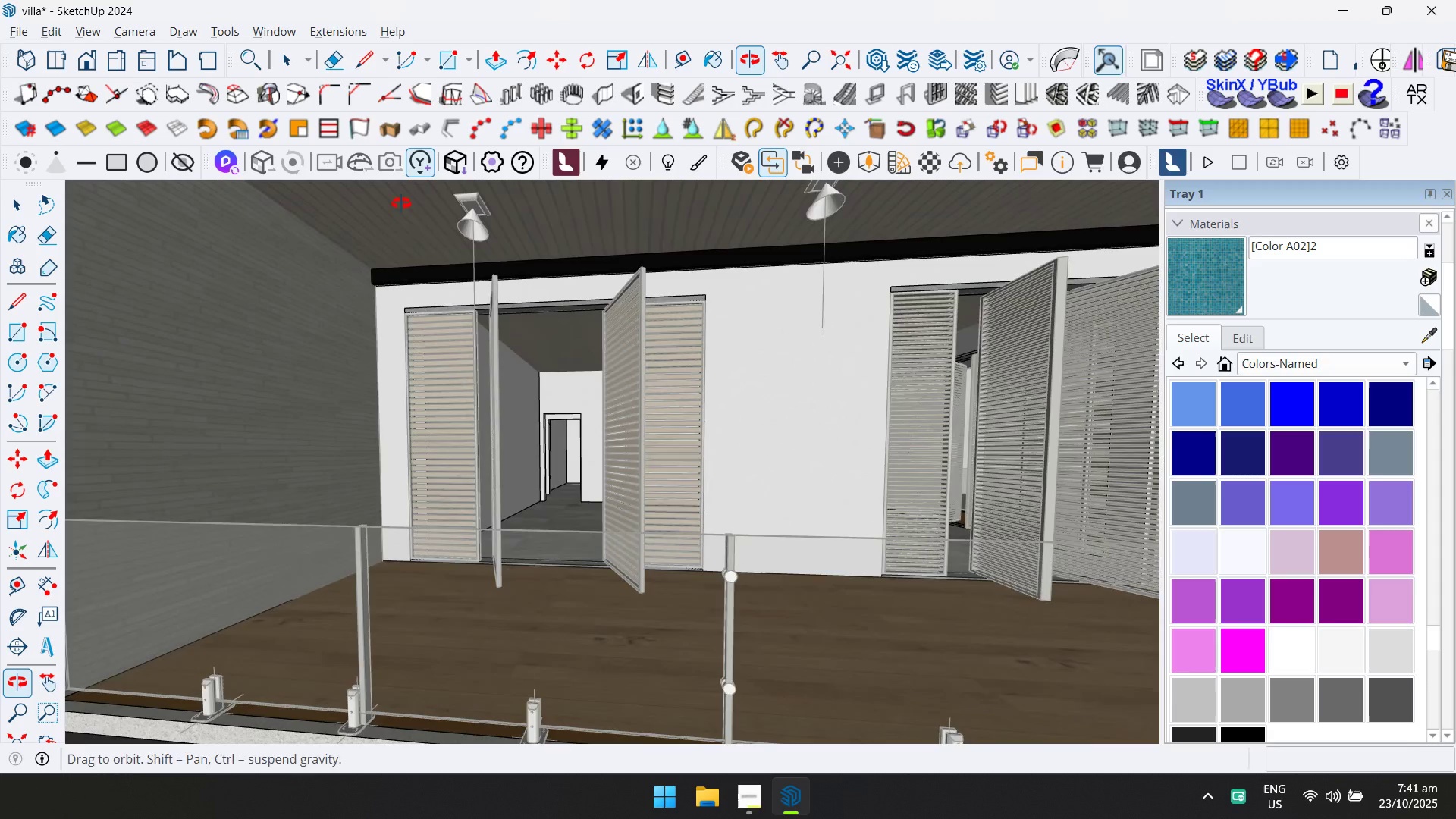 
key(Escape)
 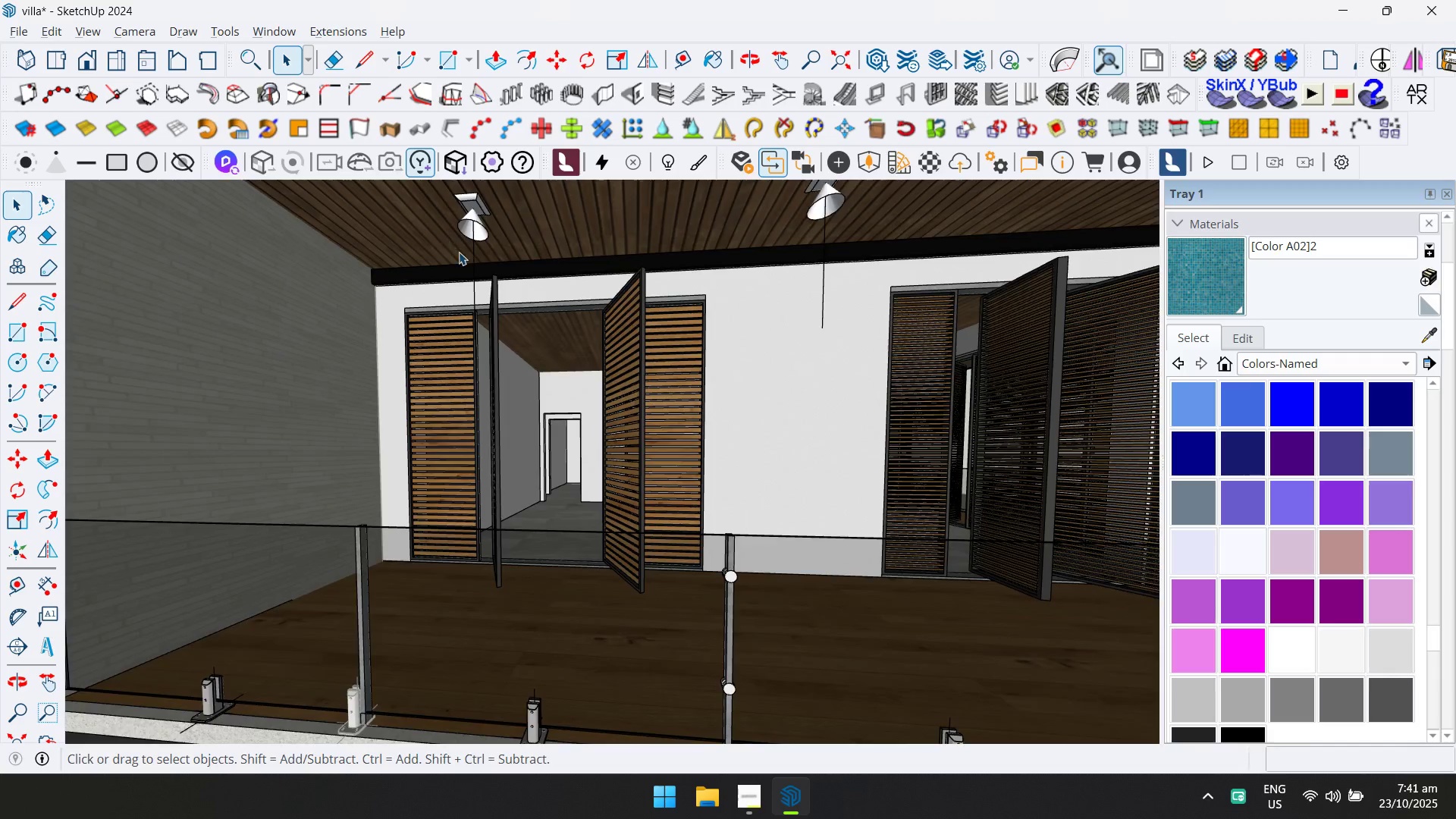 
scroll: coordinate [479, 281], scroll_direction: up, amount: 6.0
 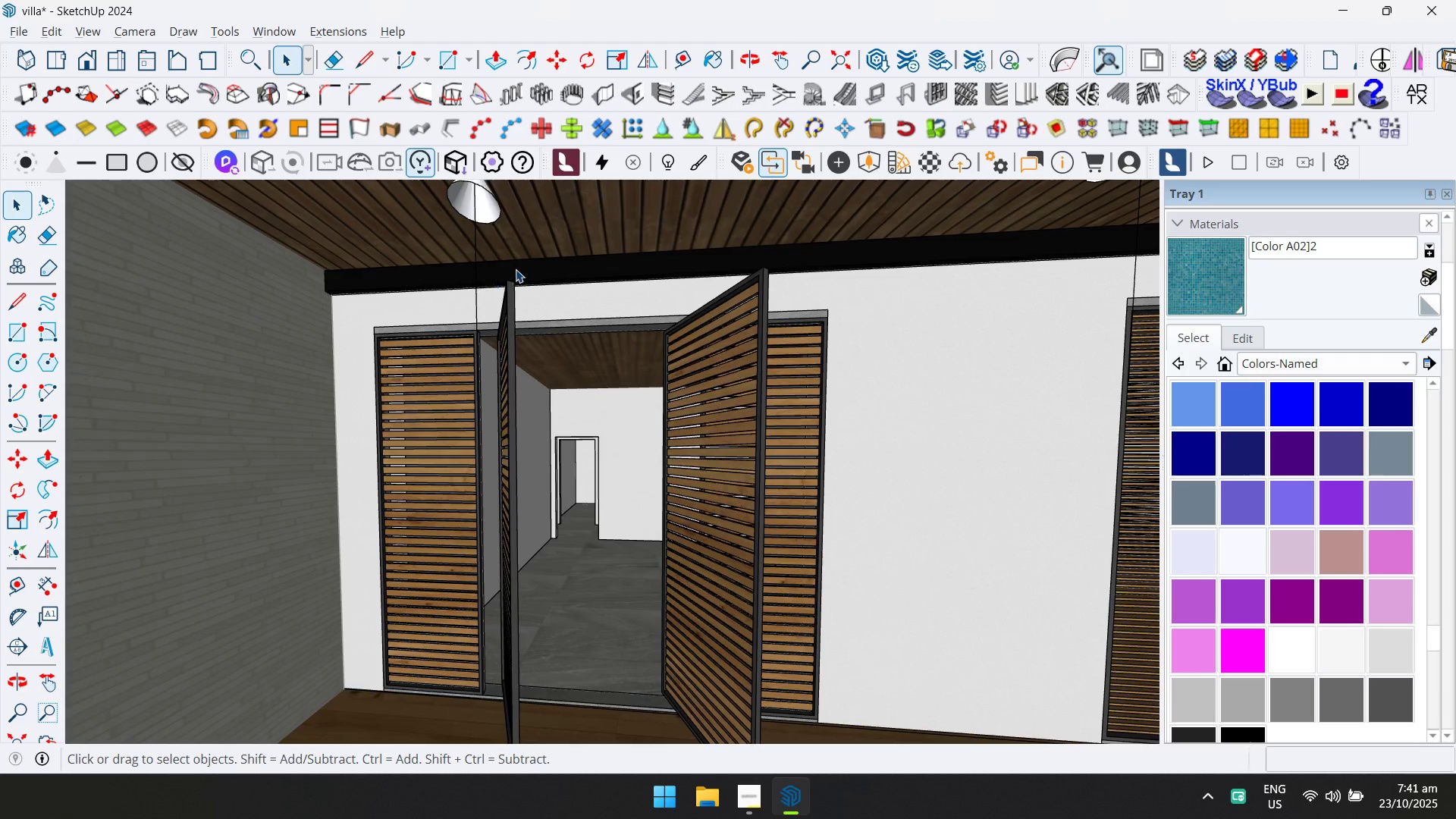 
double_click([516, 269])
 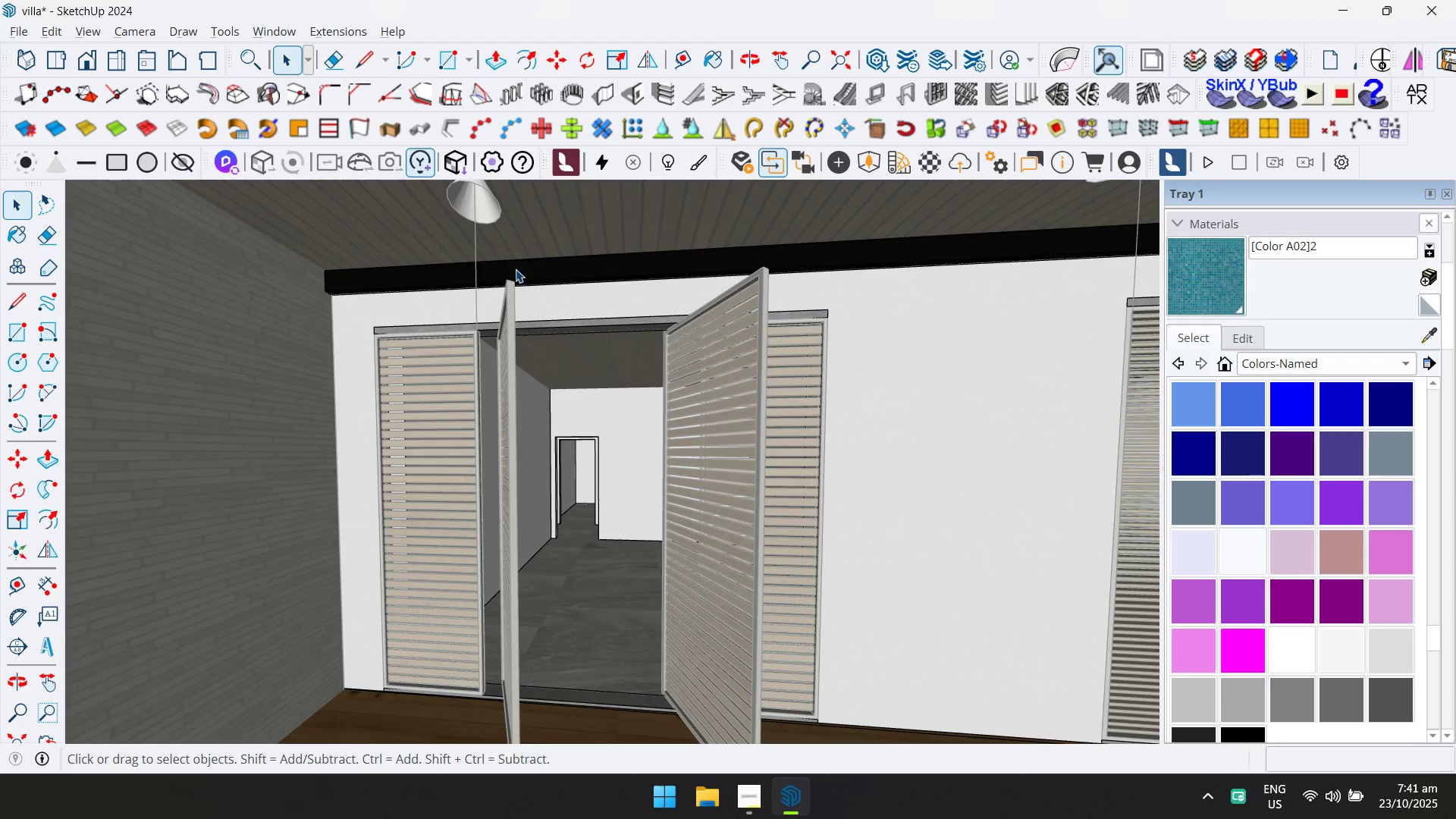 
triple_click([516, 269])
 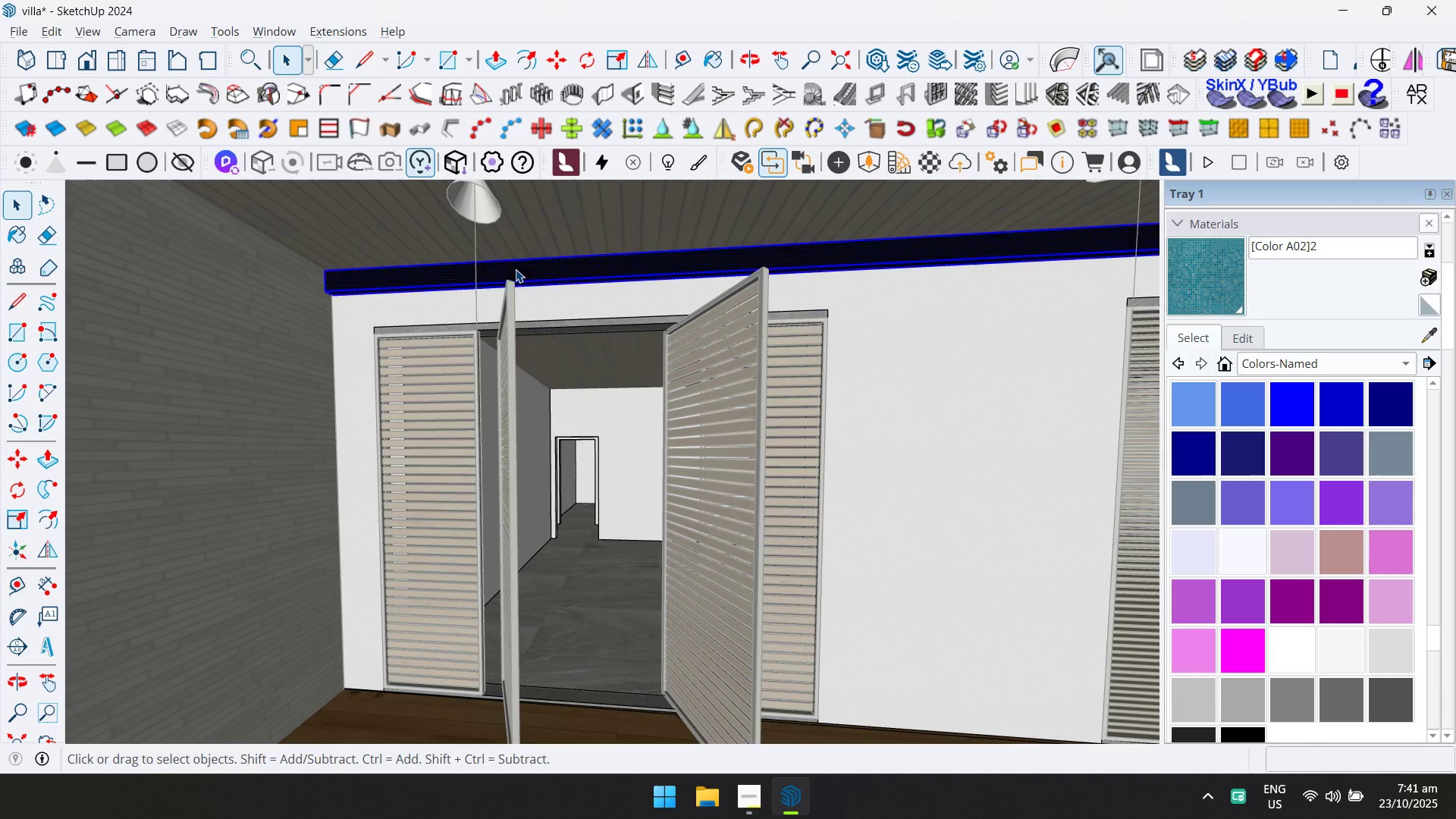 
triple_click([516, 269])
 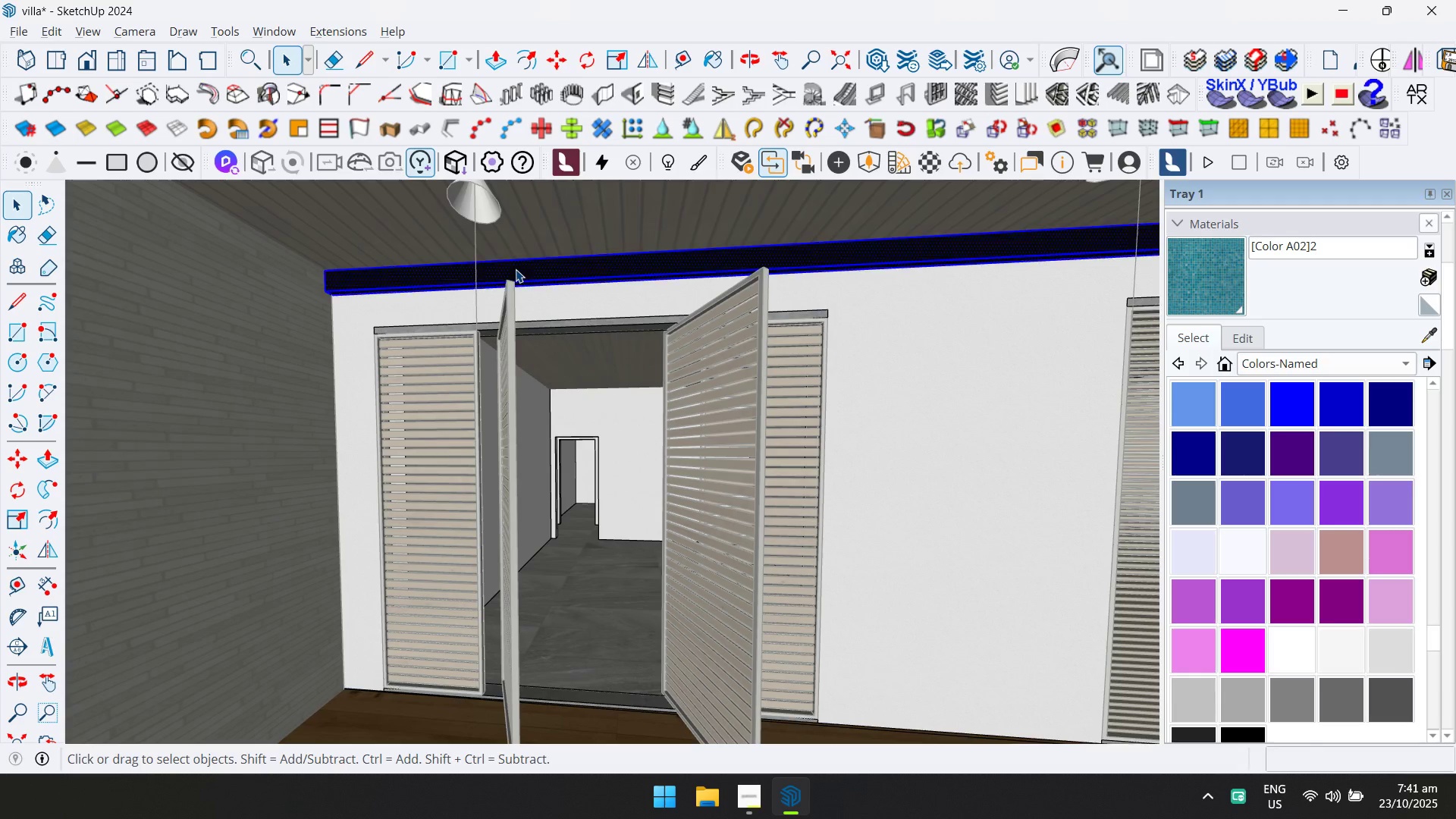 
triple_click([516, 269])
 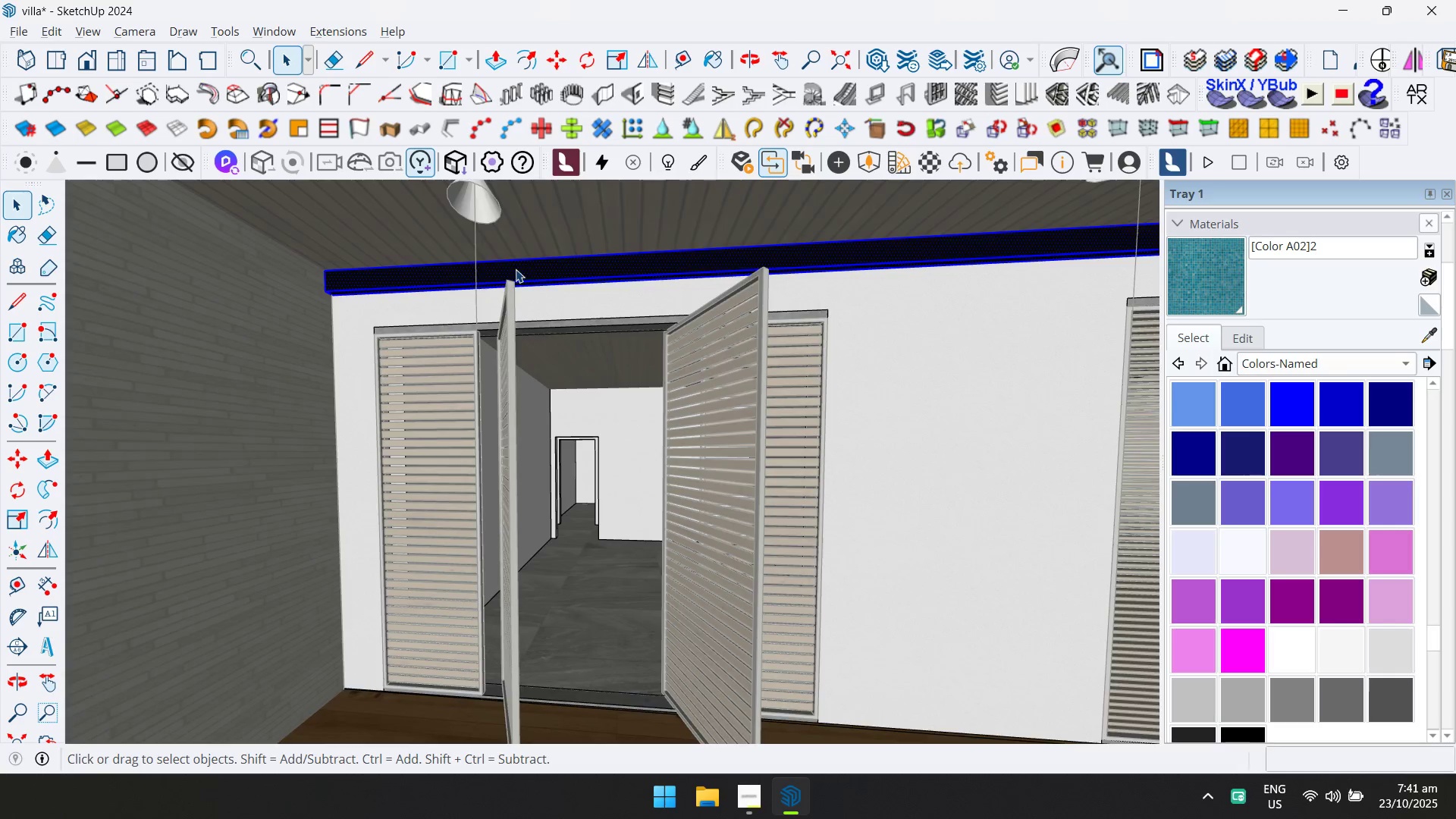 
scroll: coordinate [1142, 359], scroll_direction: down, amount: 8.0
 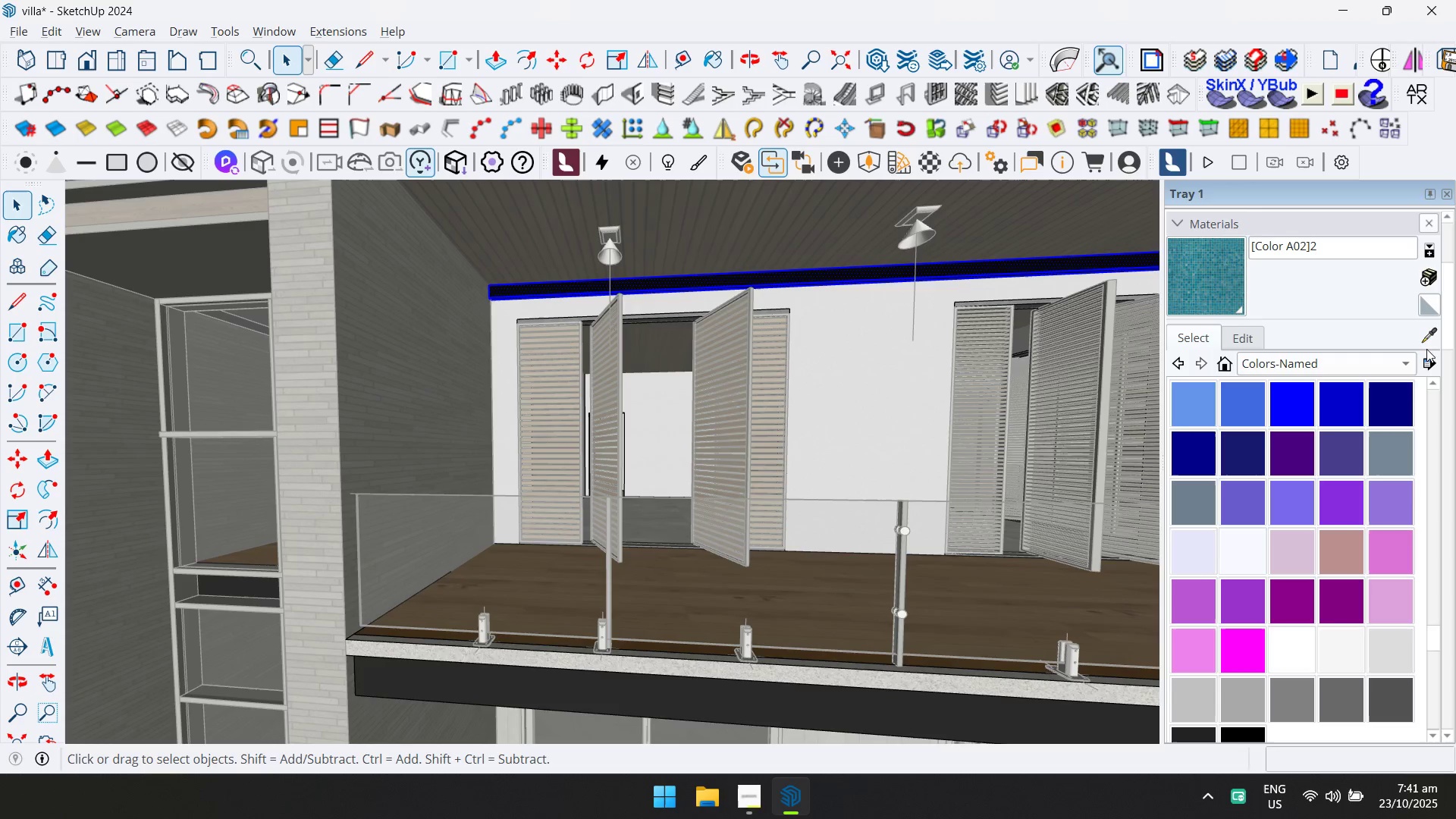 
left_click([1426, 340])
 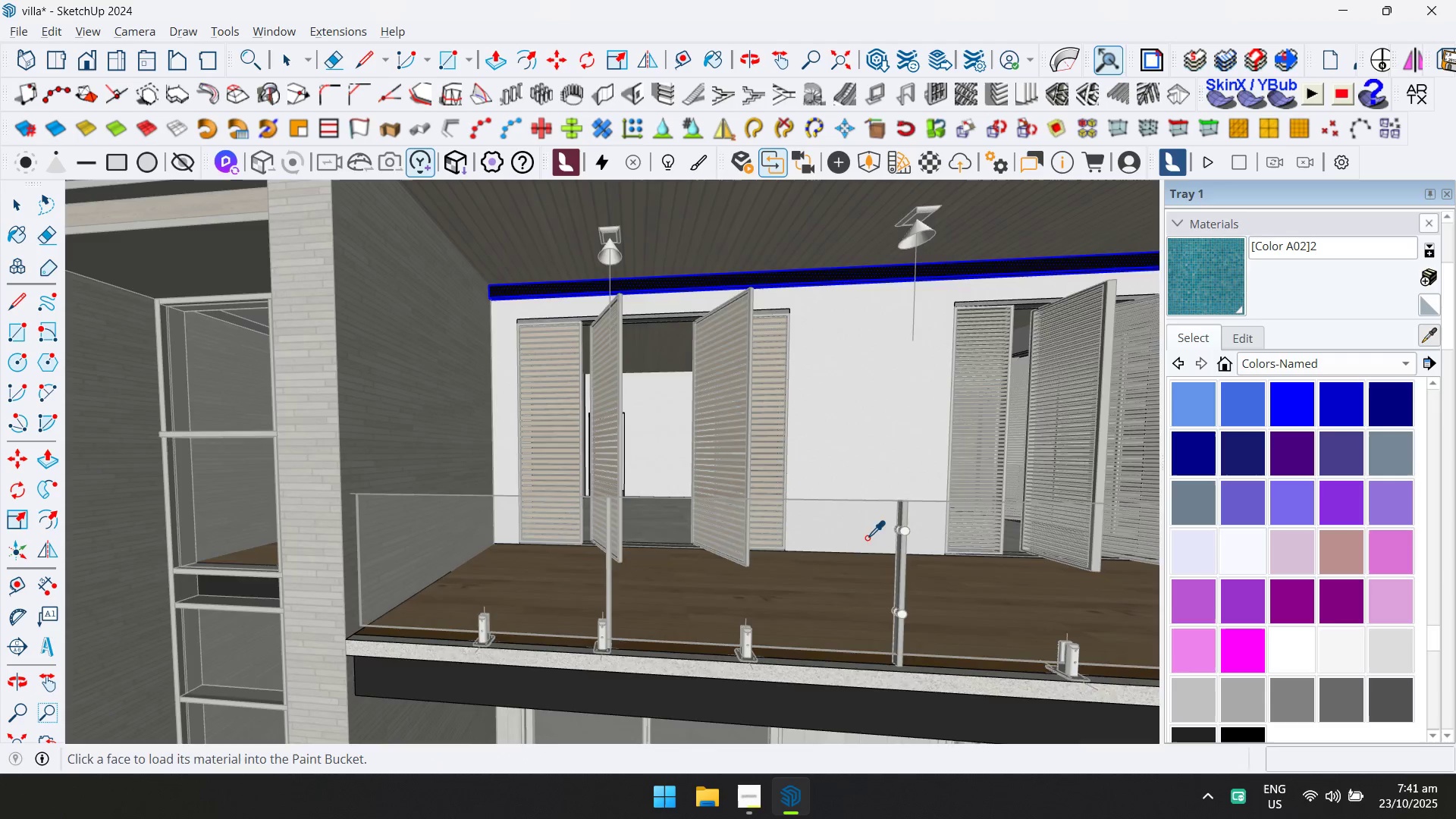 
scroll: coordinate [656, 542], scroll_direction: down, amount: 6.0
 